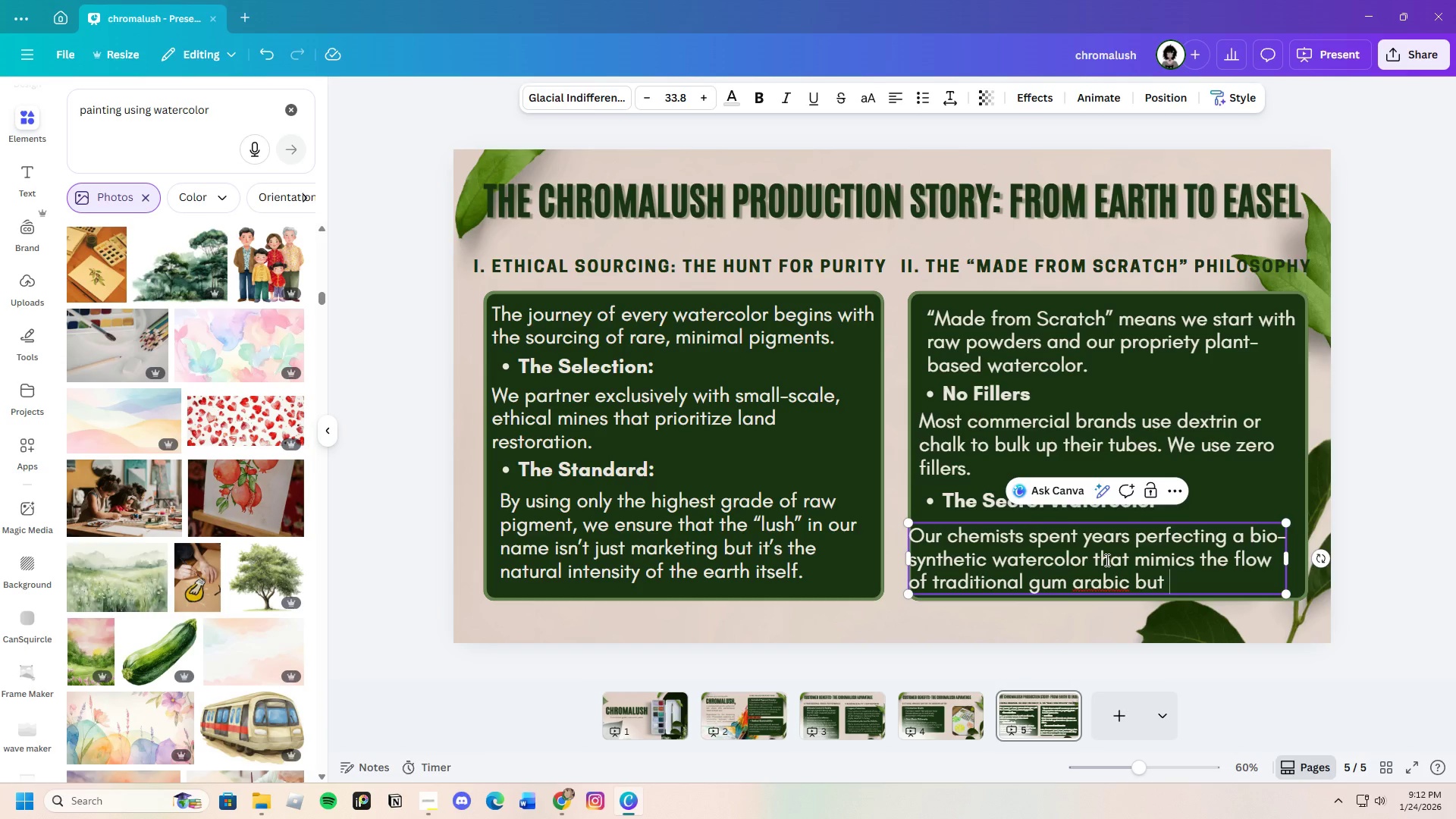 
type(offers superior )
 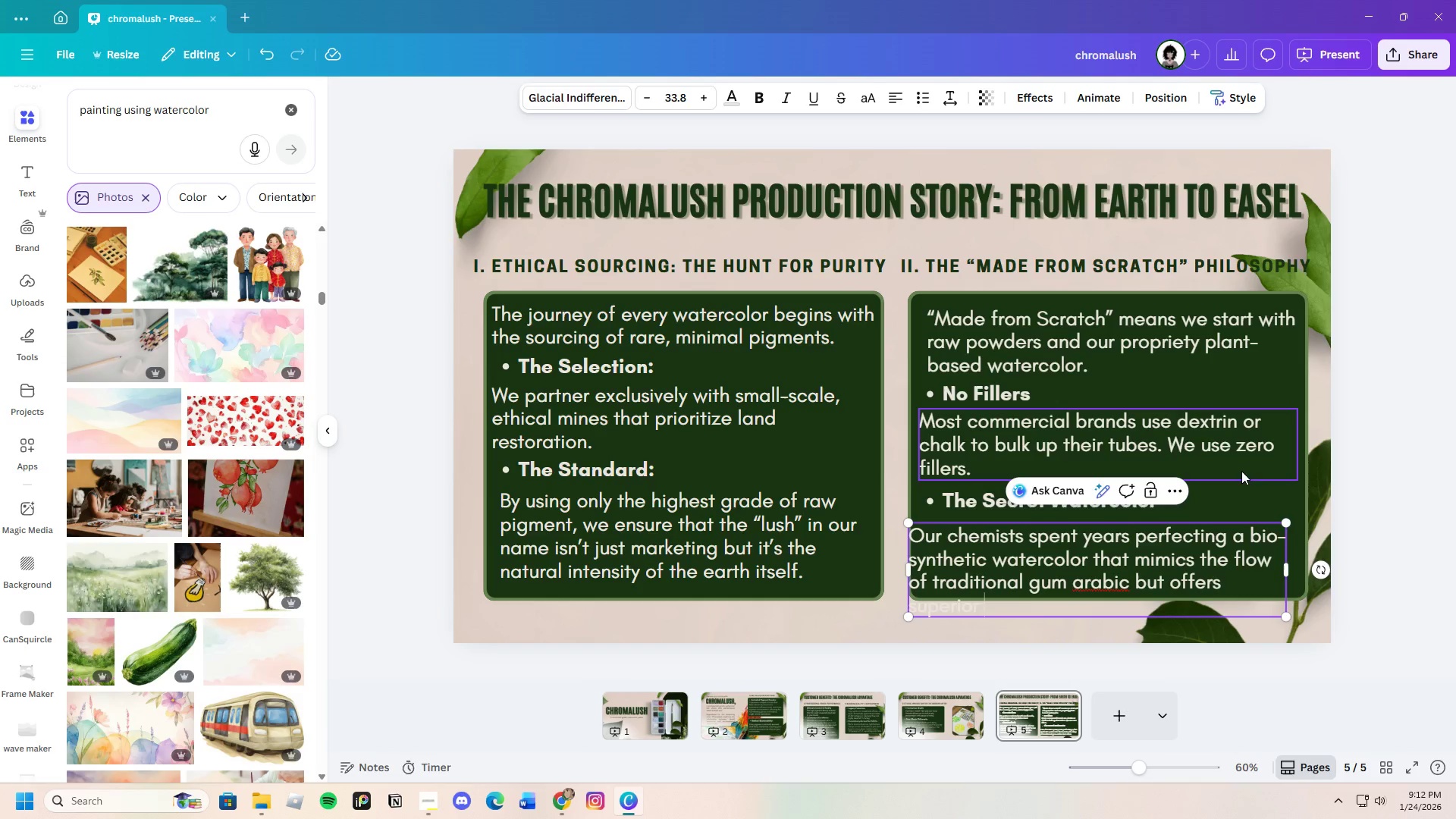 
left_click([1232, 394])
 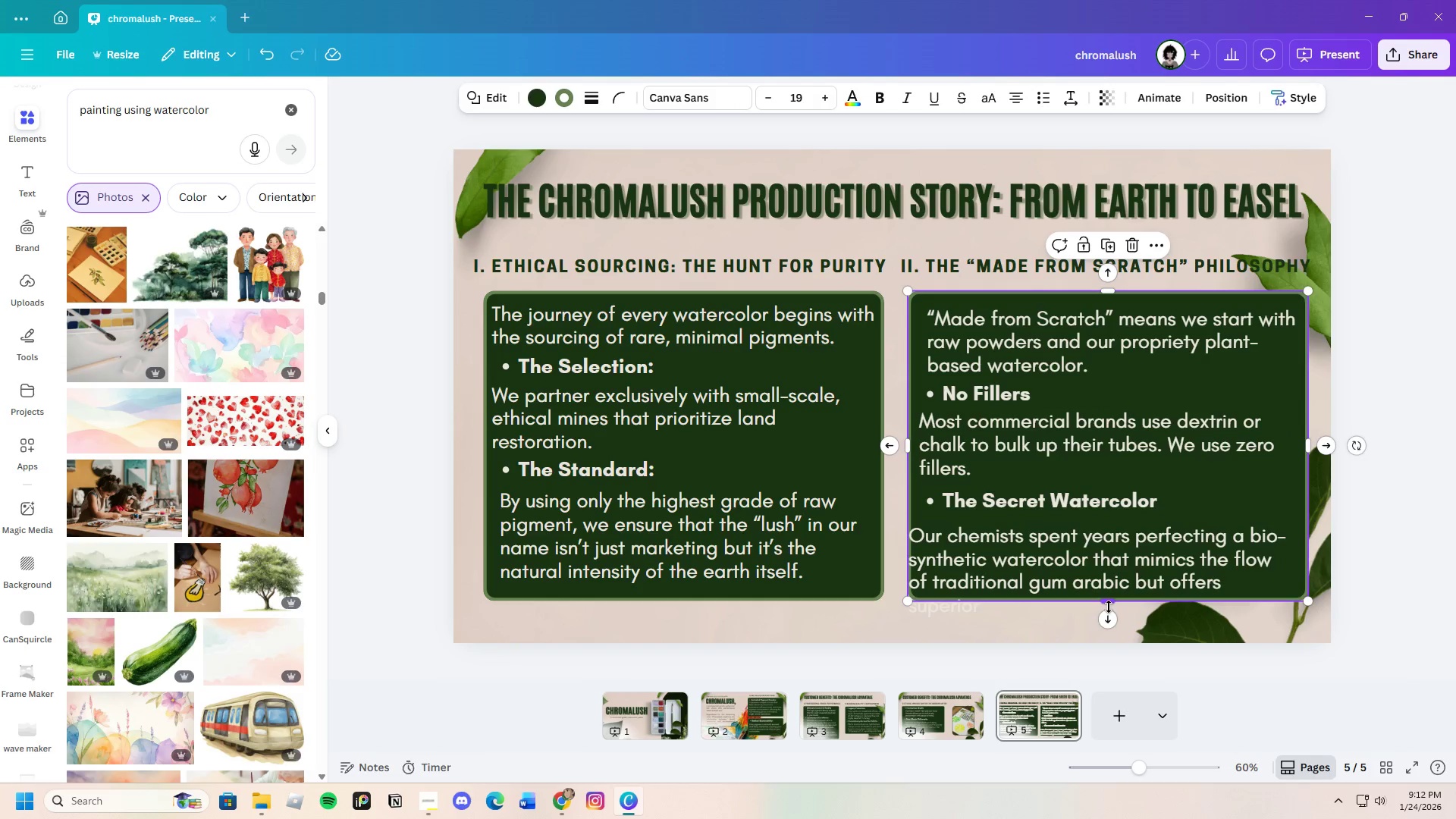 
left_click_drag(start_coordinate=[1109, 605], to_coordinate=[1110, 643])
 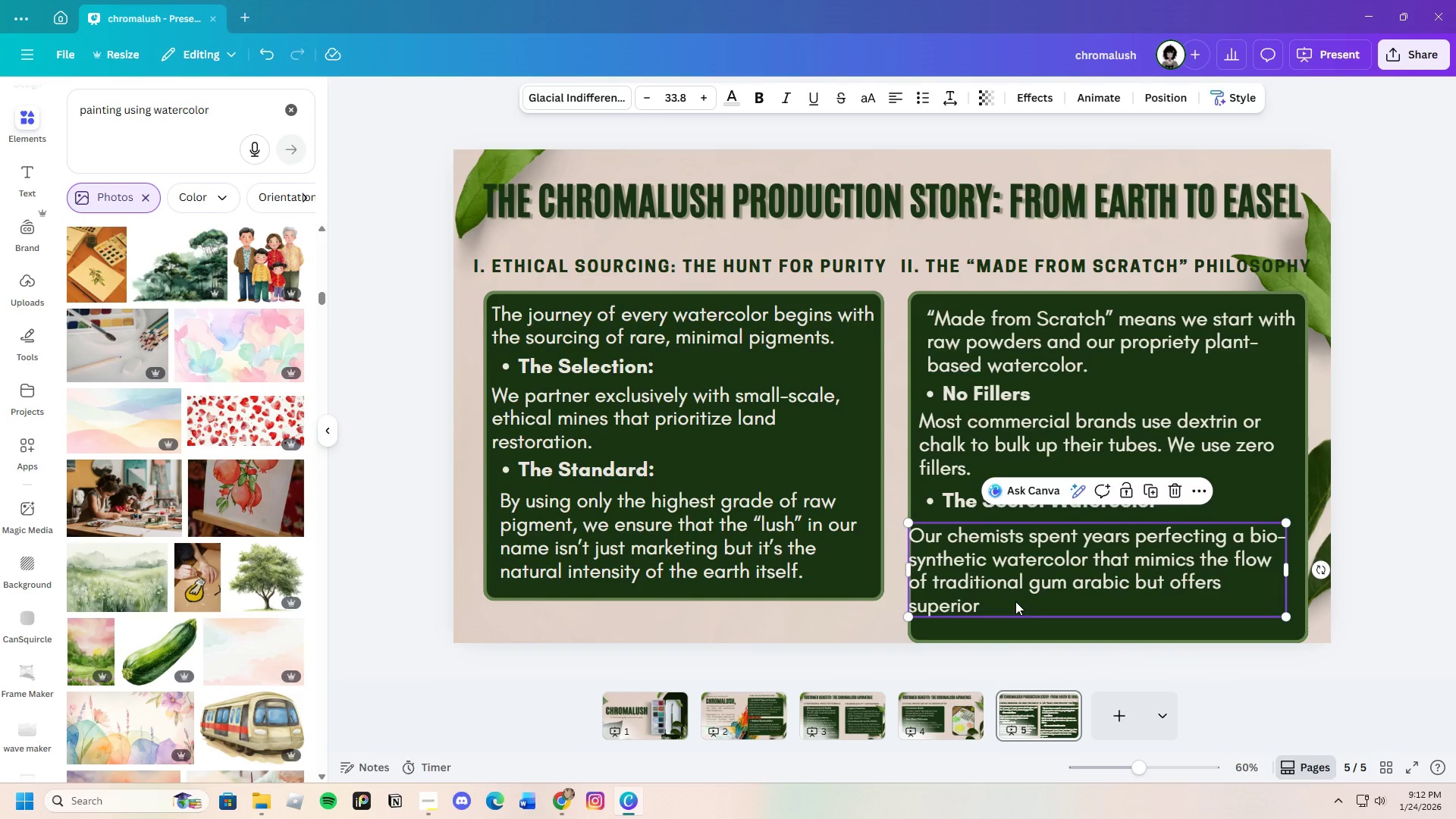 
double_click([1015, 601])
 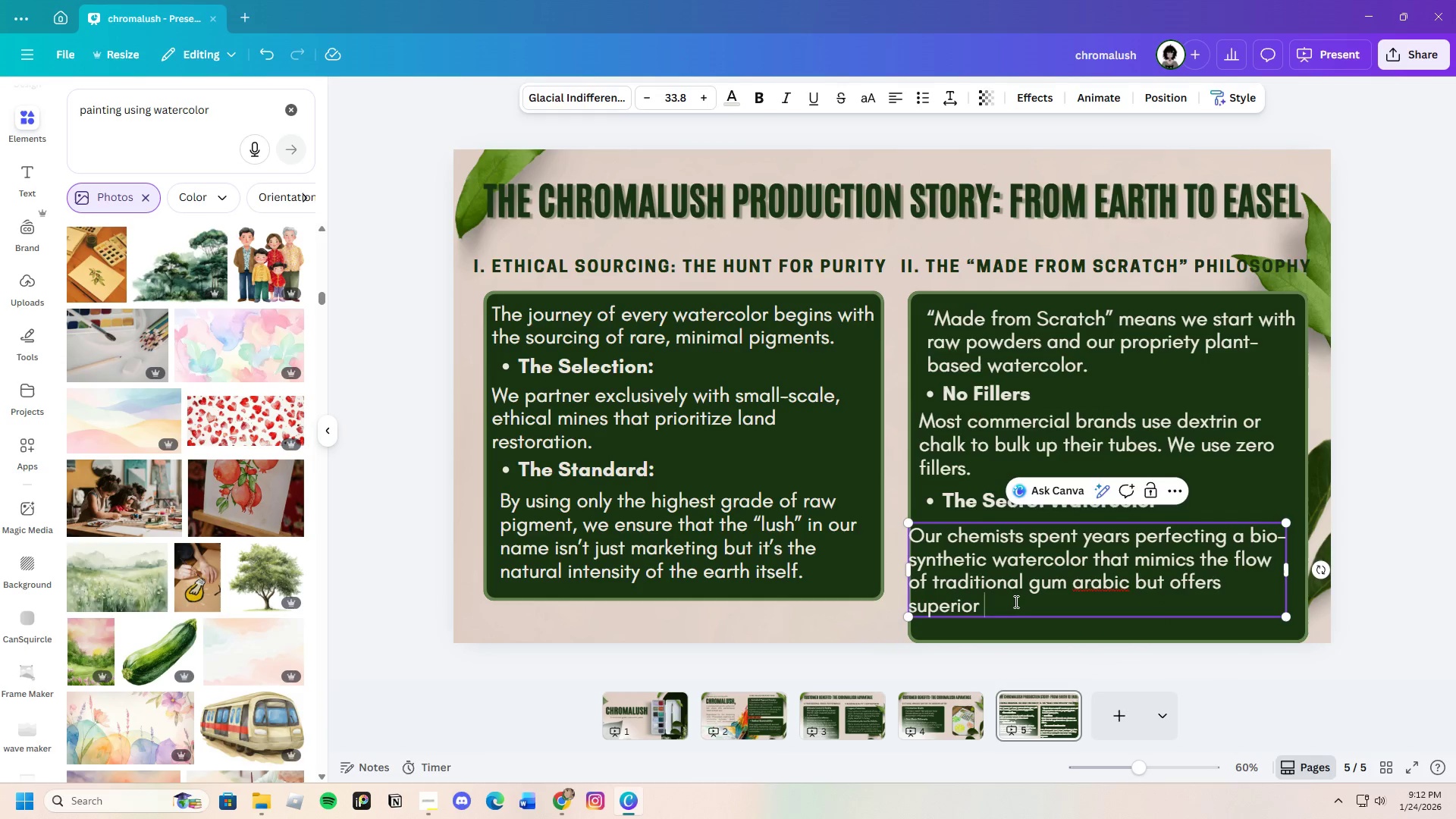 
key(Backspace)
 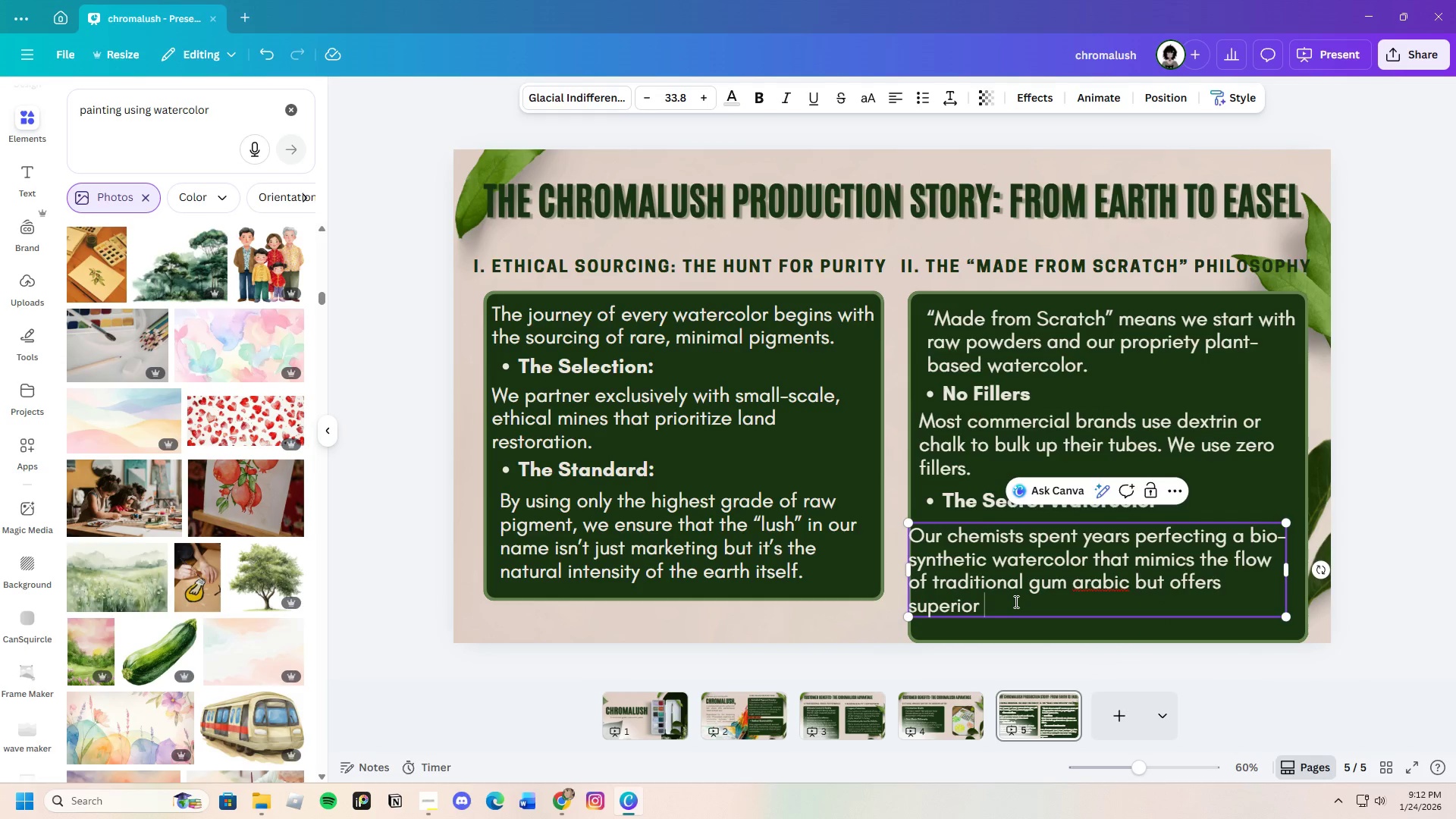 
key(Space)
 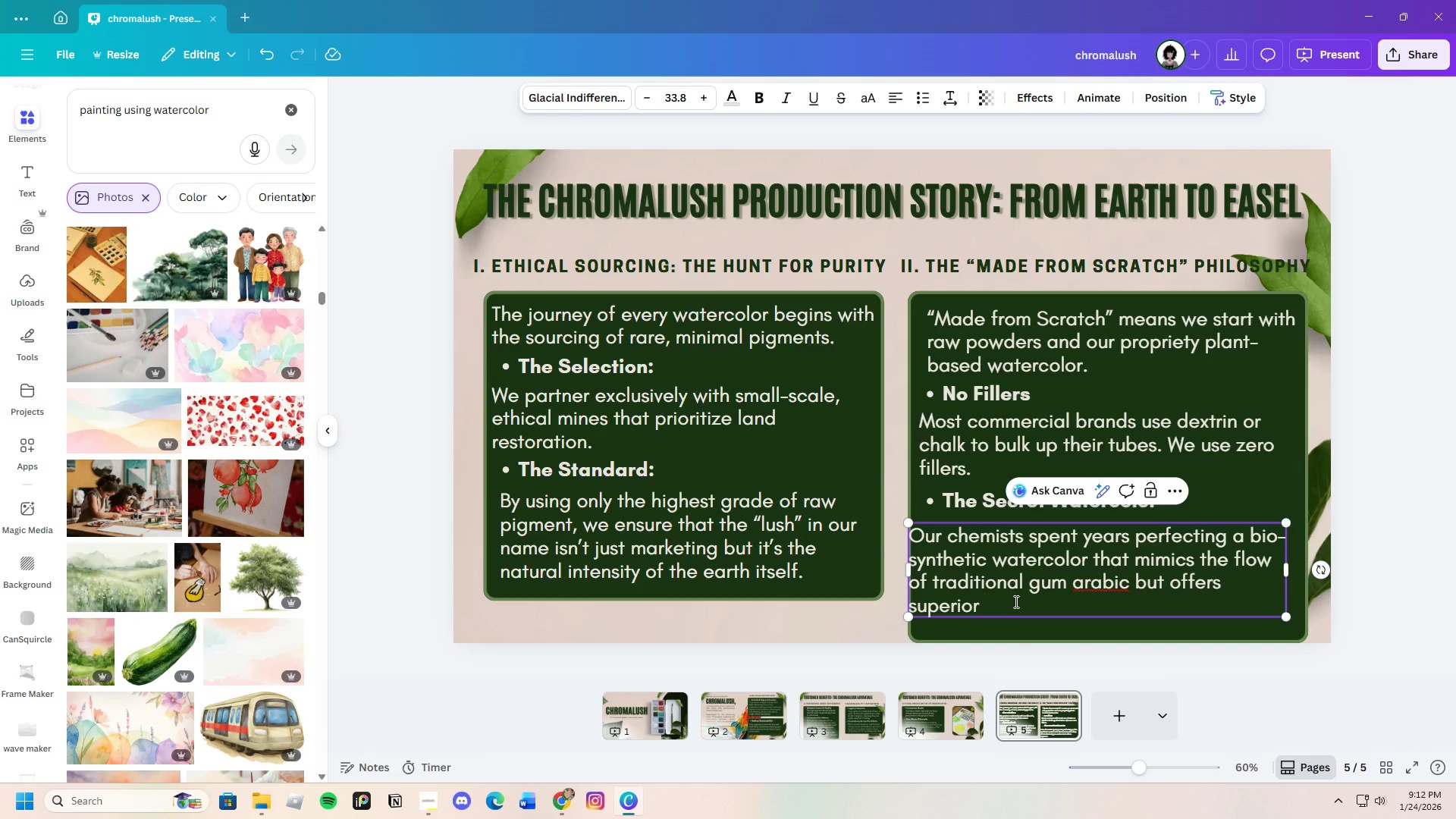 
type(flexibility and mold resistance.)
 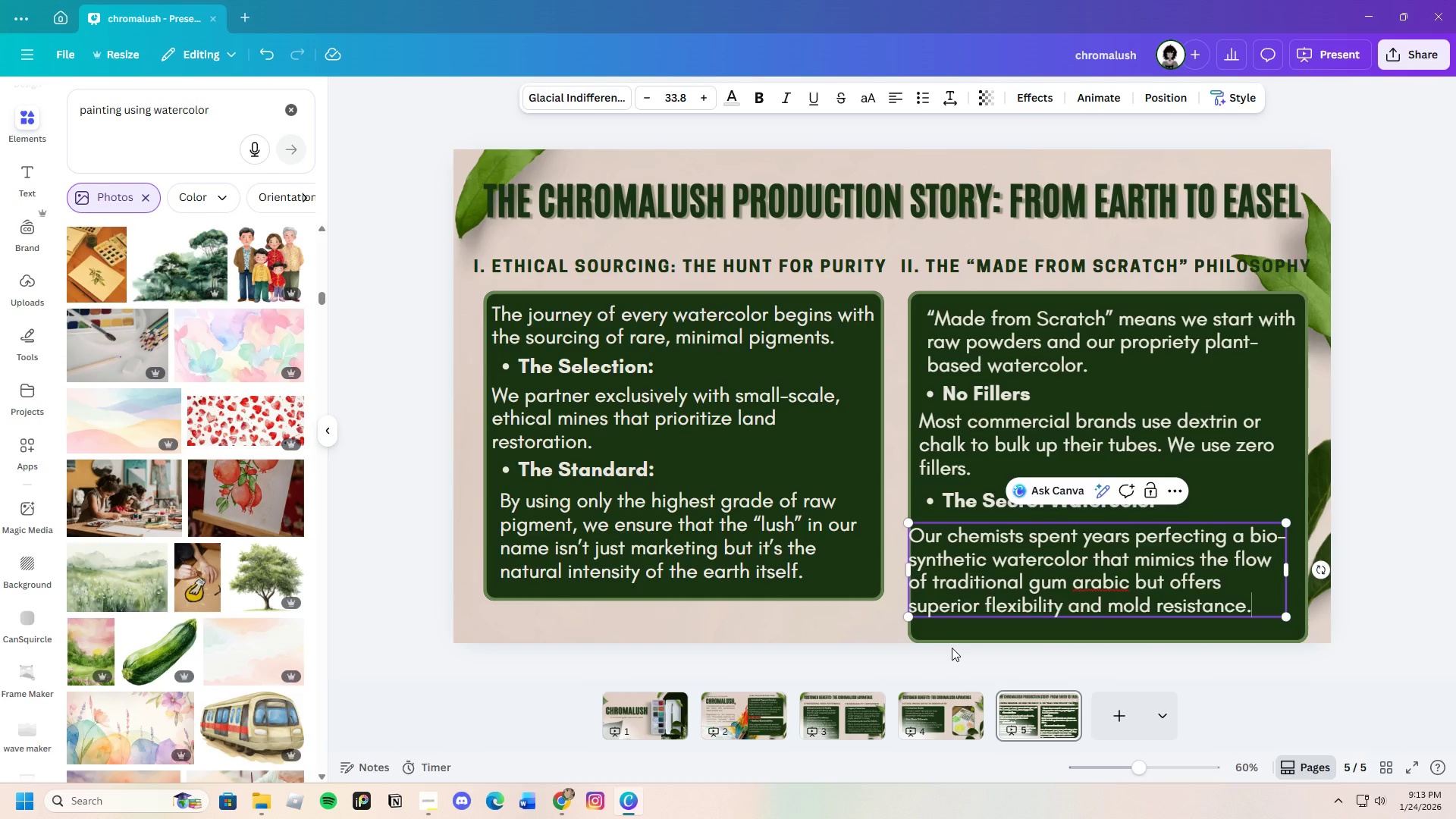 
wait(42.11)
 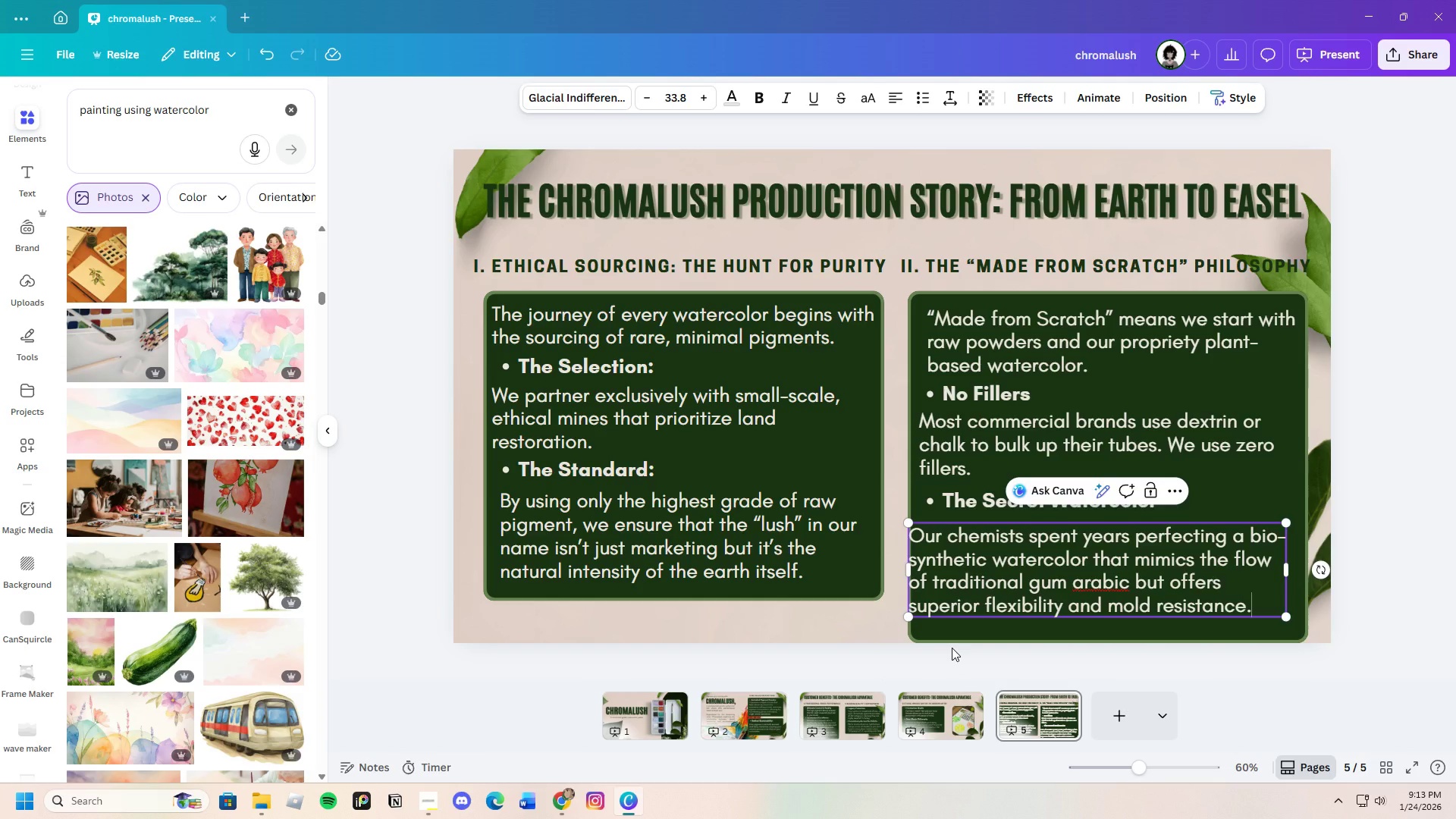 
left_click_drag(start_coordinate=[1288, 575], to_coordinate=[1306, 572])
 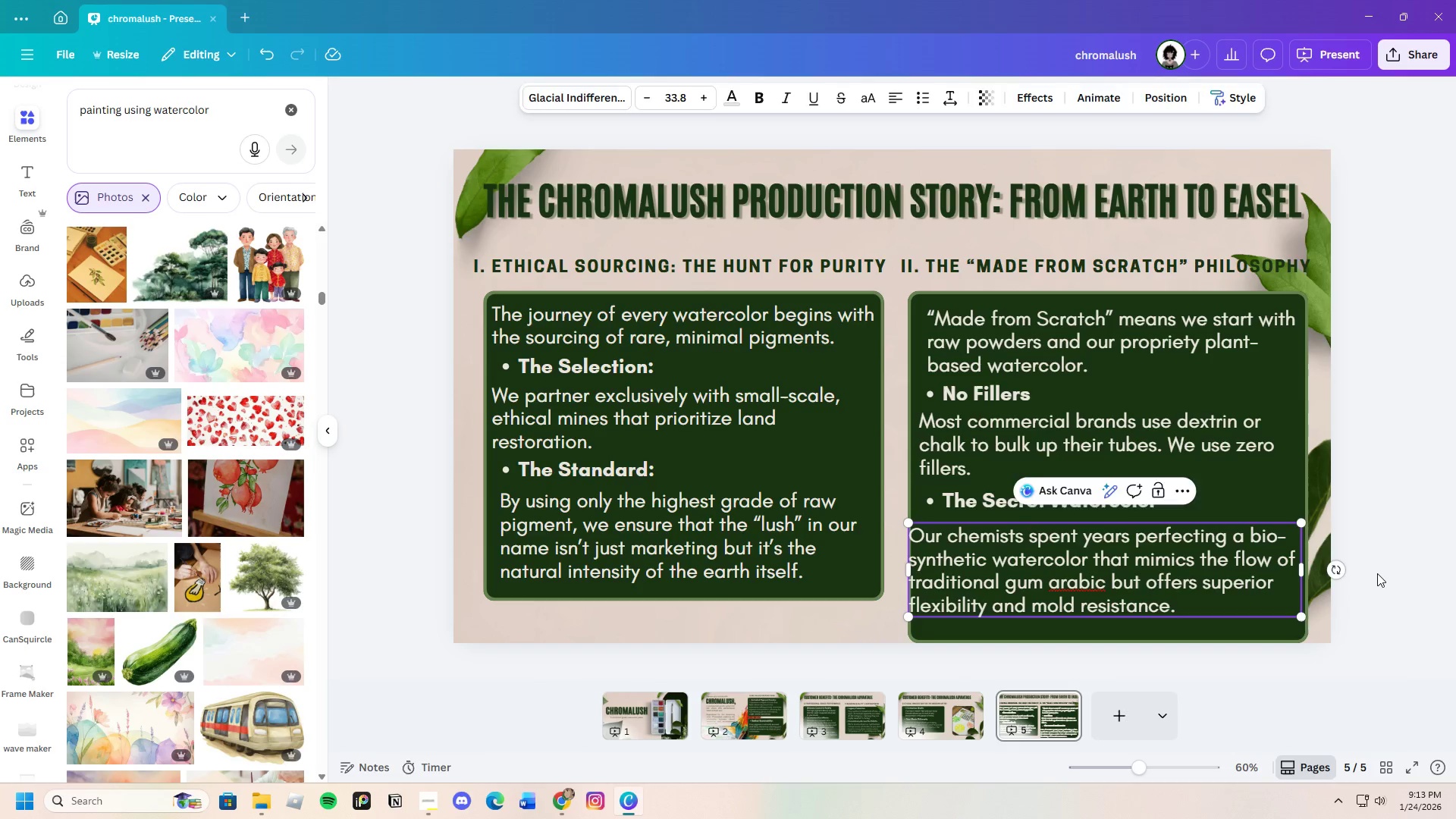 
left_click([1377, 573])
 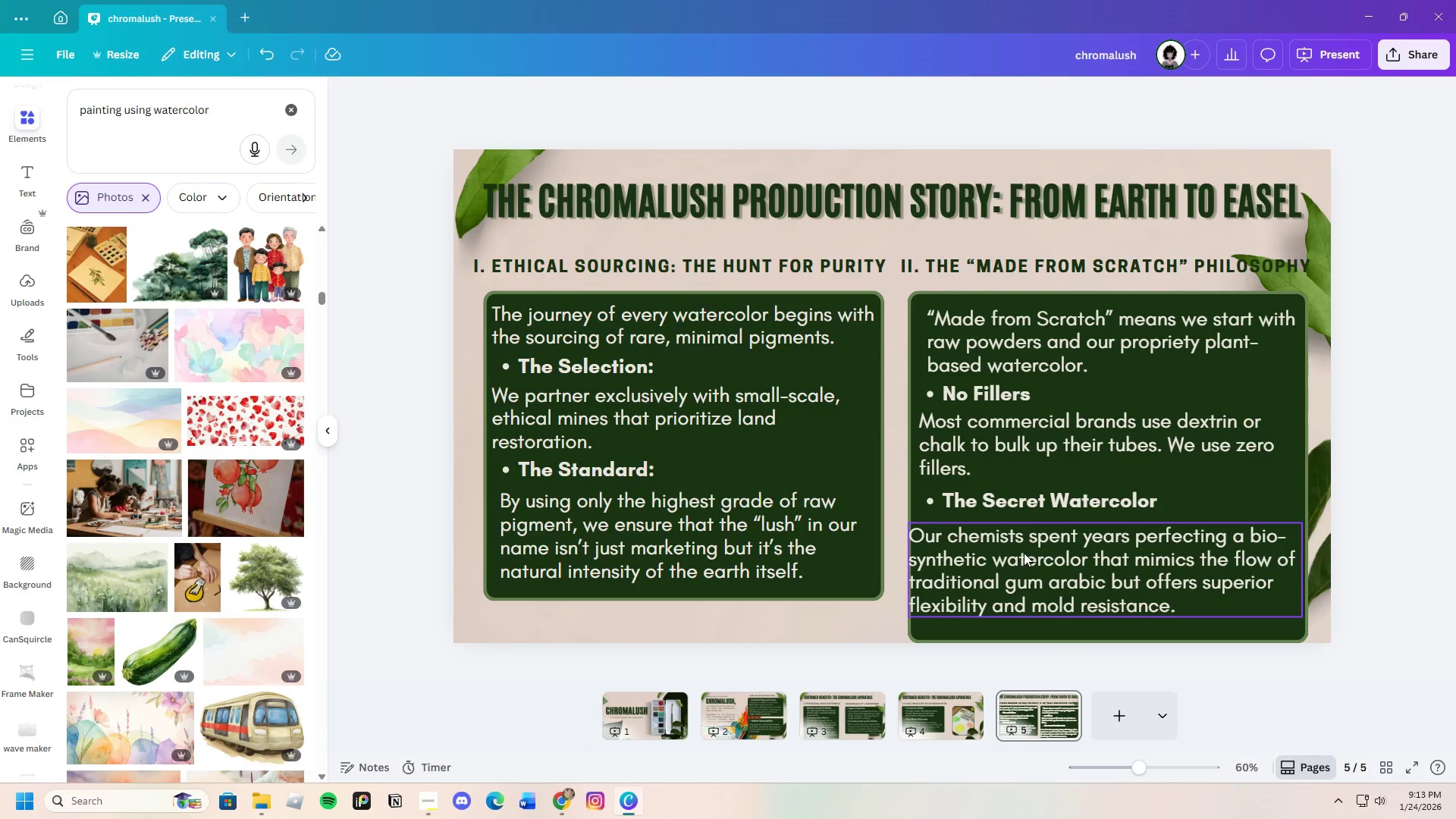 
left_click_drag(start_coordinate=[1025, 553], to_coordinate=[1034, 553])
 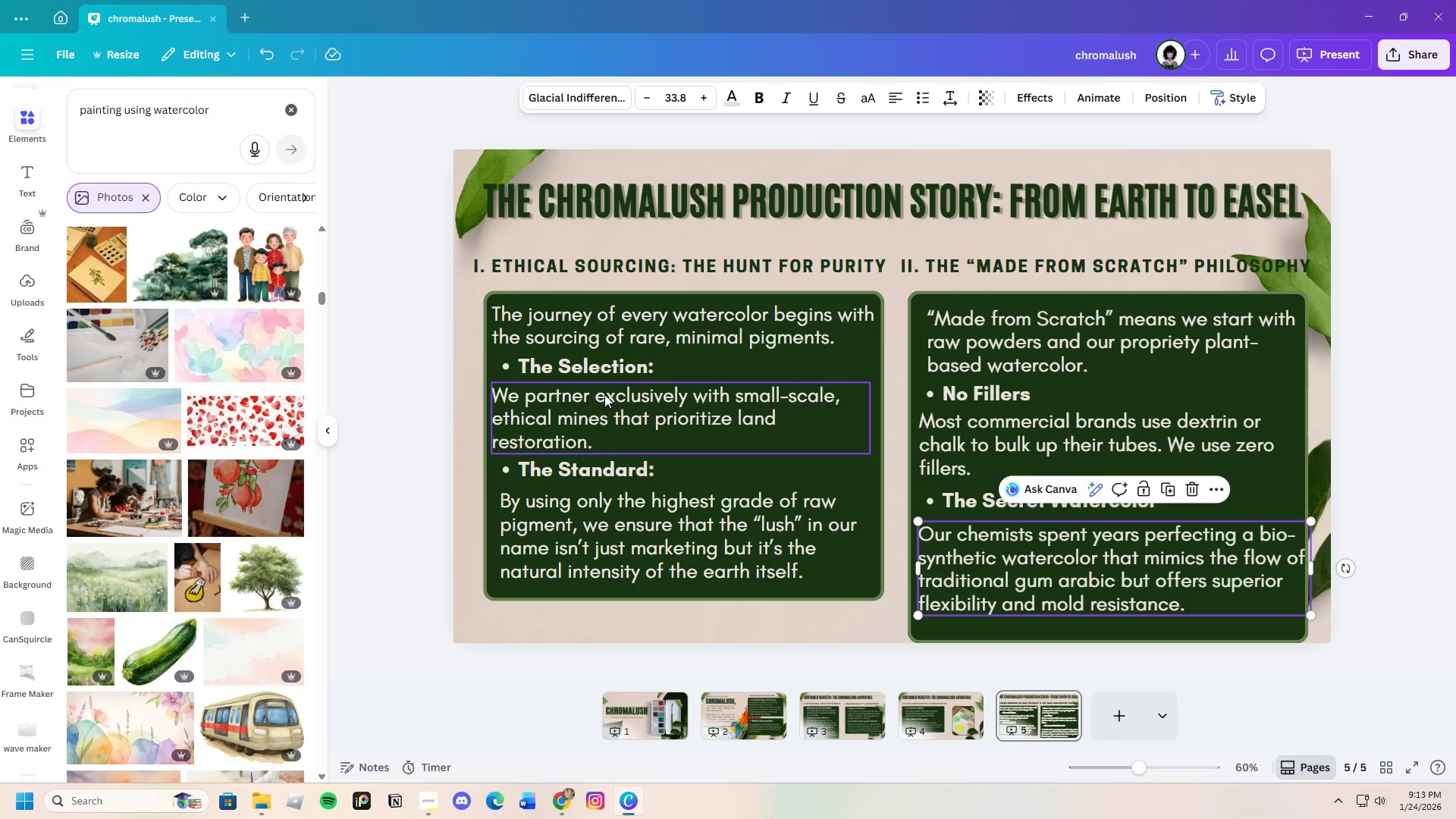 
left_click([864, 372])
 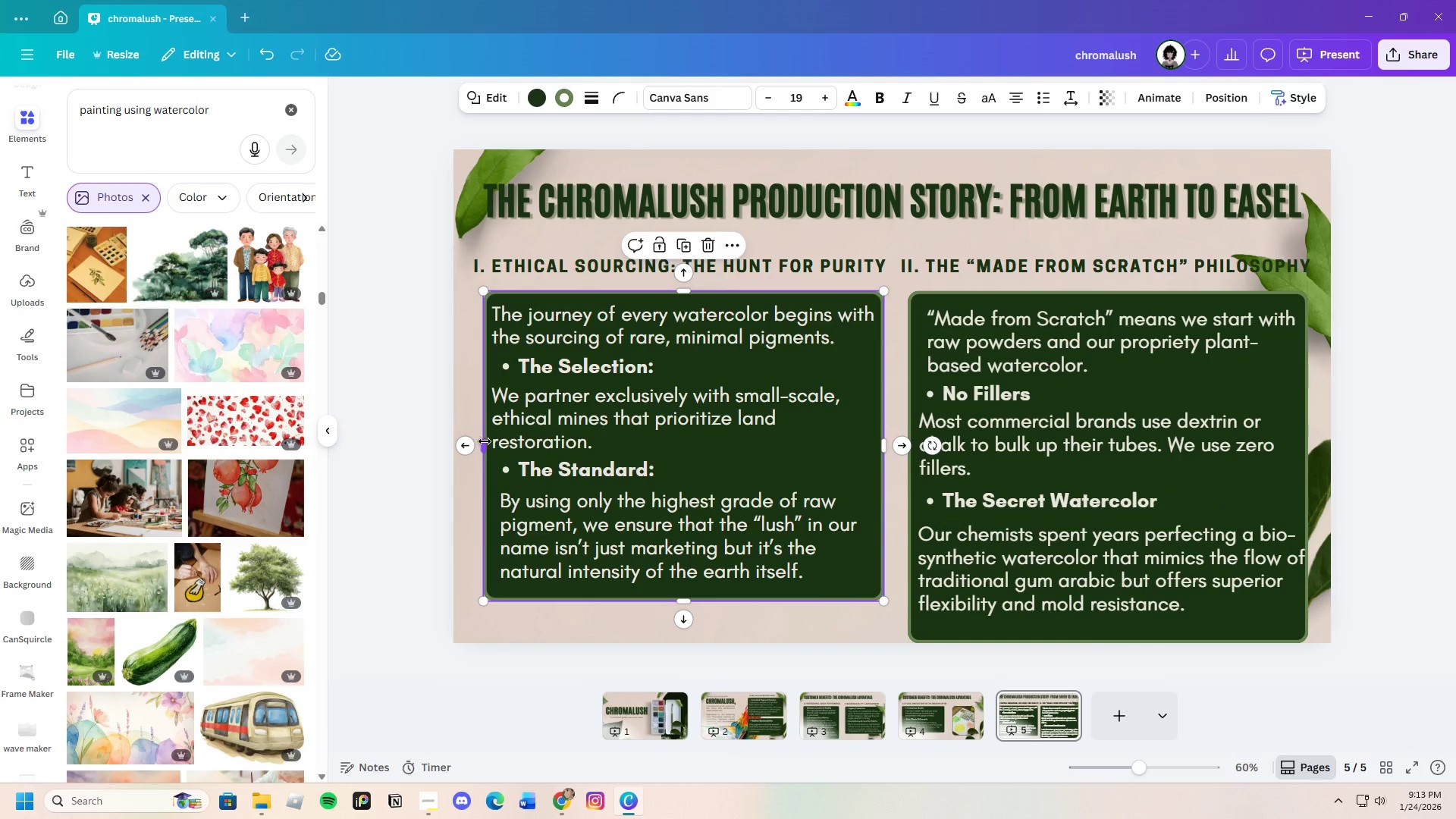 
left_click_drag(start_coordinate=[485, 441], to_coordinate=[471, 441])
 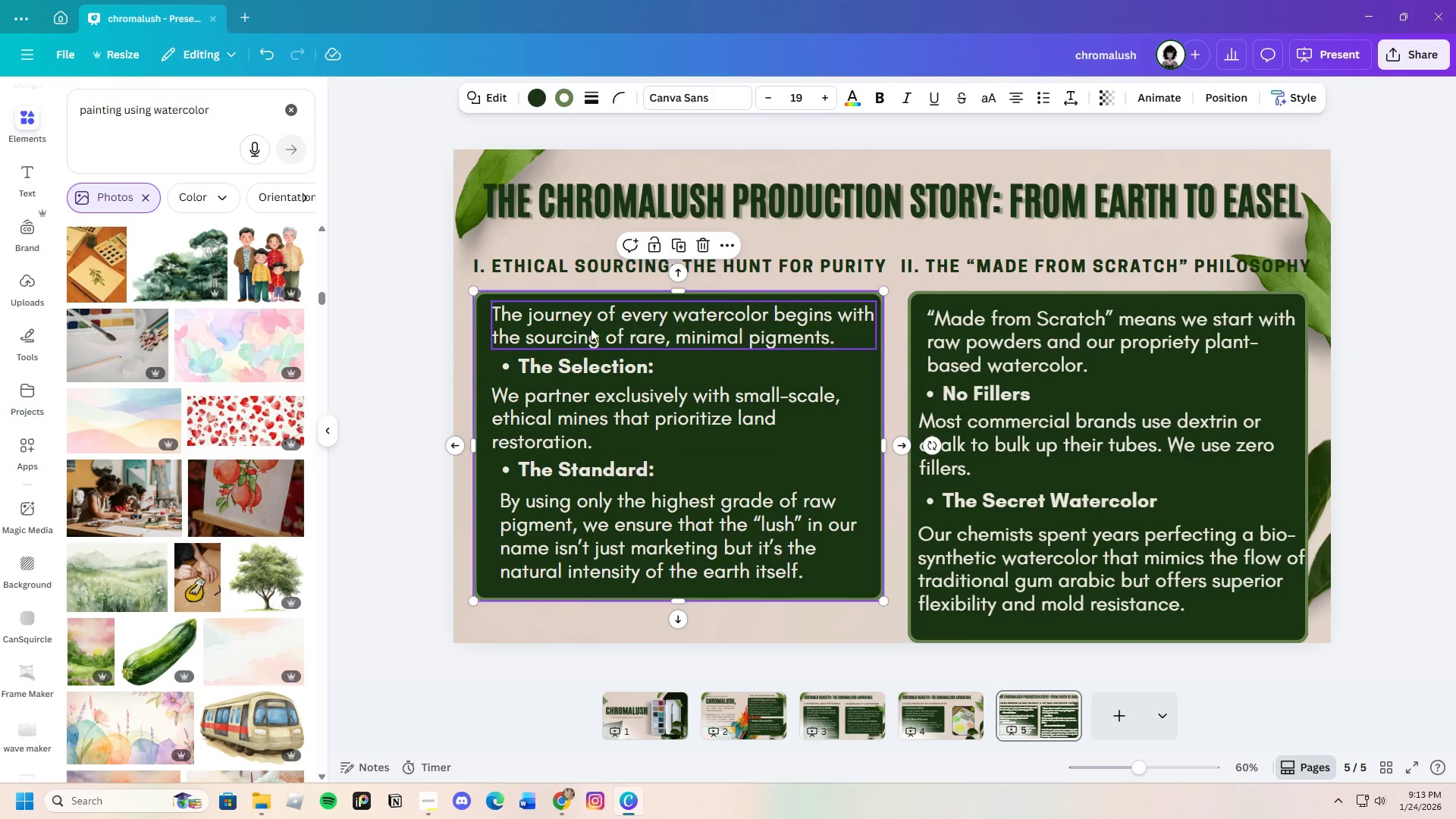 
mouse_move([594, 344])
 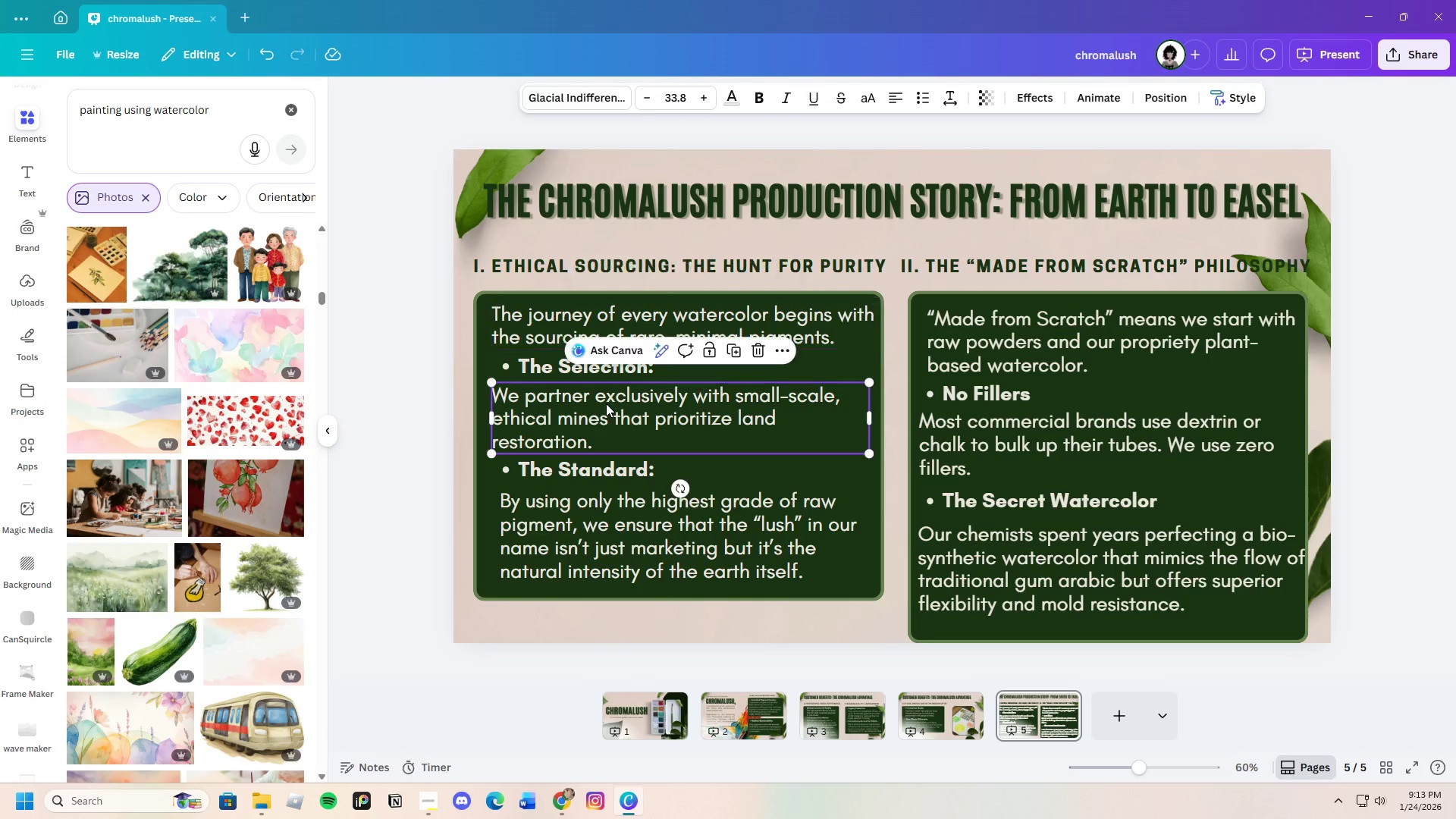 
left_click([606, 403])
 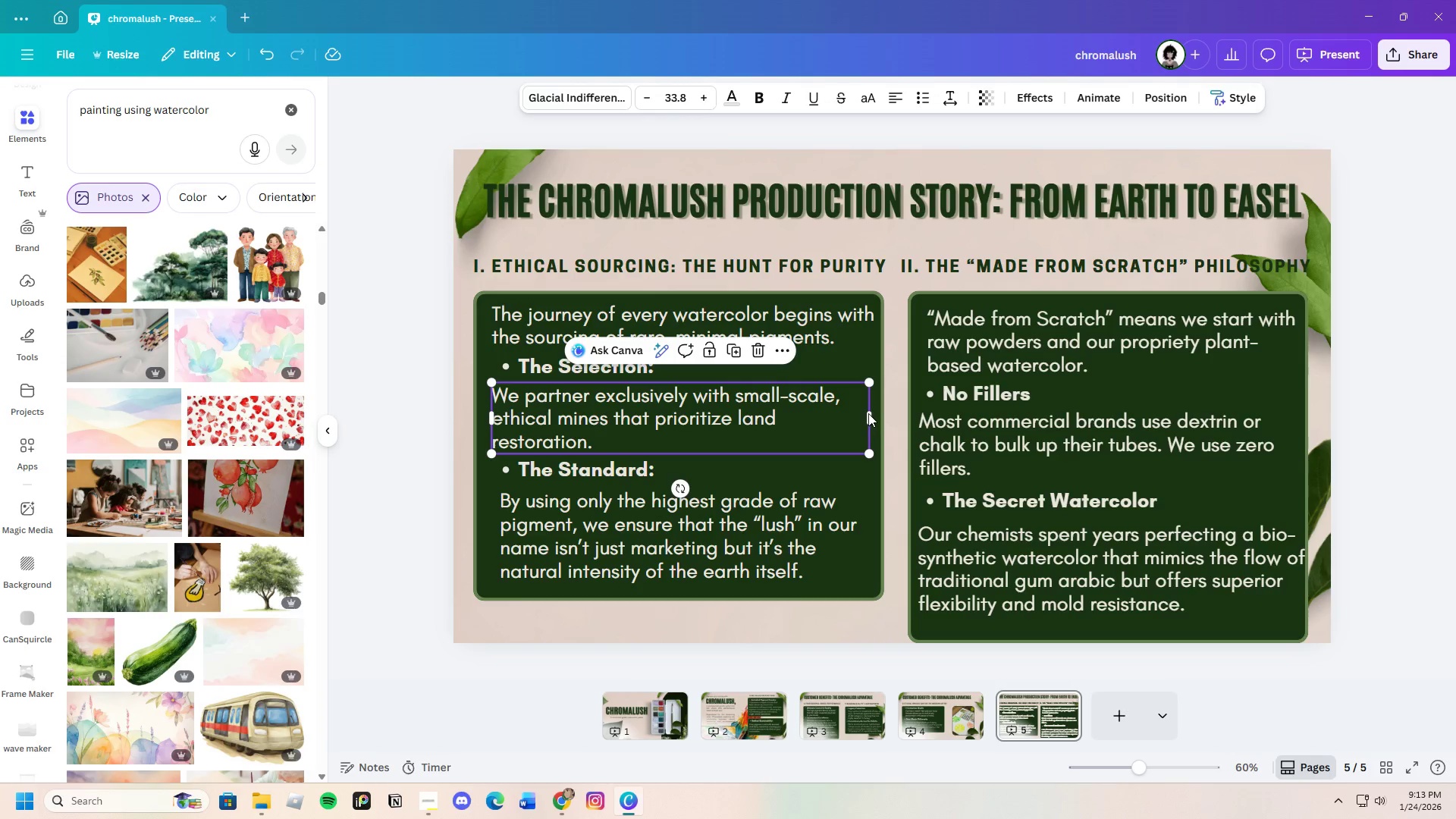 
left_click_drag(start_coordinate=[871, 413], to_coordinate=[880, 406])
 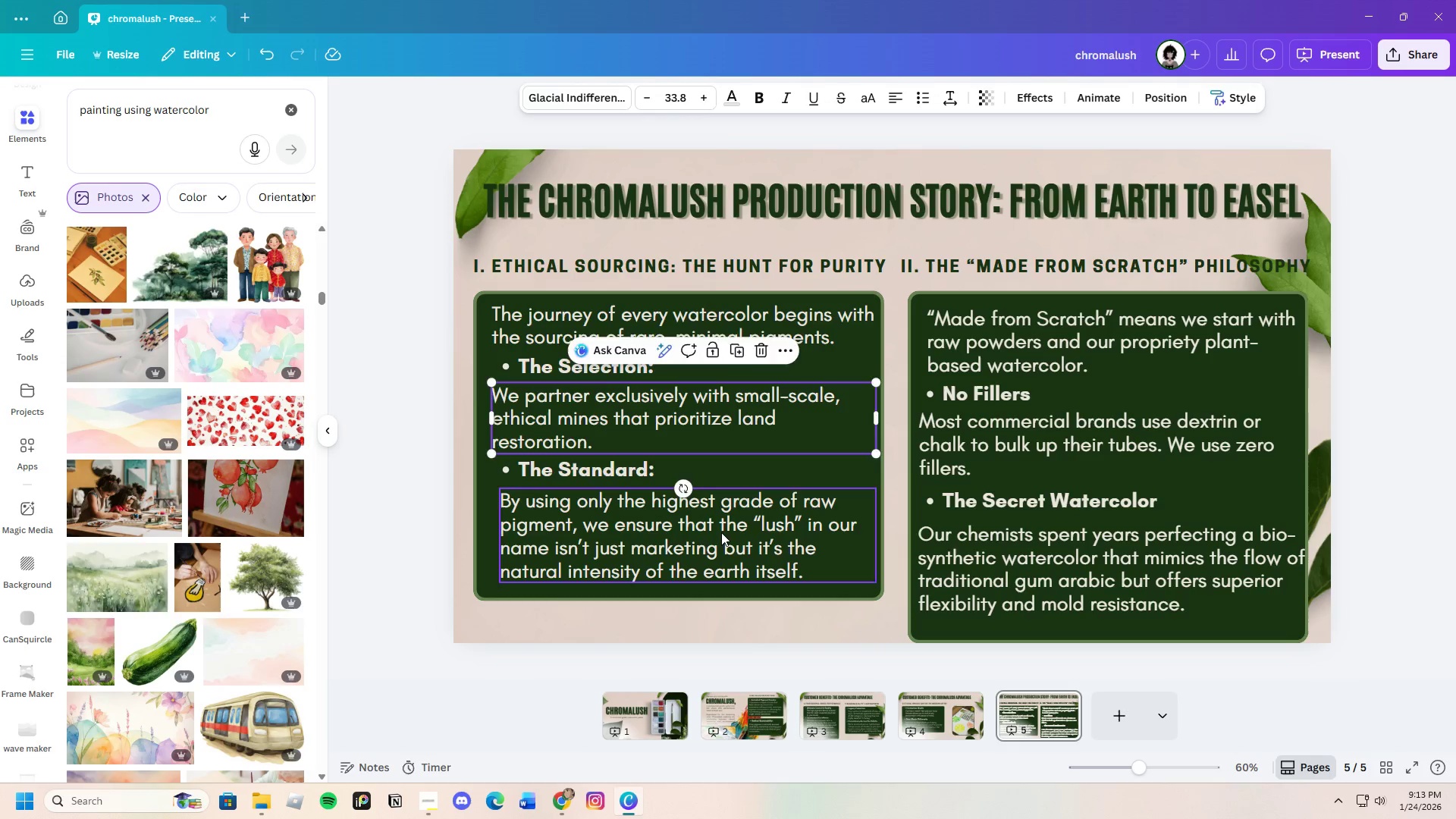 
left_click([721, 532])
 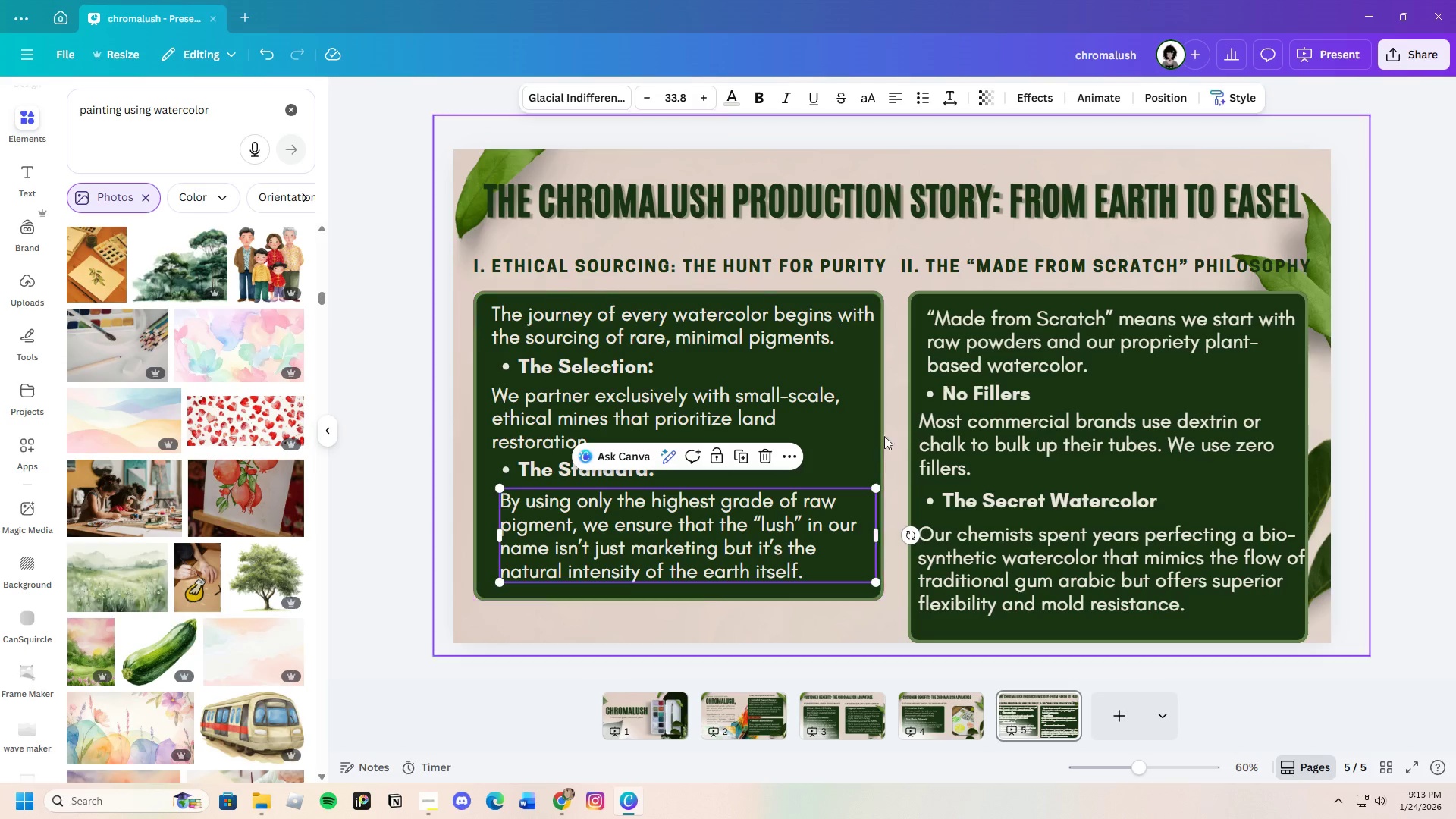 
left_click([873, 426])
 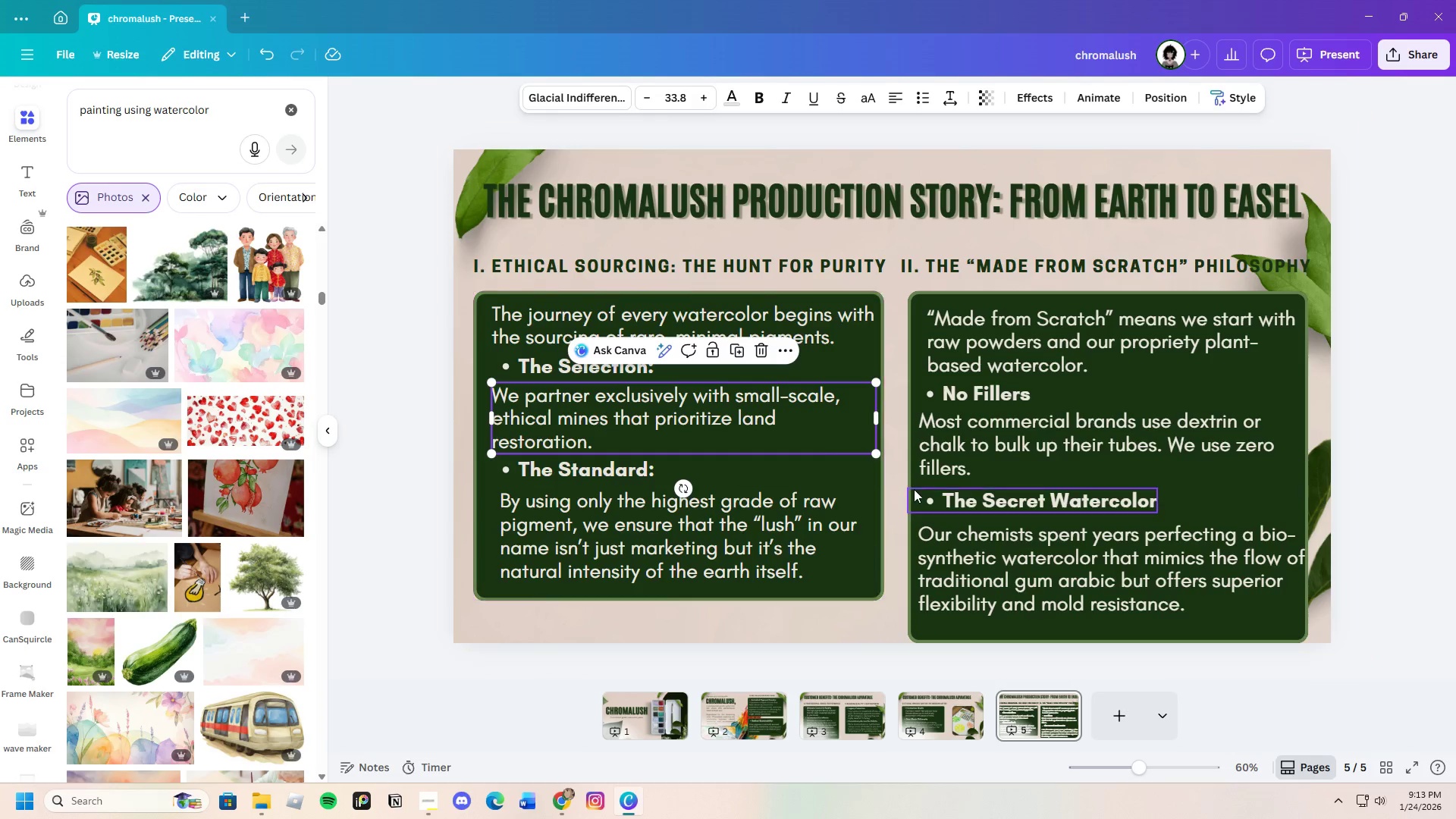 
left_click([914, 489])
 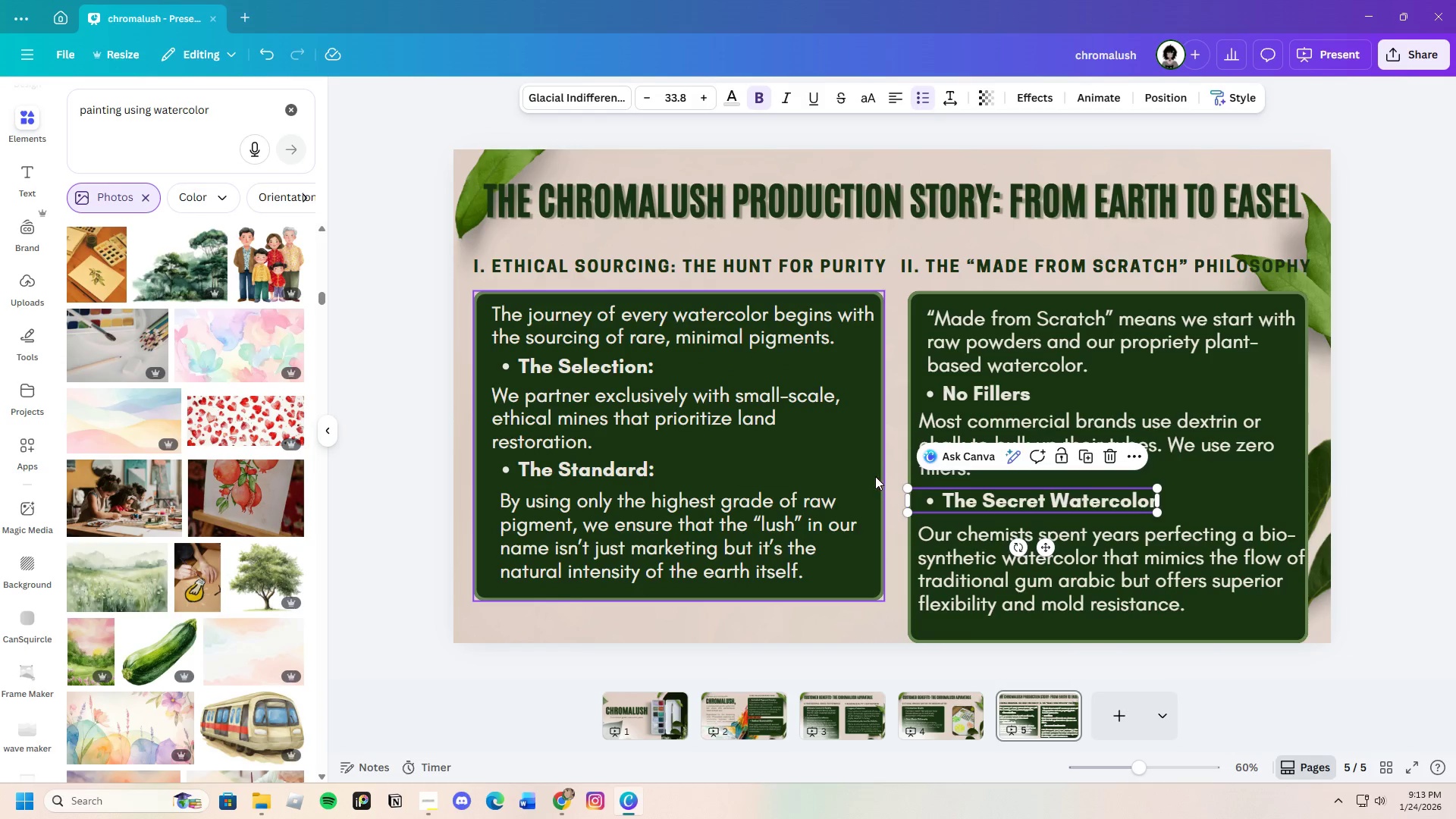 
left_click([874, 475])
 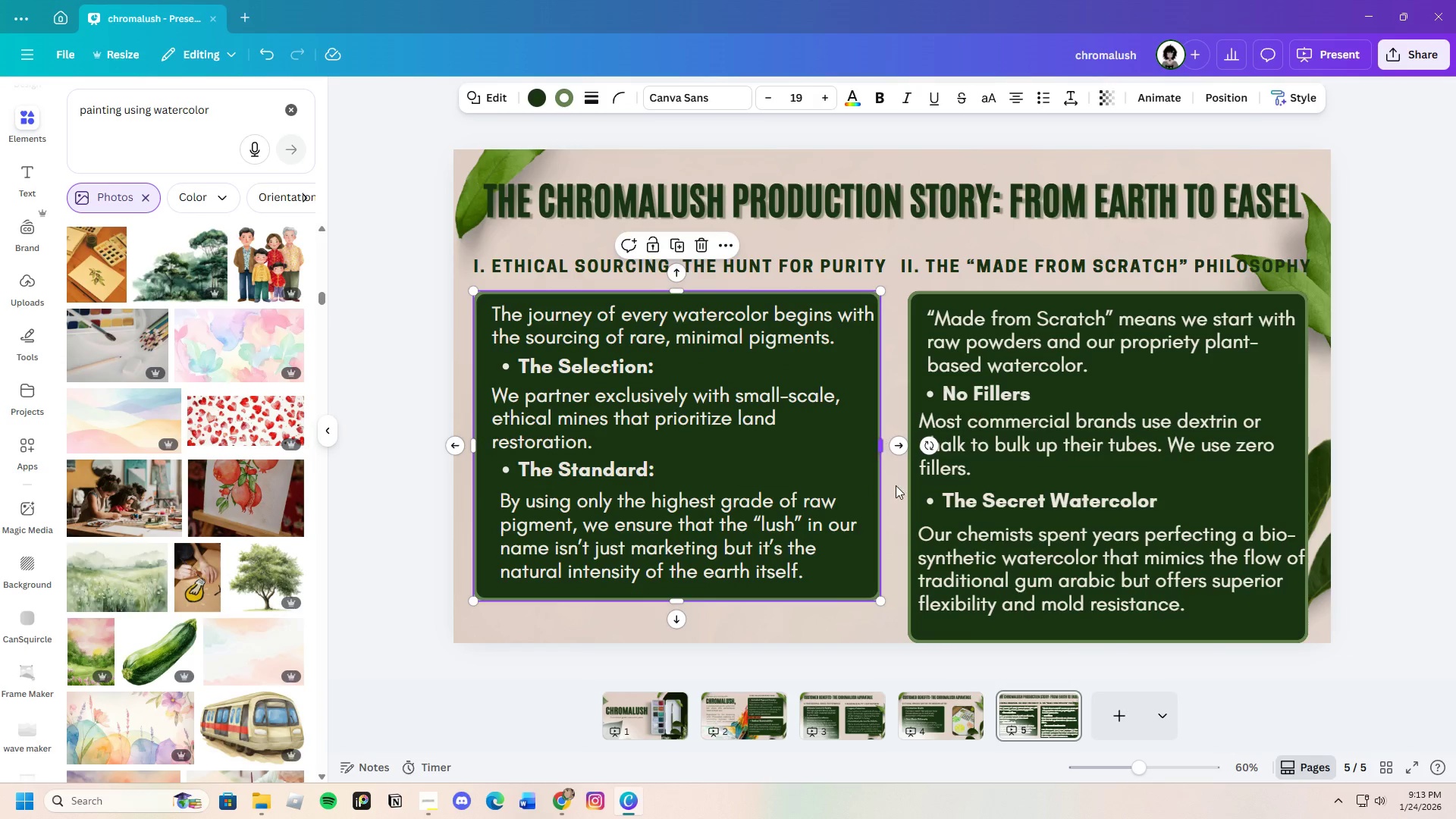 
left_click([1360, 484])
 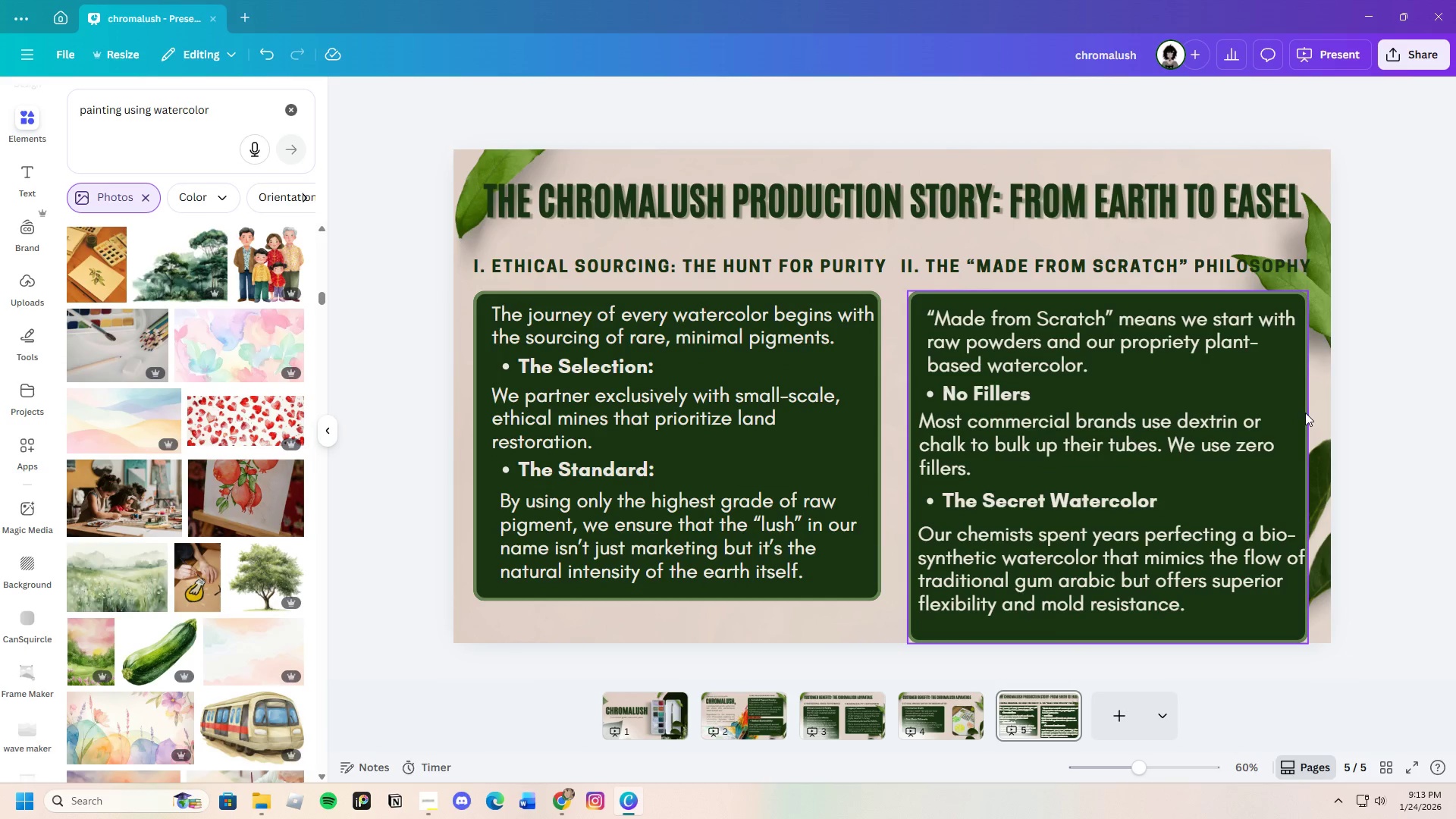 
left_click([1301, 405])
 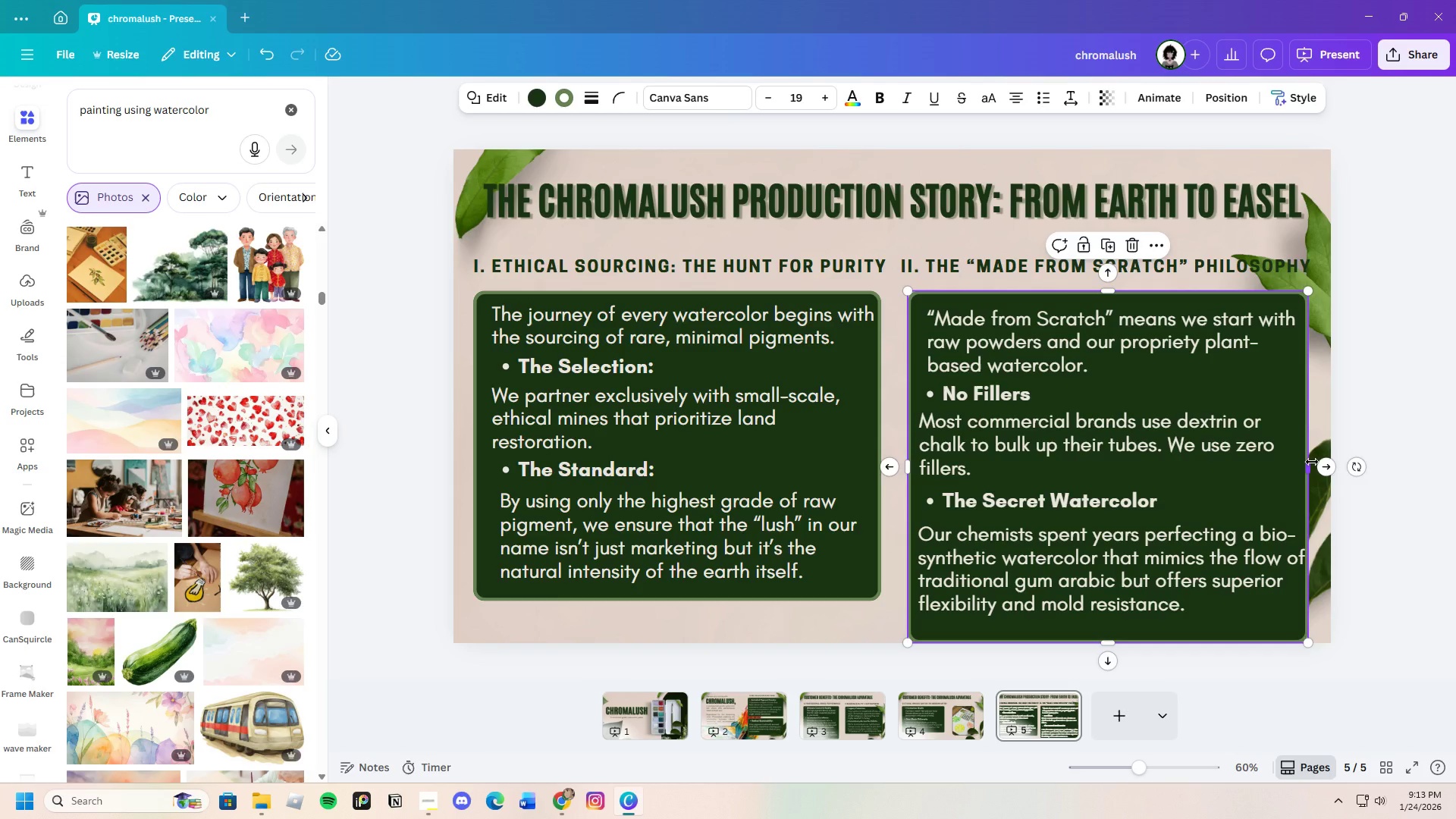 
left_click_drag(start_coordinate=[1311, 462], to_coordinate=[1327, 463])
 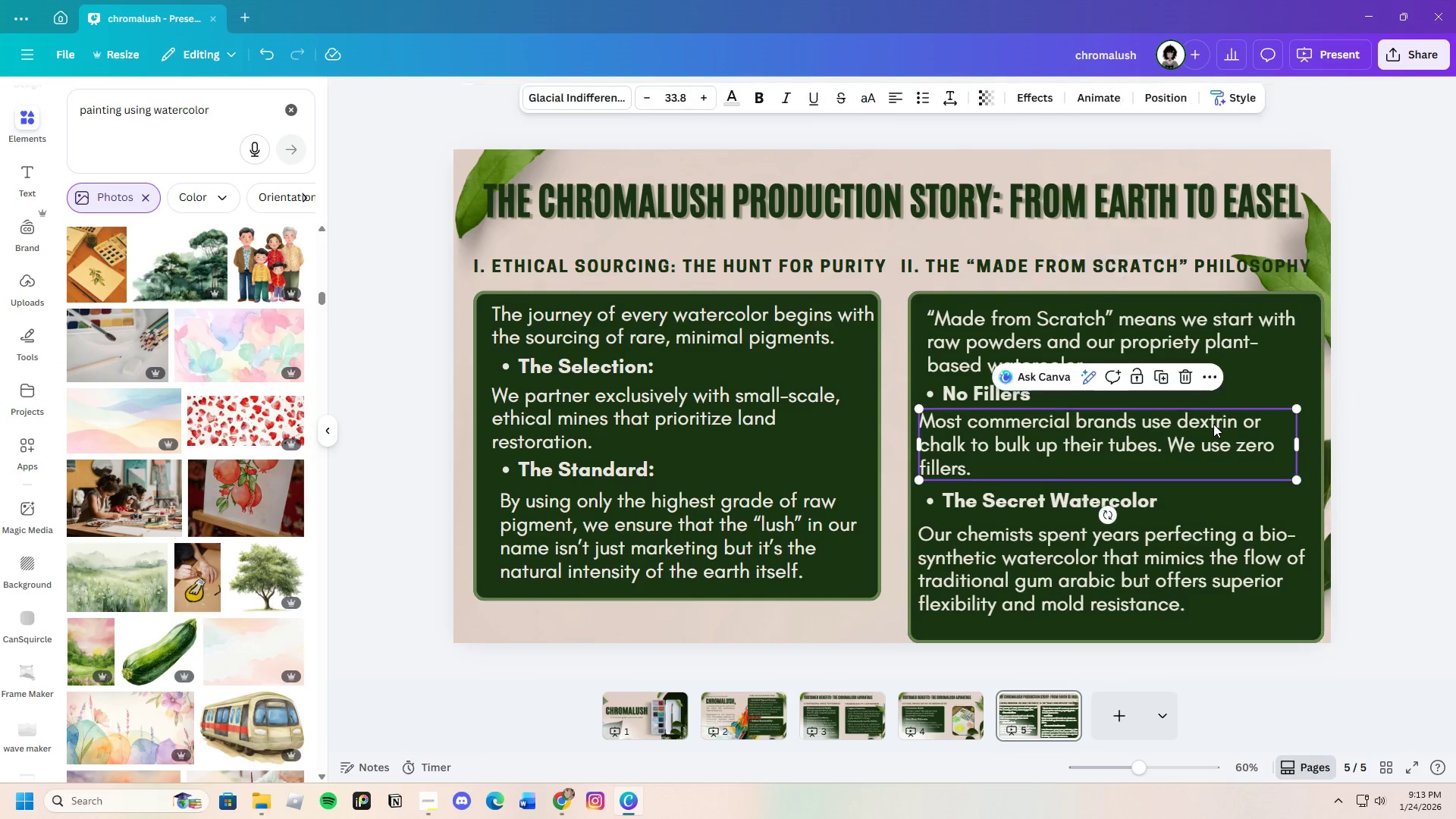 
left_click([1213, 424])
 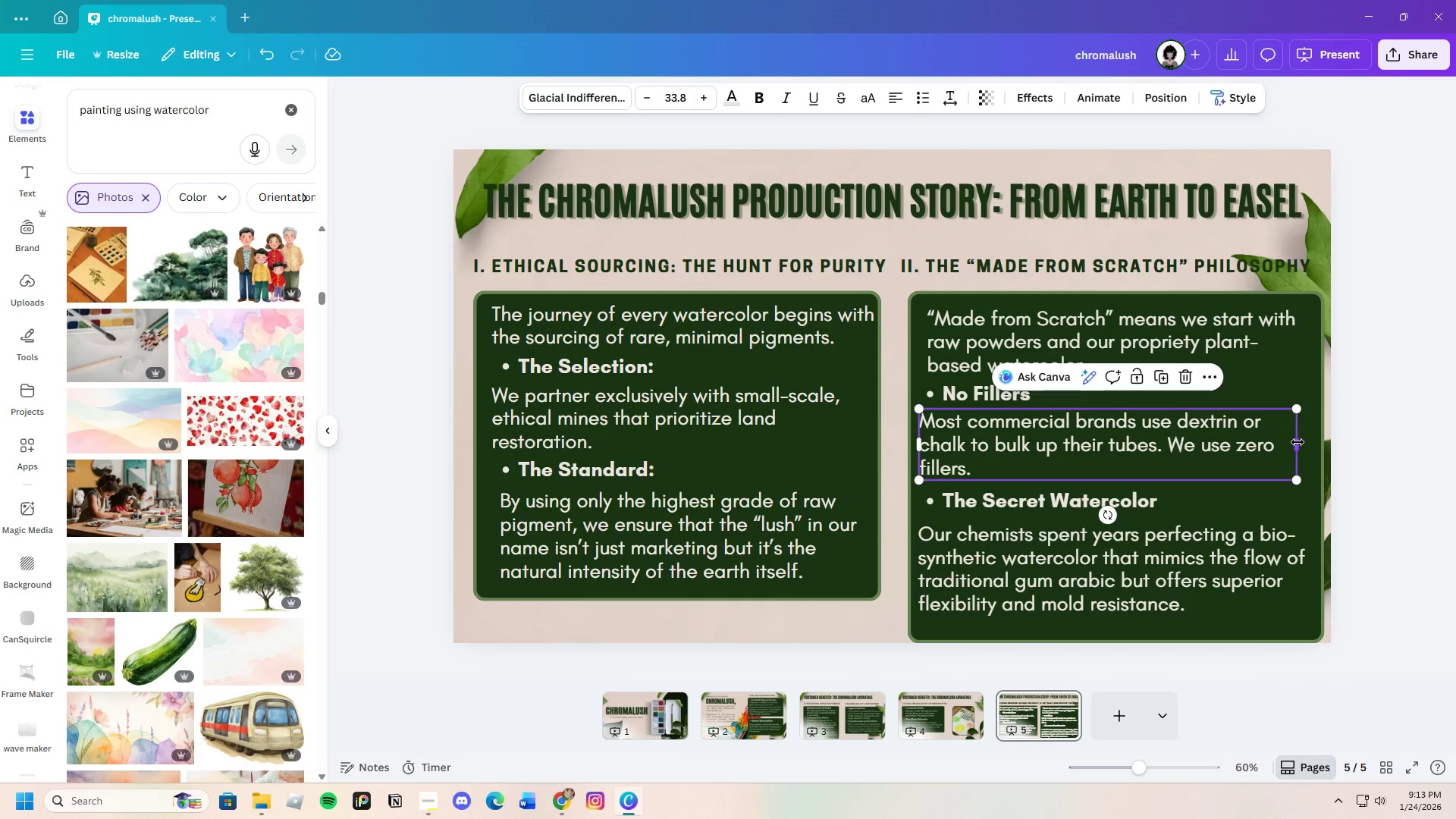 
left_click_drag(start_coordinate=[1298, 442], to_coordinate=[1323, 441])
 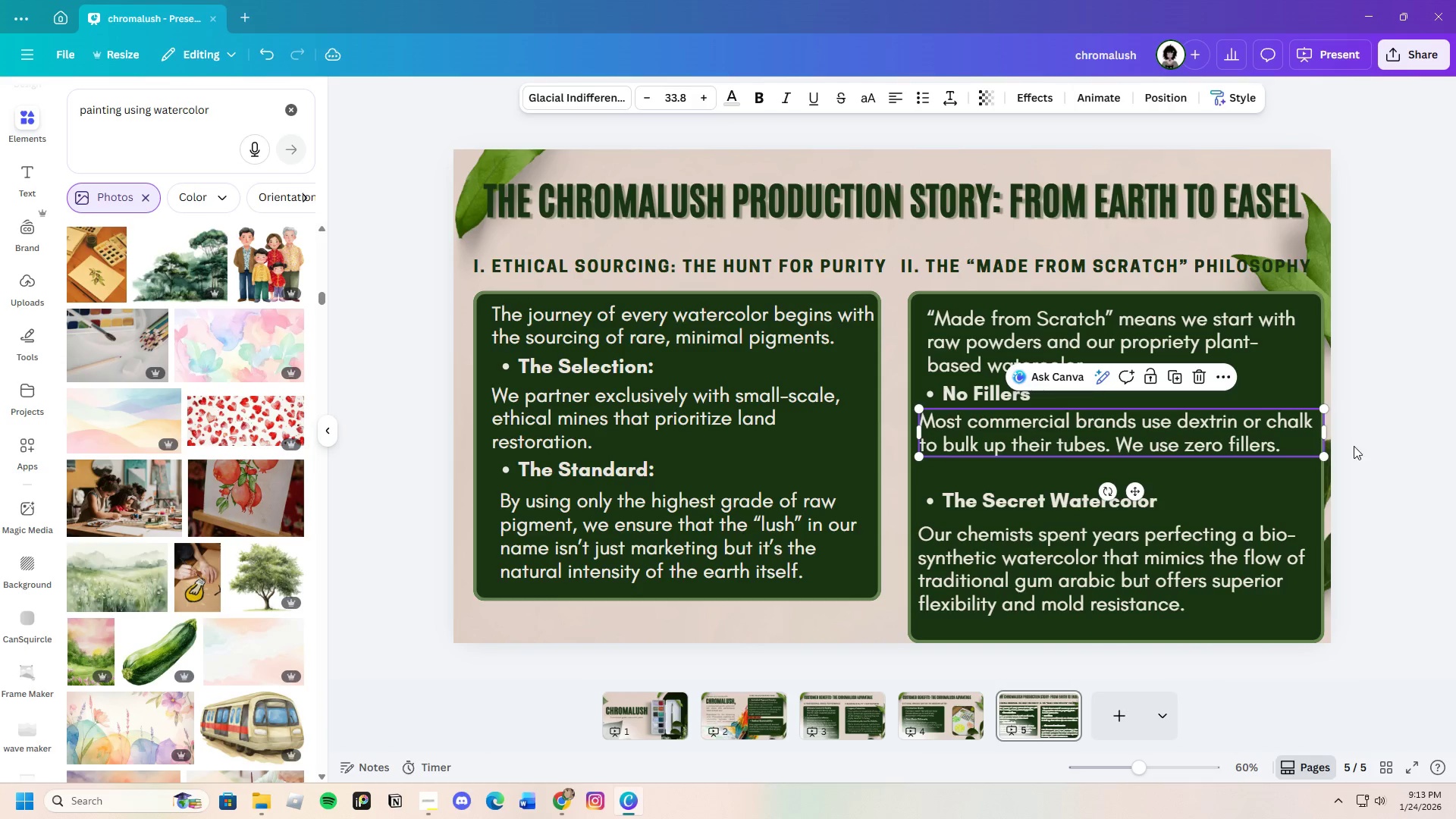 
left_click([1354, 446])
 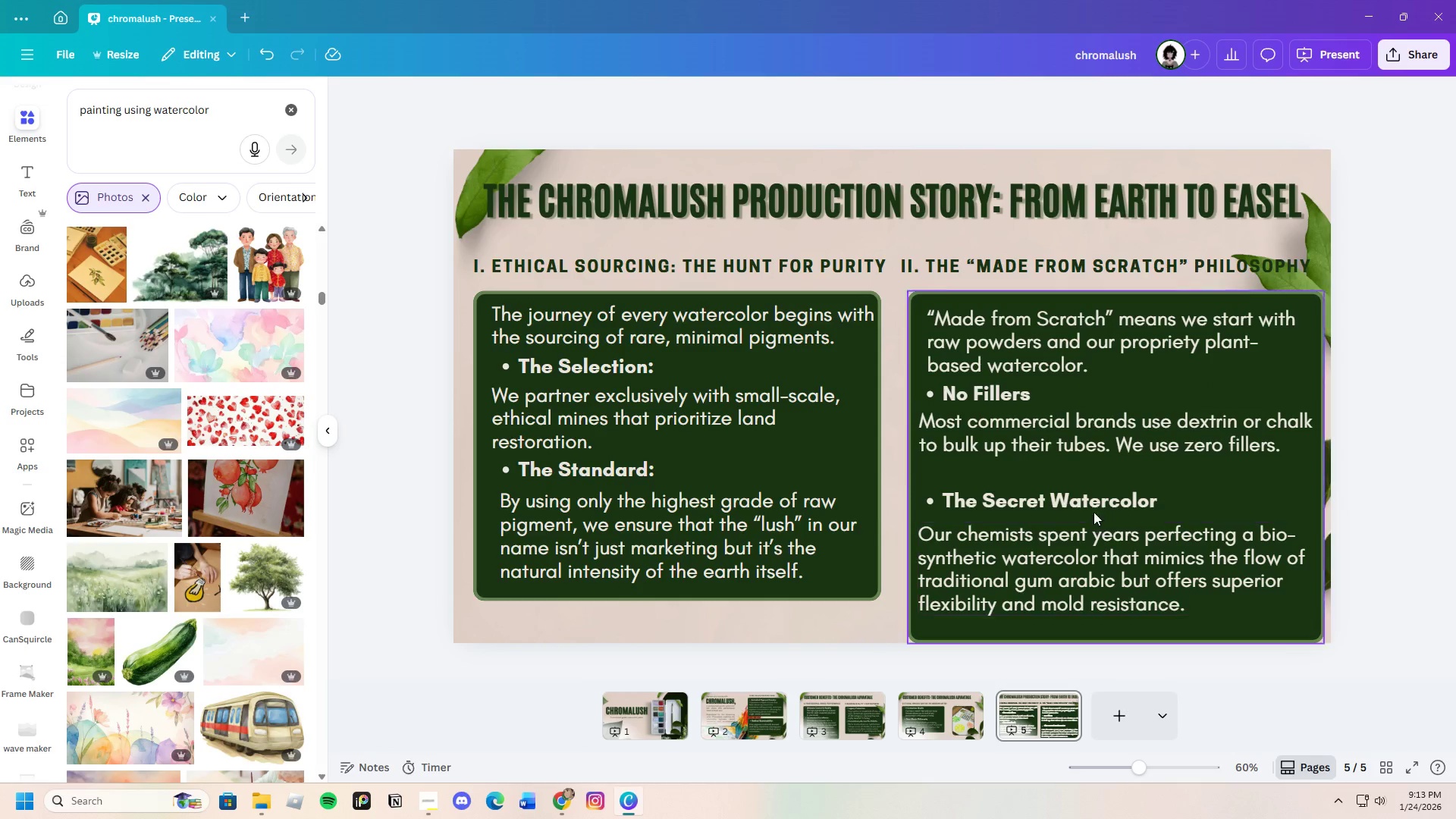 
left_click_drag(start_coordinate=[1093, 504], to_coordinate=[1097, 486])
 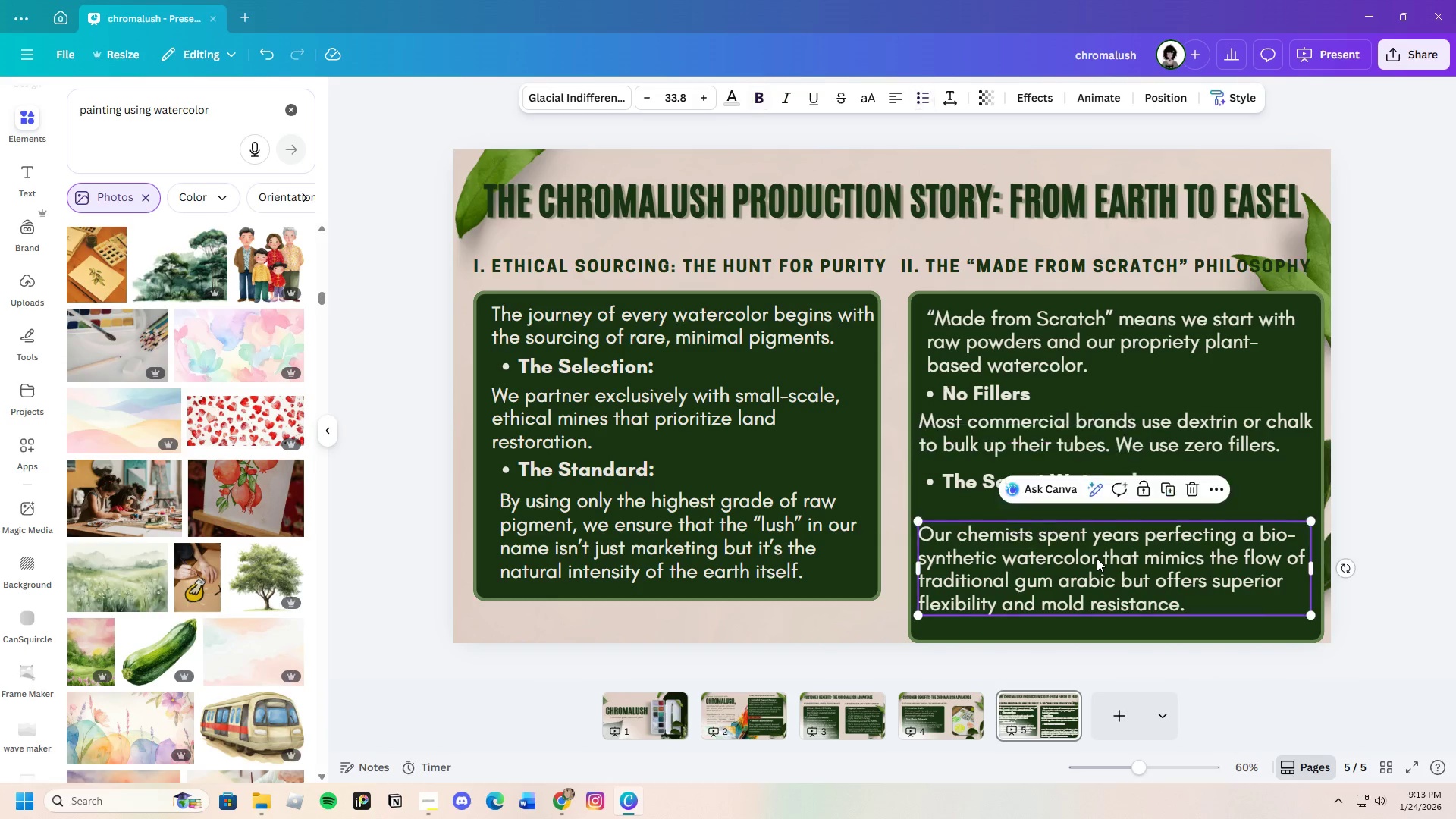 
left_click_drag(start_coordinate=[1097, 558], to_coordinate=[1099, 539])
 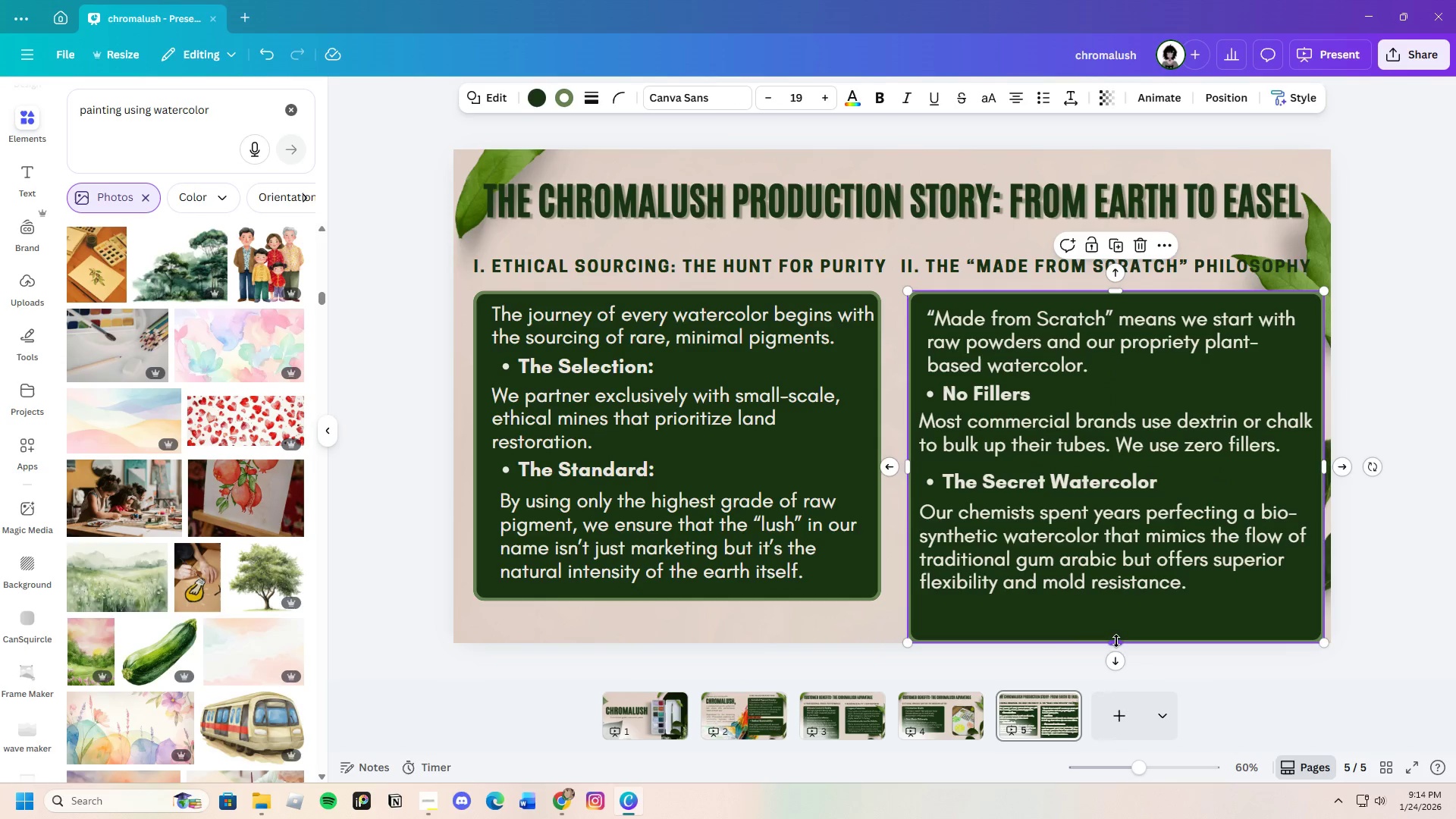 
left_click_drag(start_coordinate=[1113, 639], to_coordinate=[1115, 601])
 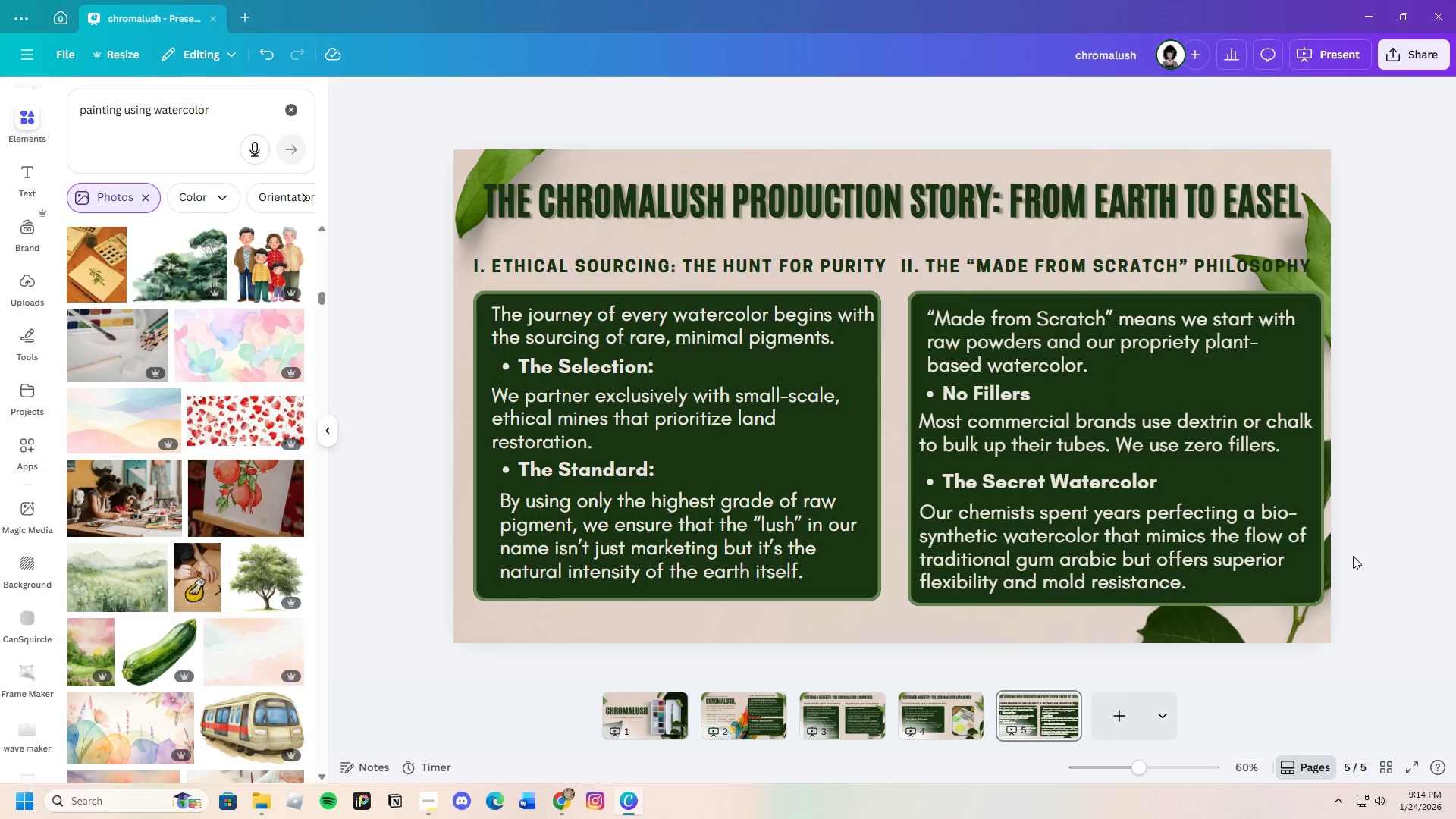 
wait(7.09)
 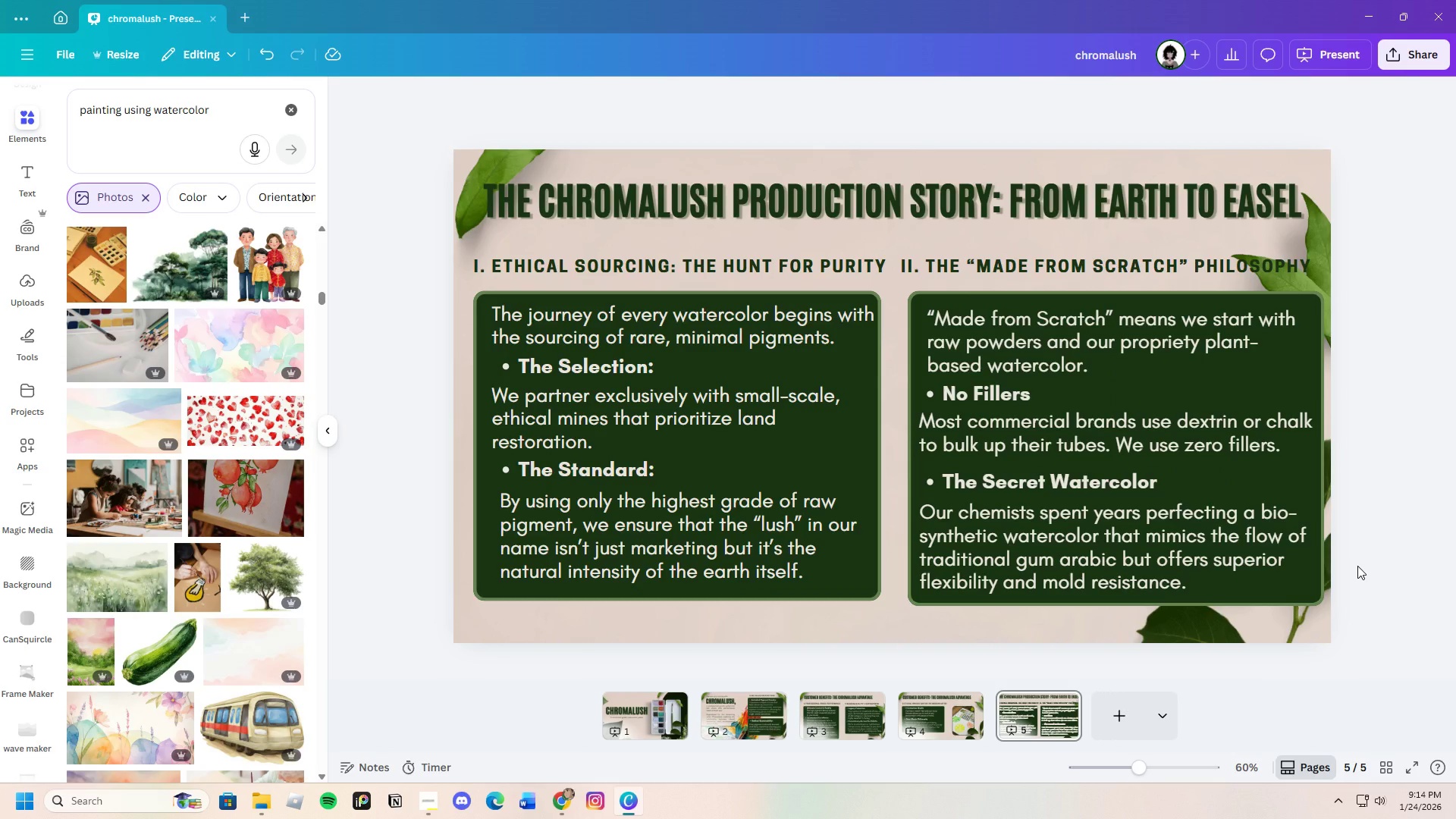 
left_click_drag(start_coordinate=[1048, 333], to_coordinate=[1046, 328])
 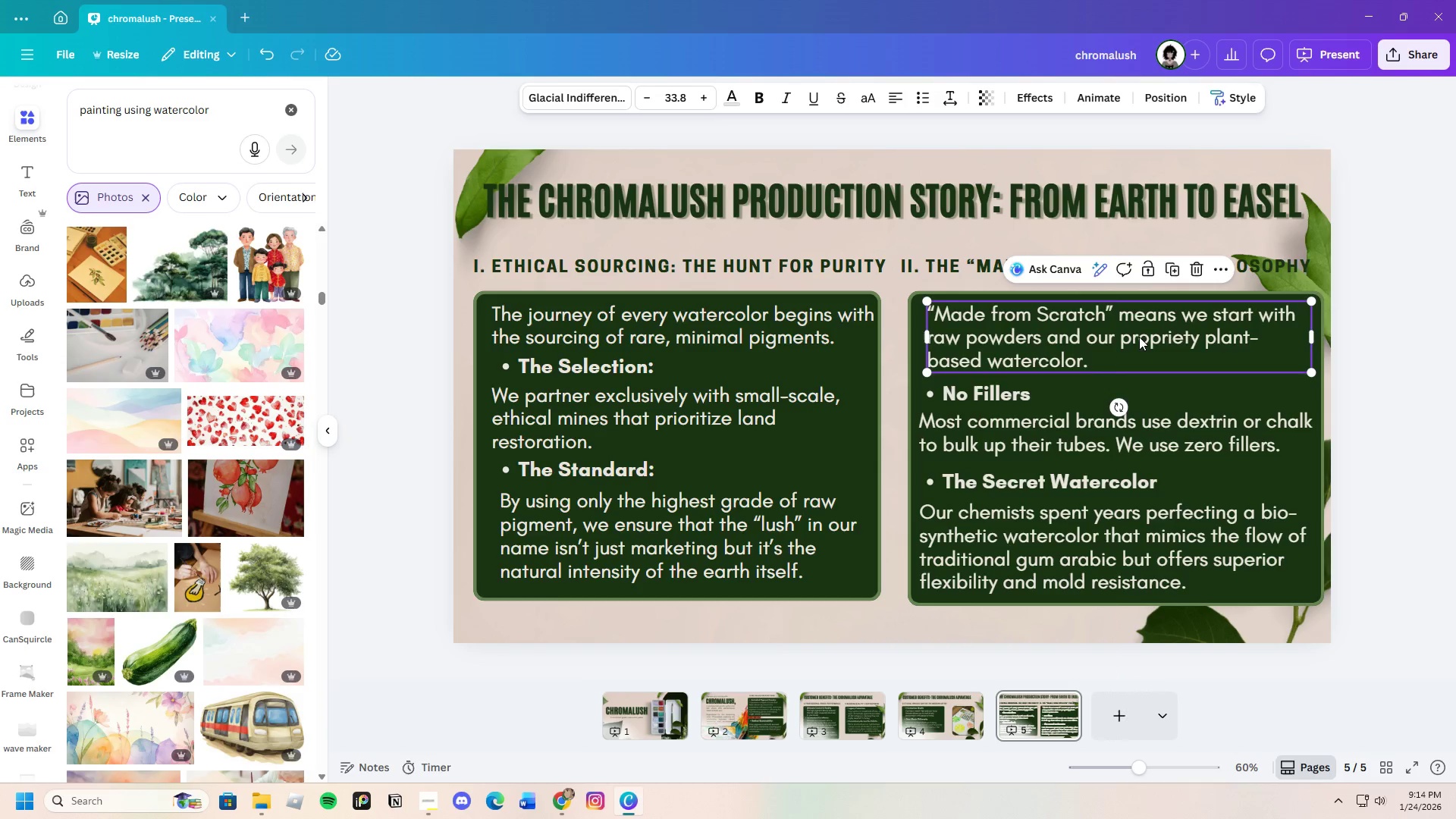 
left_click_drag(start_coordinate=[1138, 336], to_coordinate=[1132, 334])
 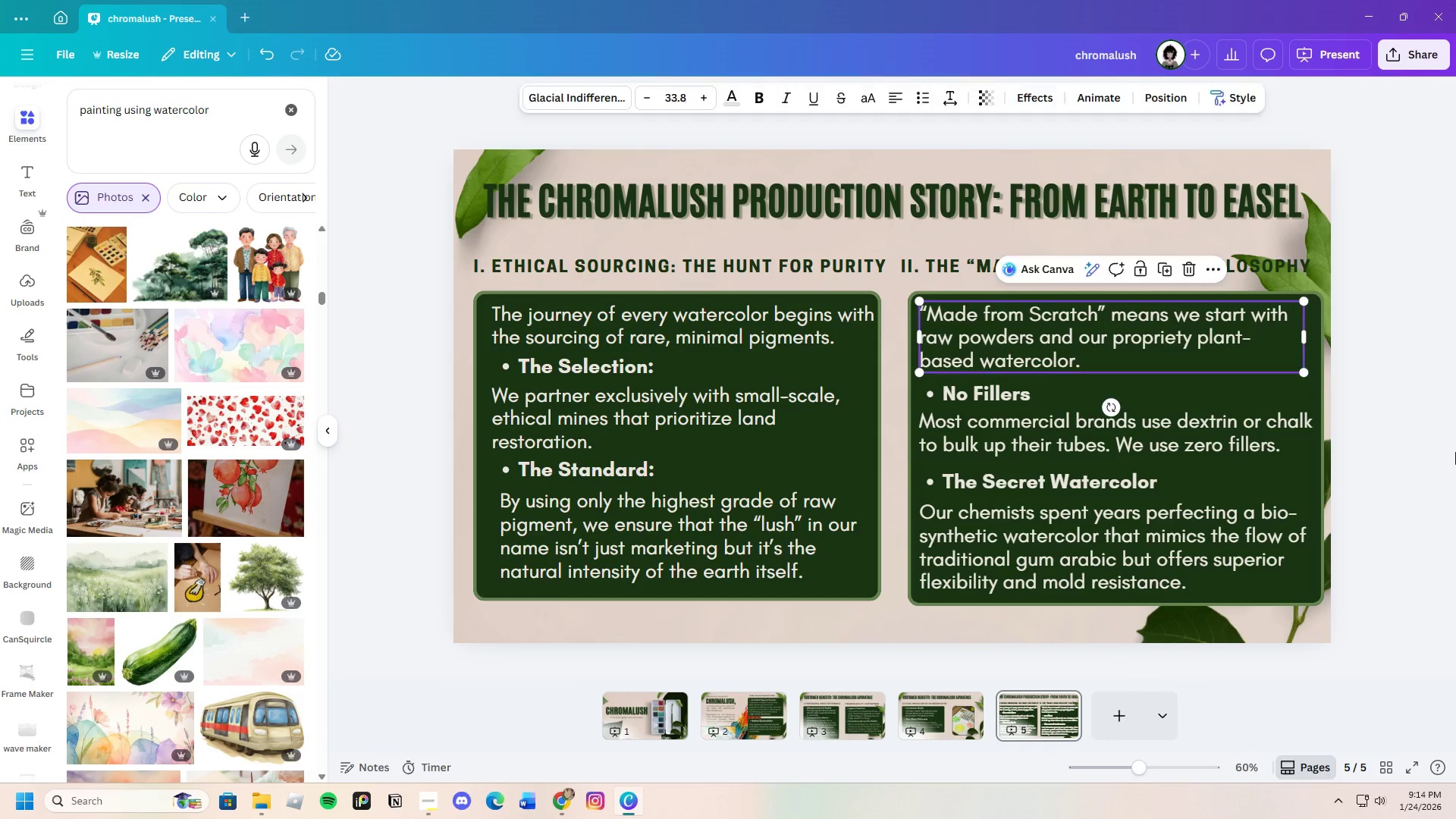 
left_click([1455, 452])
 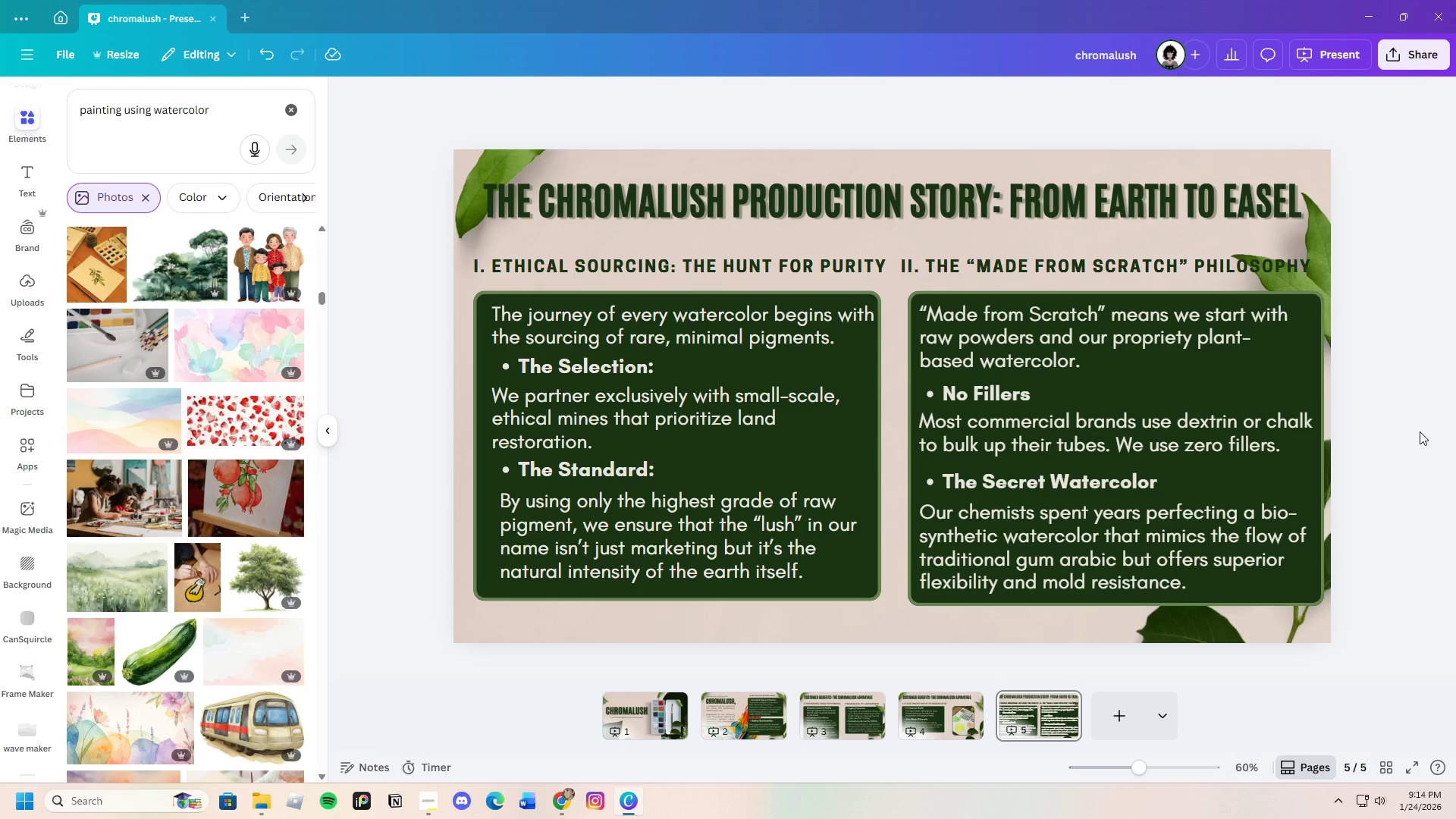 
wait(25.3)
 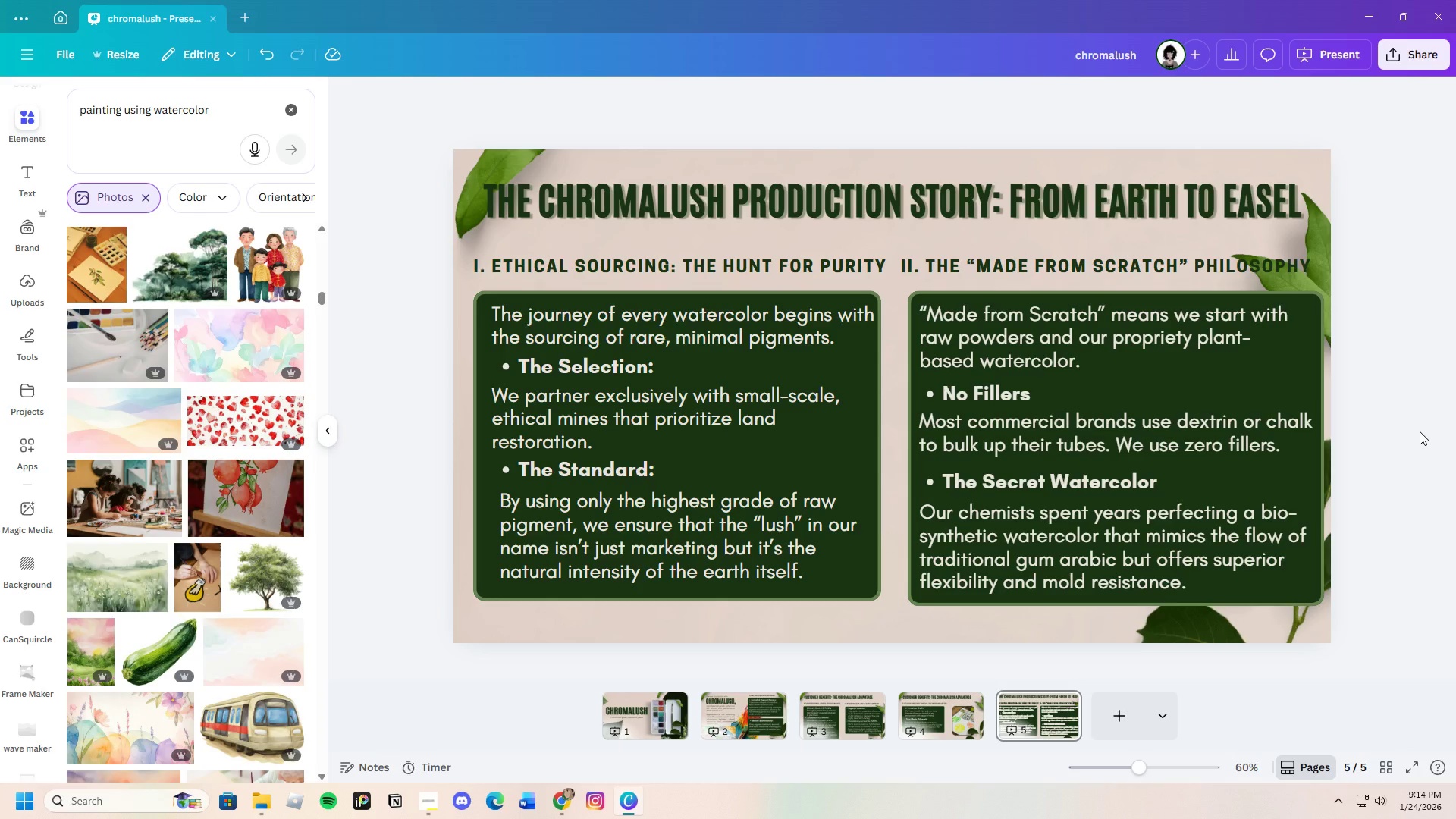 
left_click([289, 111])
 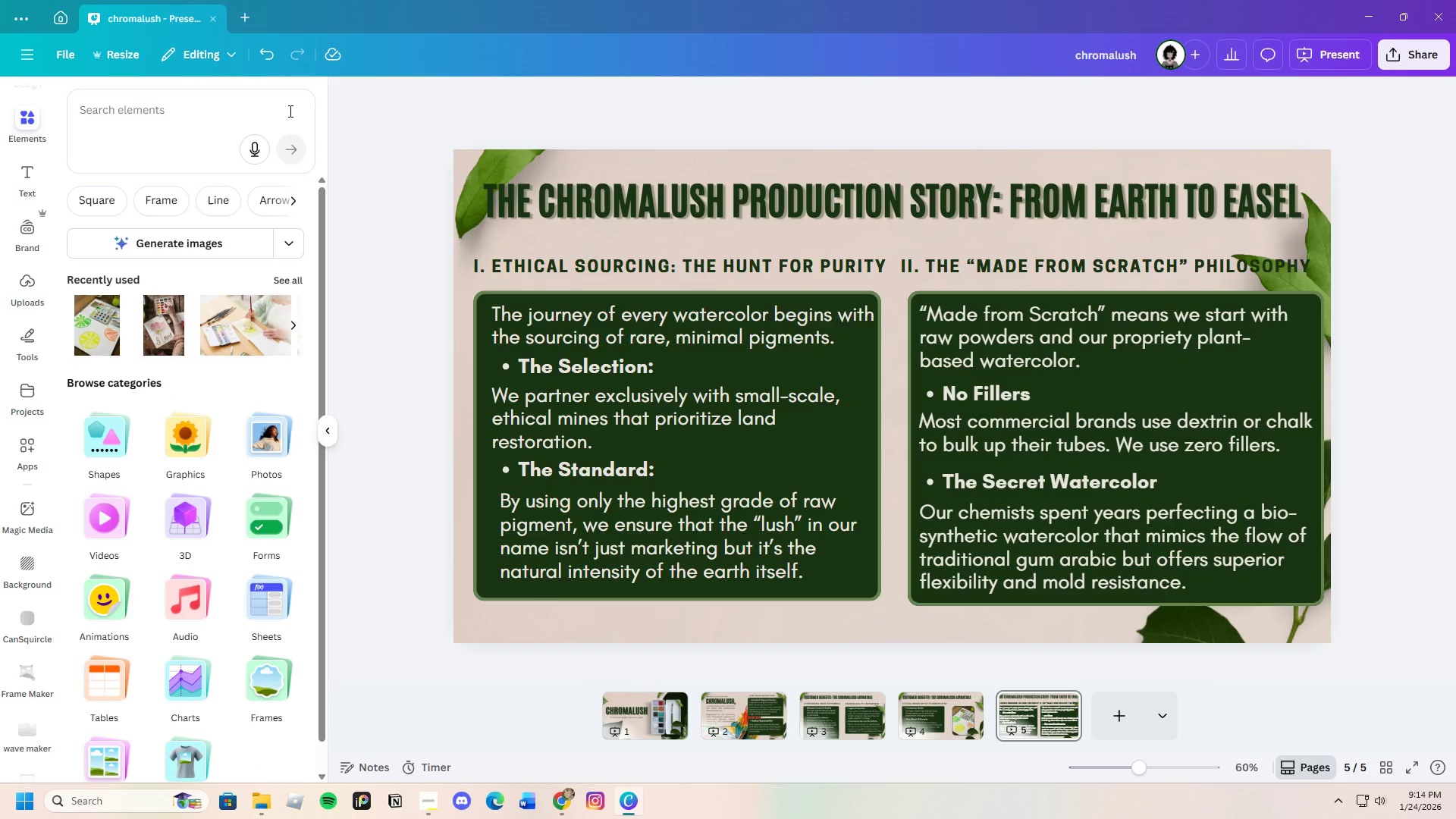 
left_click([283, 111])
 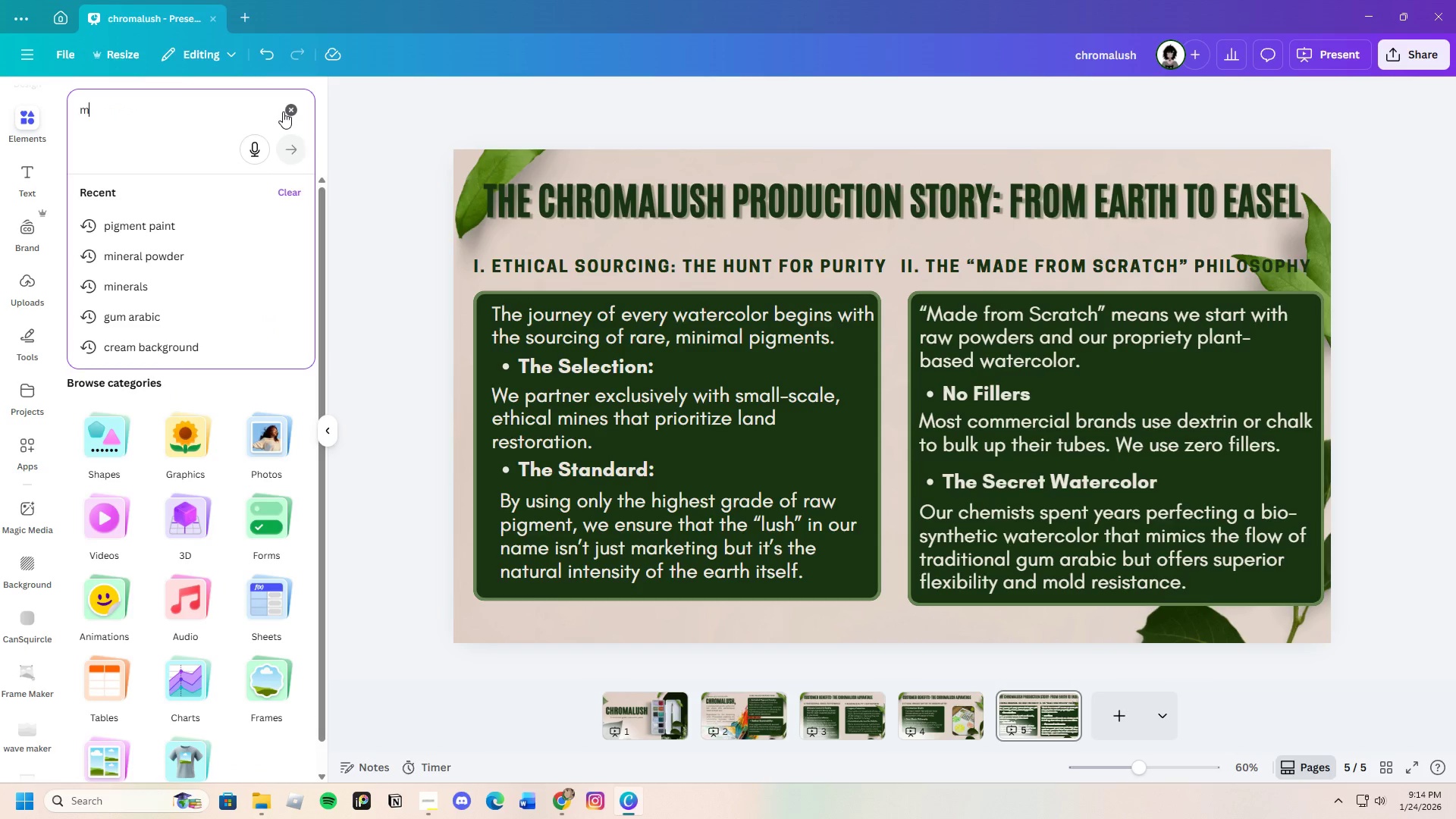 
type(mineral pigma)
key(Backspace)
type(ents)
 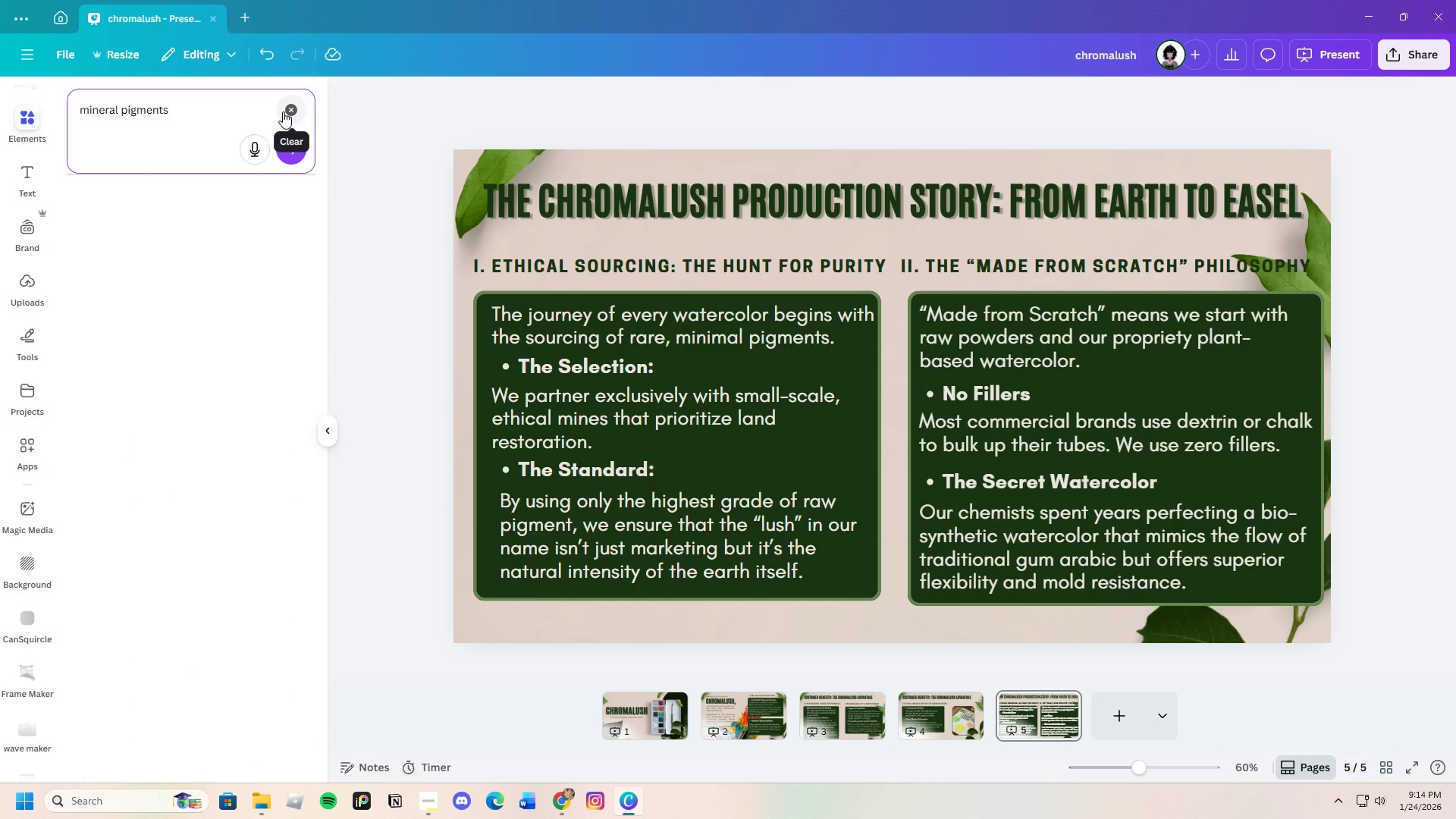 
key(Enter)
 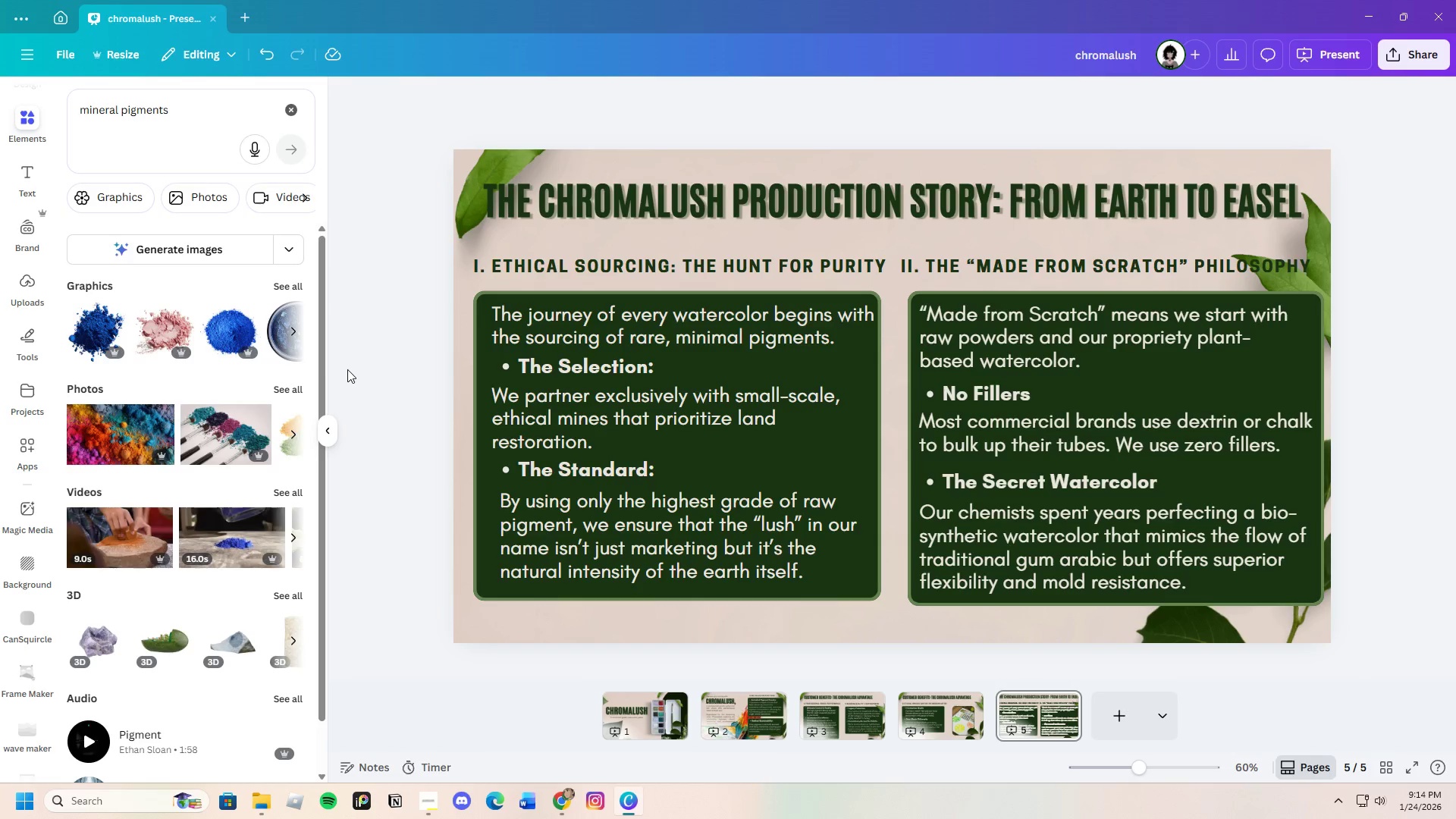 
wait(6.83)
 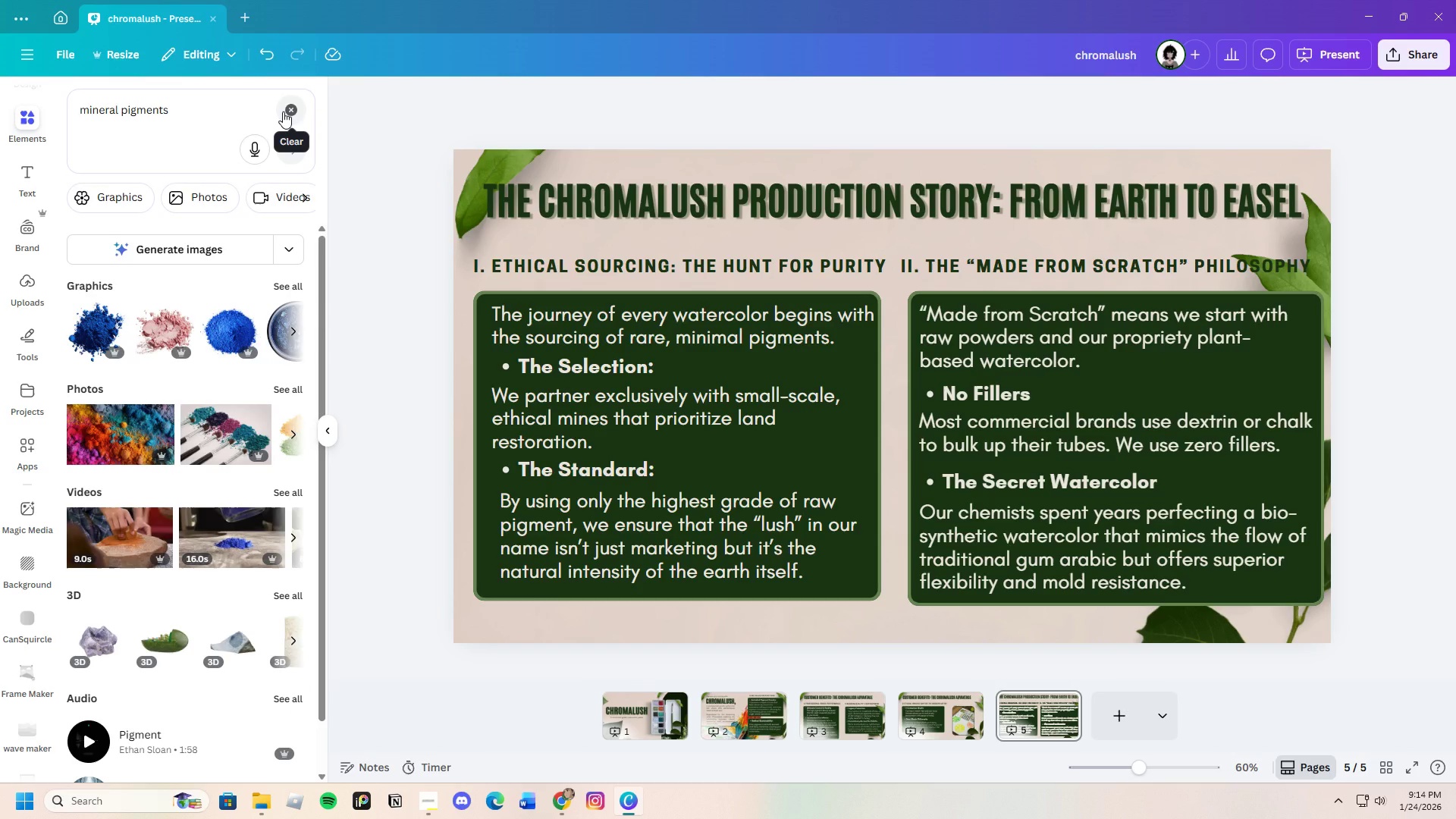 
left_click([206, 199])
 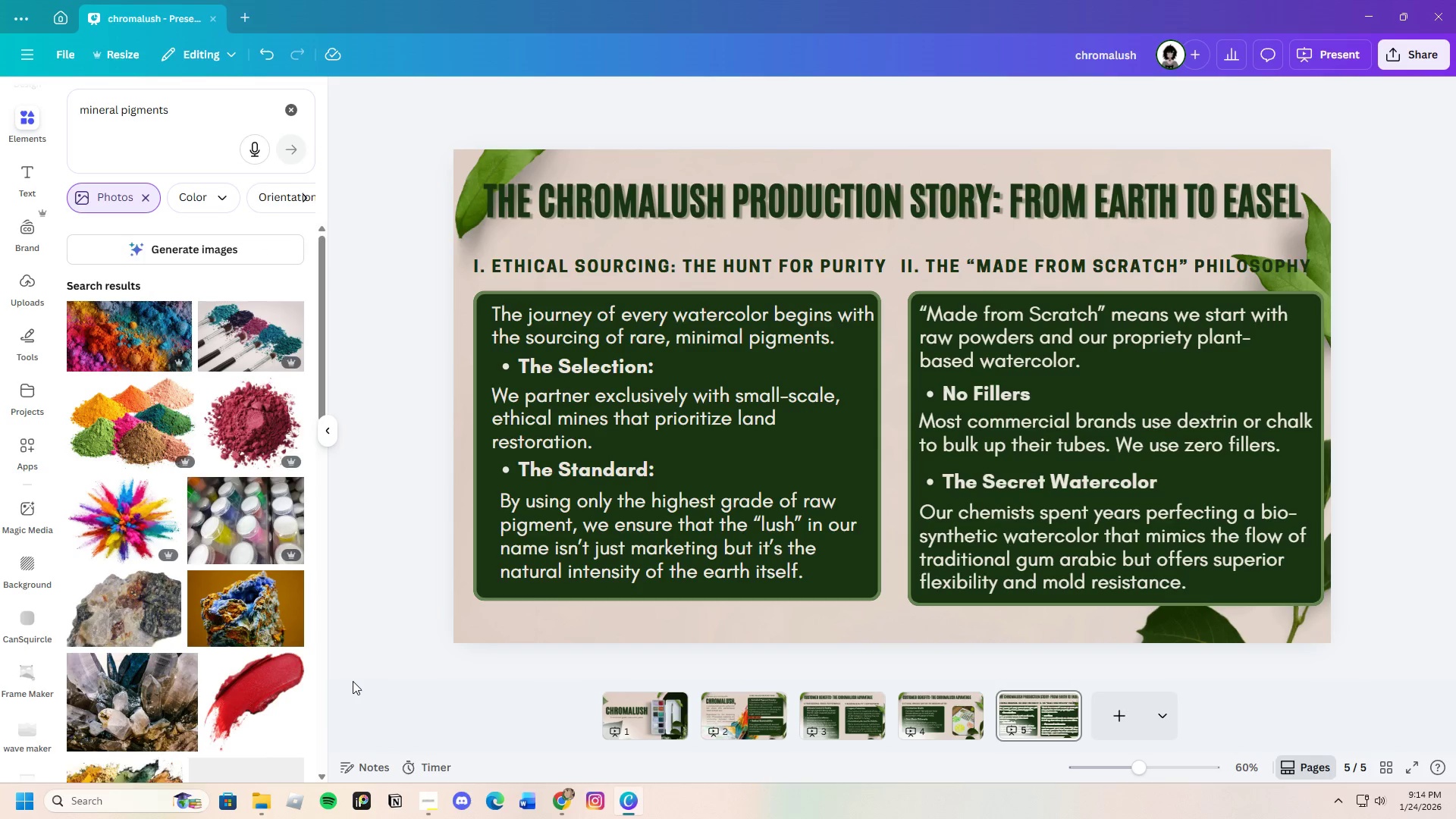 
scroll: coordinate [228, 578], scroll_direction: down, amount: 20.0
 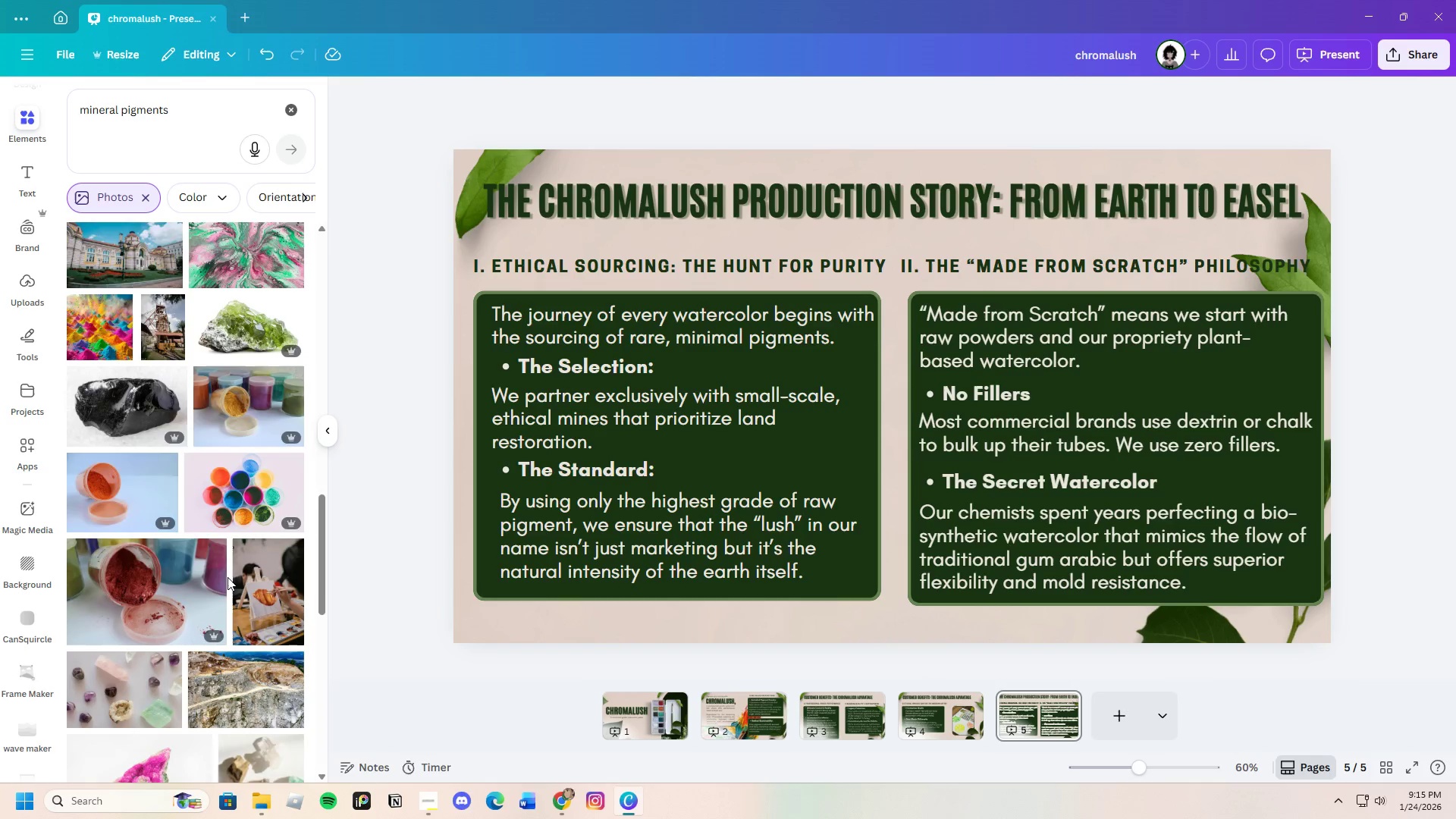 
scroll: coordinate [230, 573], scroll_direction: down, amount: 14.0
 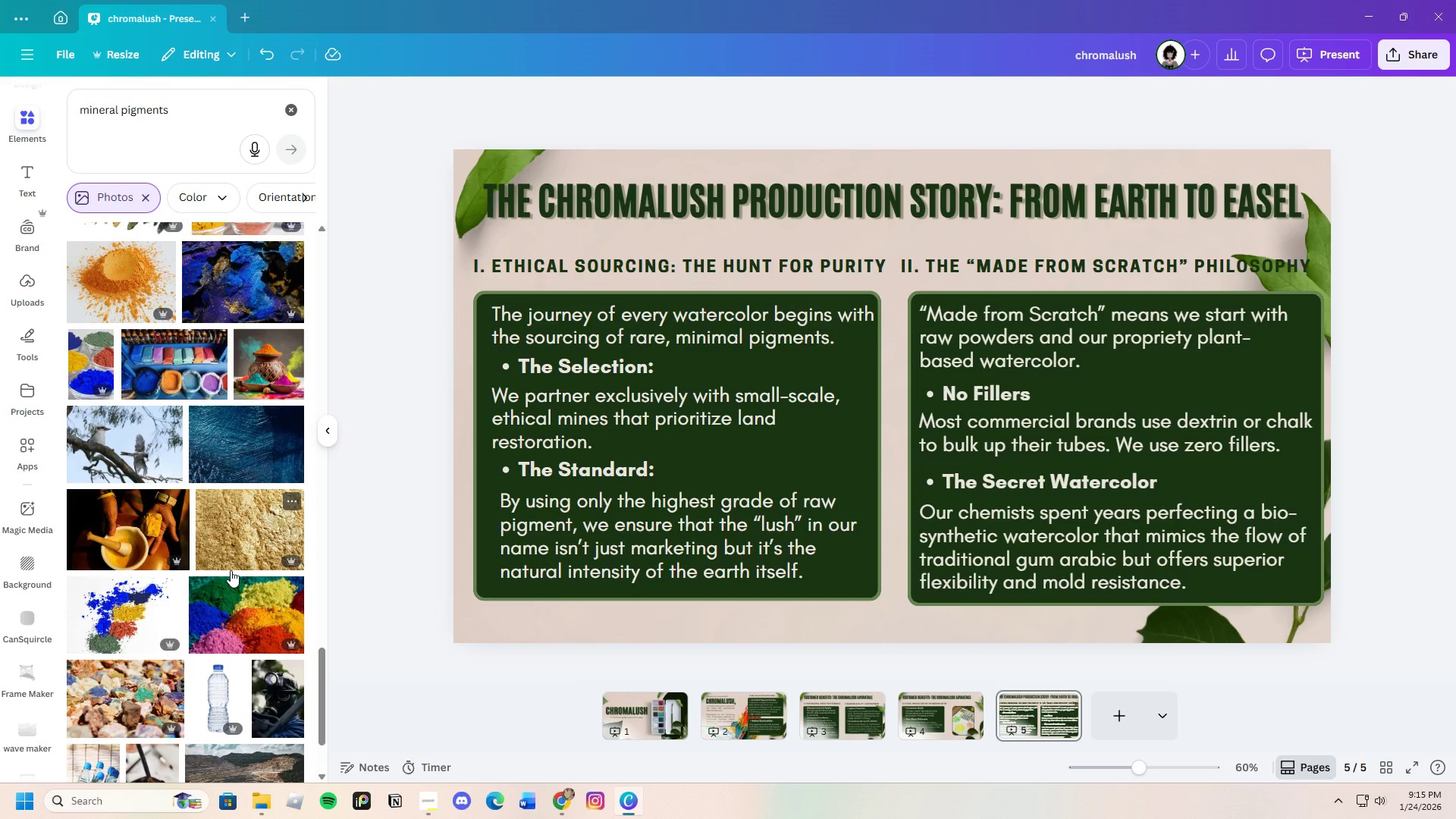 
scroll: coordinate [231, 570], scroll_direction: down, amount: 15.0
 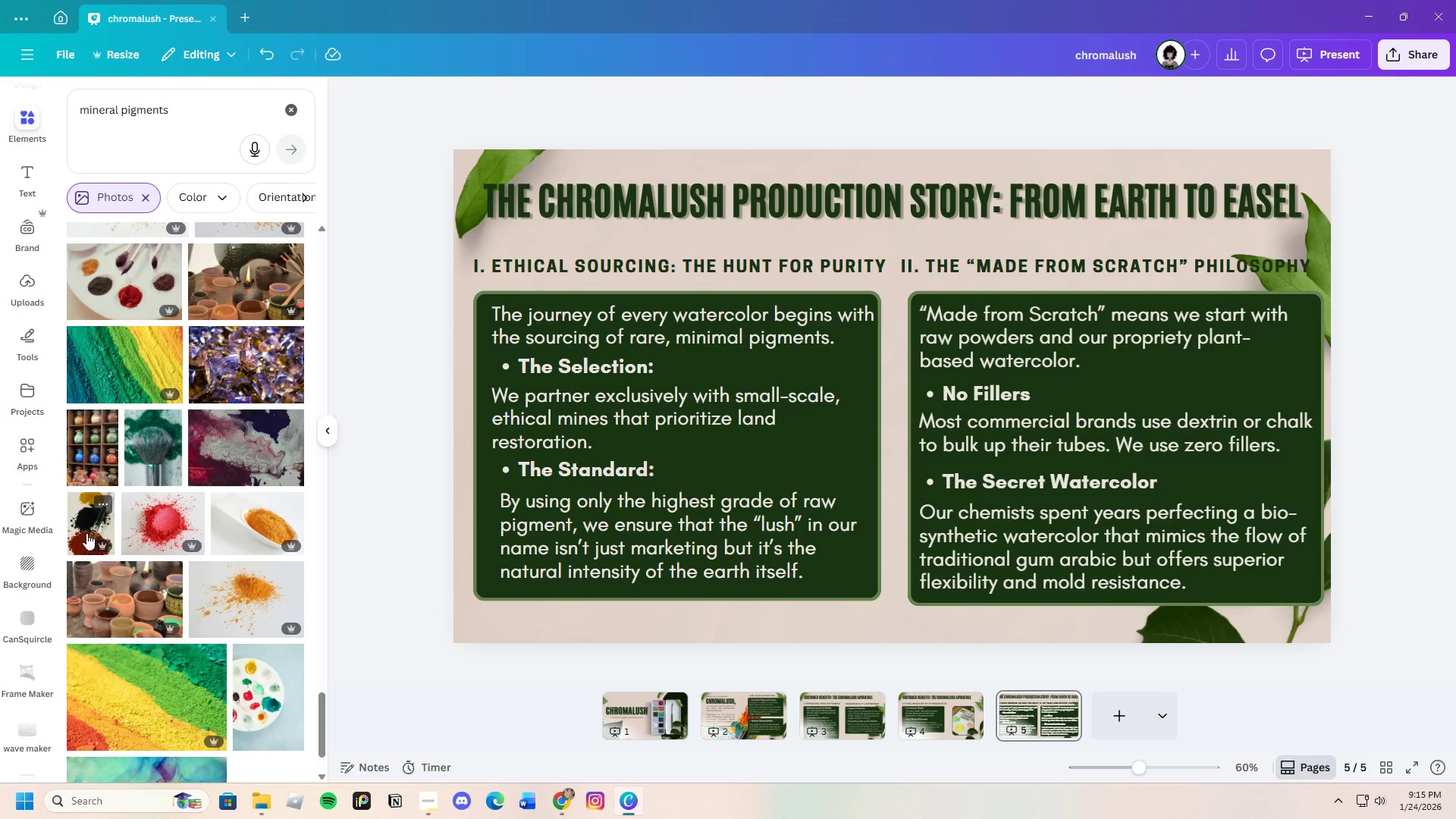 
left_click([86, 529])
 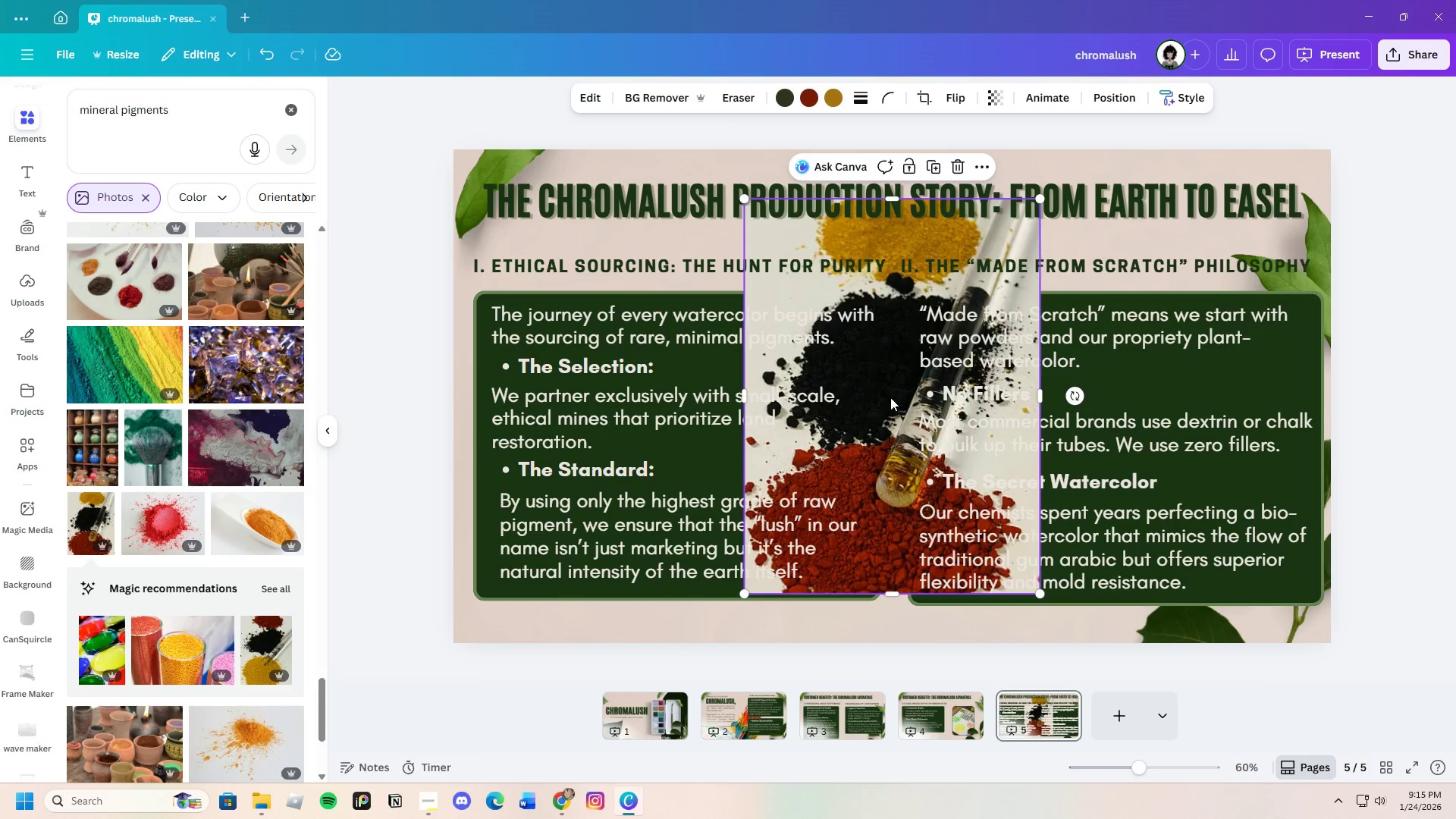 
left_click_drag(start_coordinate=[871, 382], to_coordinate=[481, 403])
 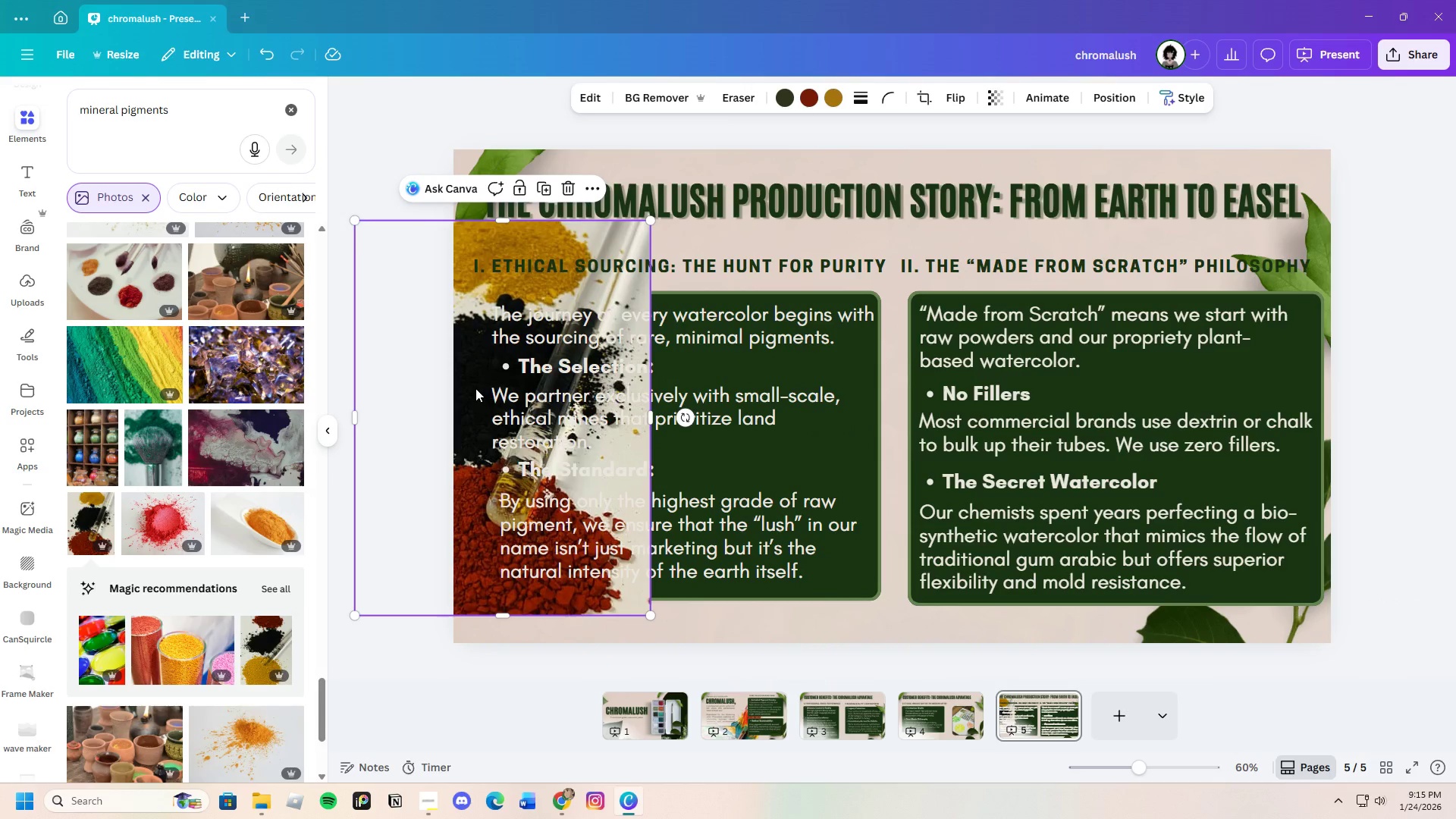 
left_click_drag(start_coordinate=[475, 388], to_coordinate=[811, 435])
 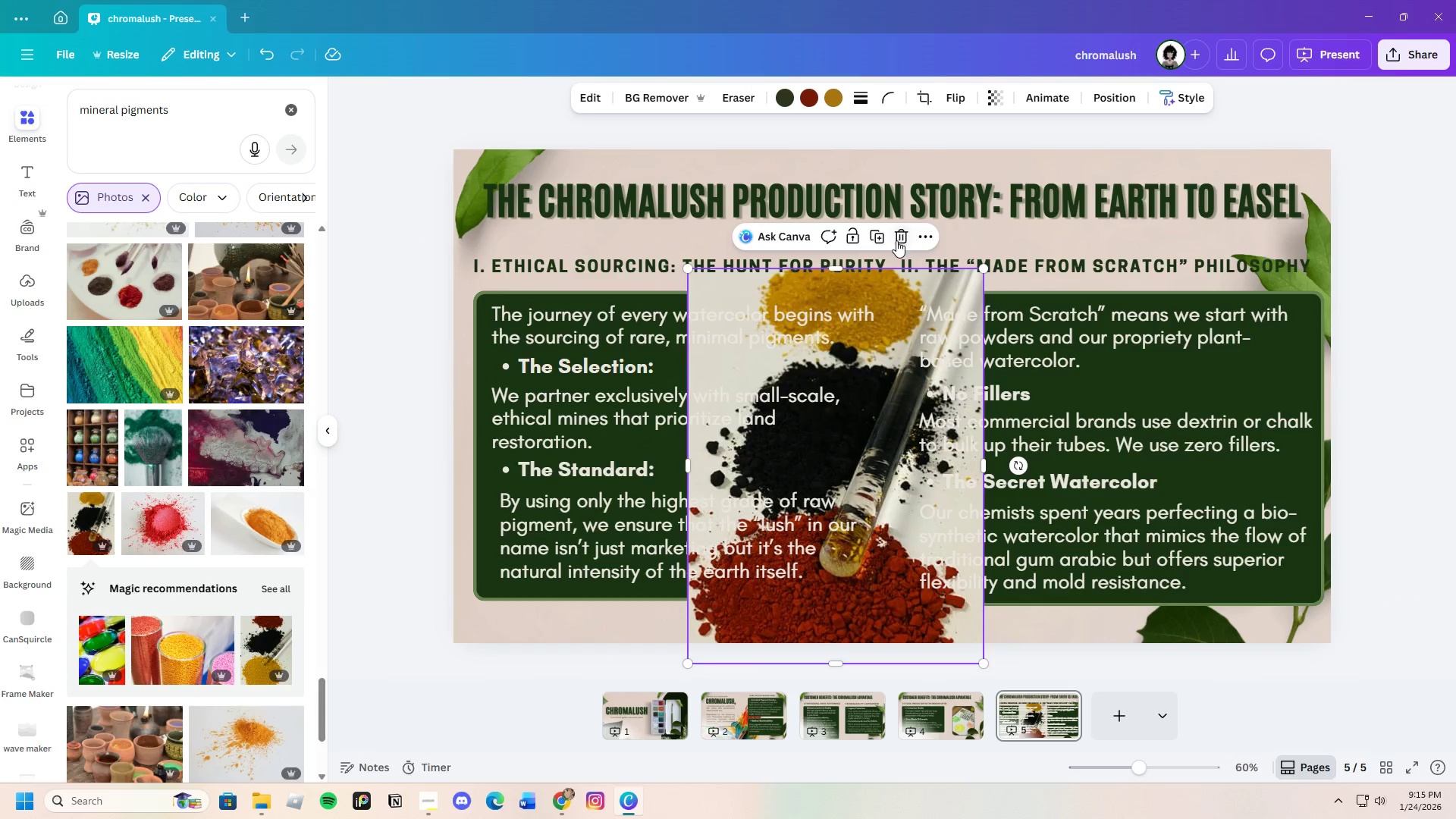 
left_click([896, 240])
 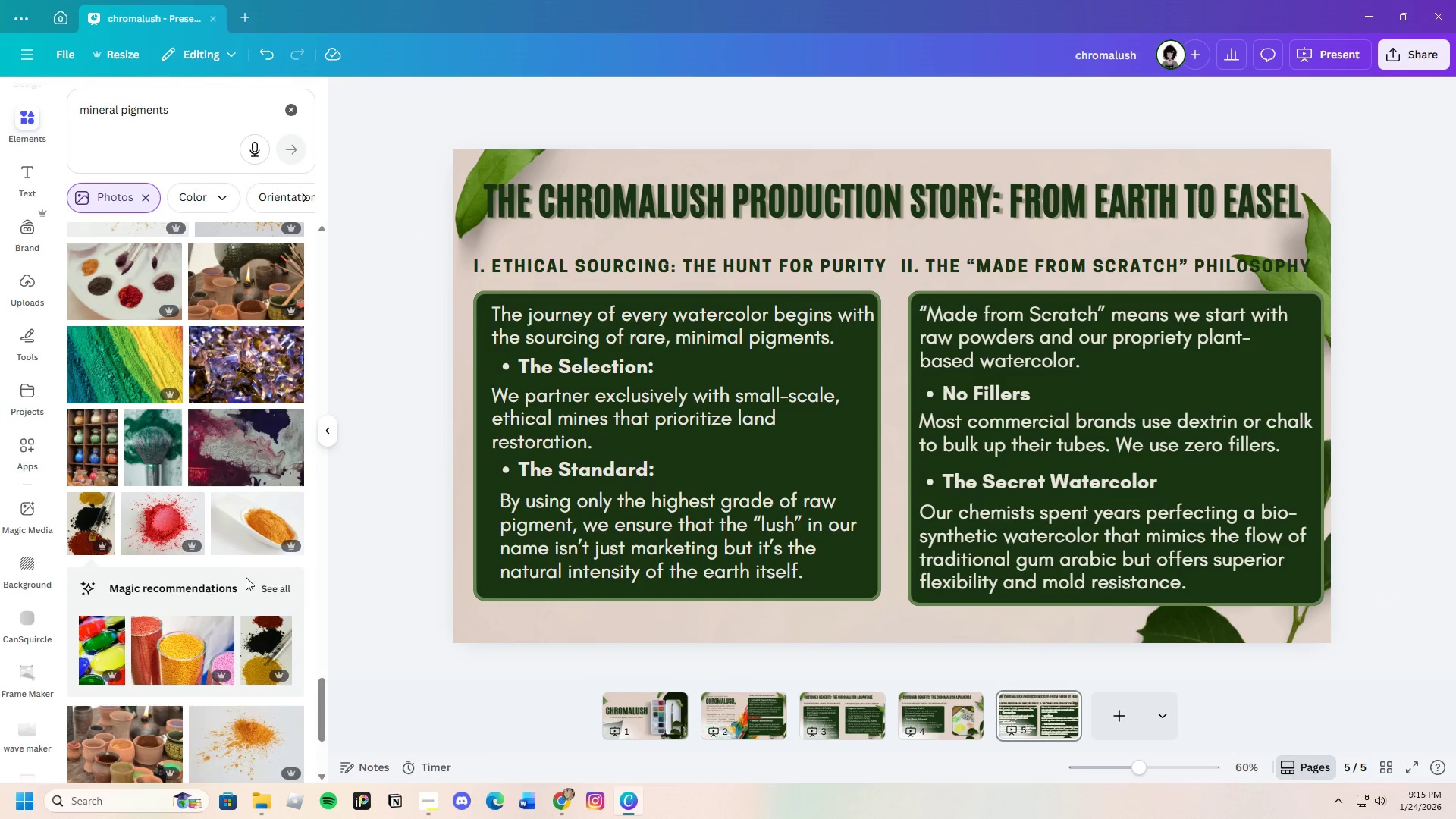 
scroll: coordinate [243, 577], scroll_direction: down, amount: 12.0
 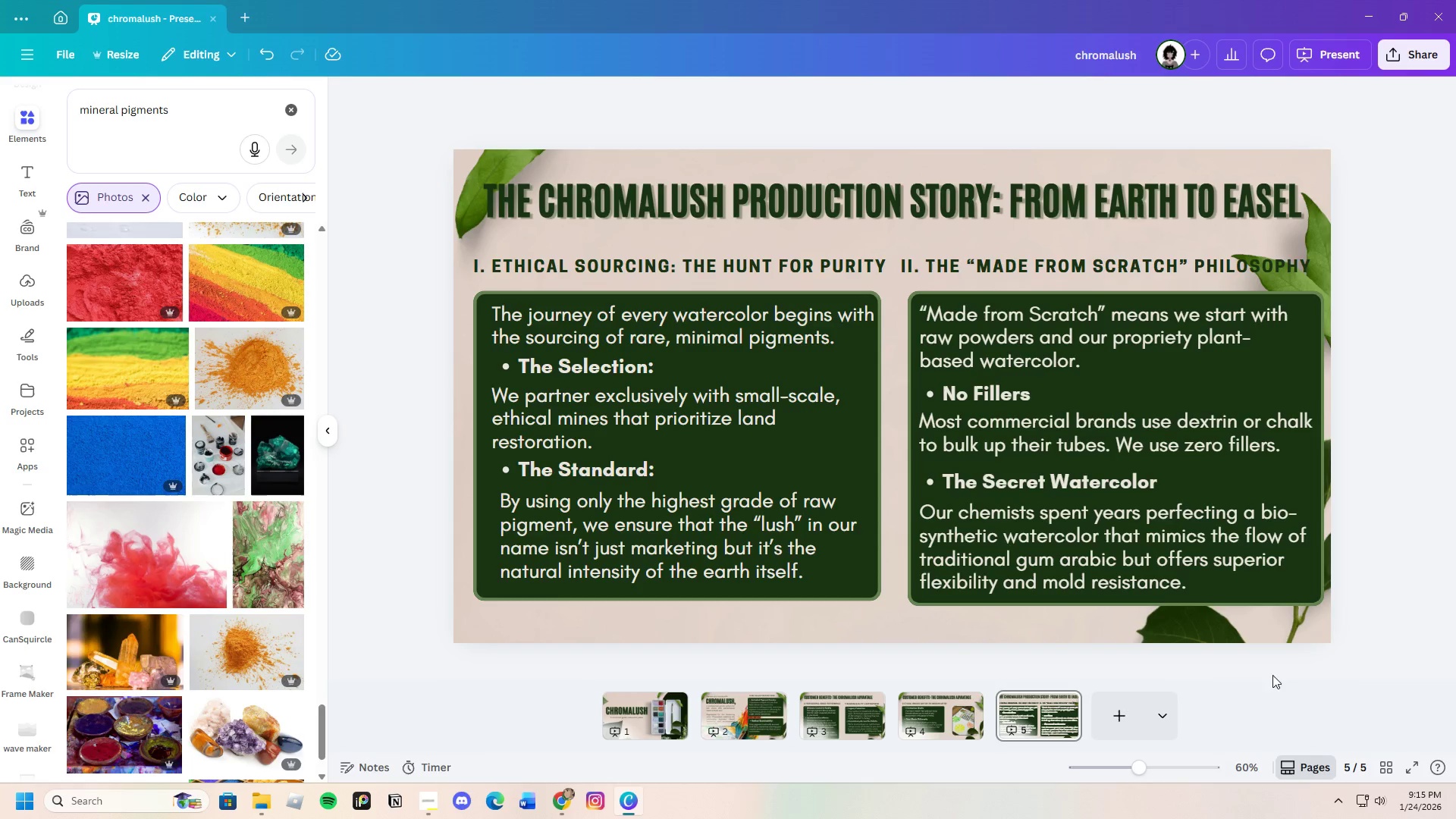 
left_click([1235, 635])
 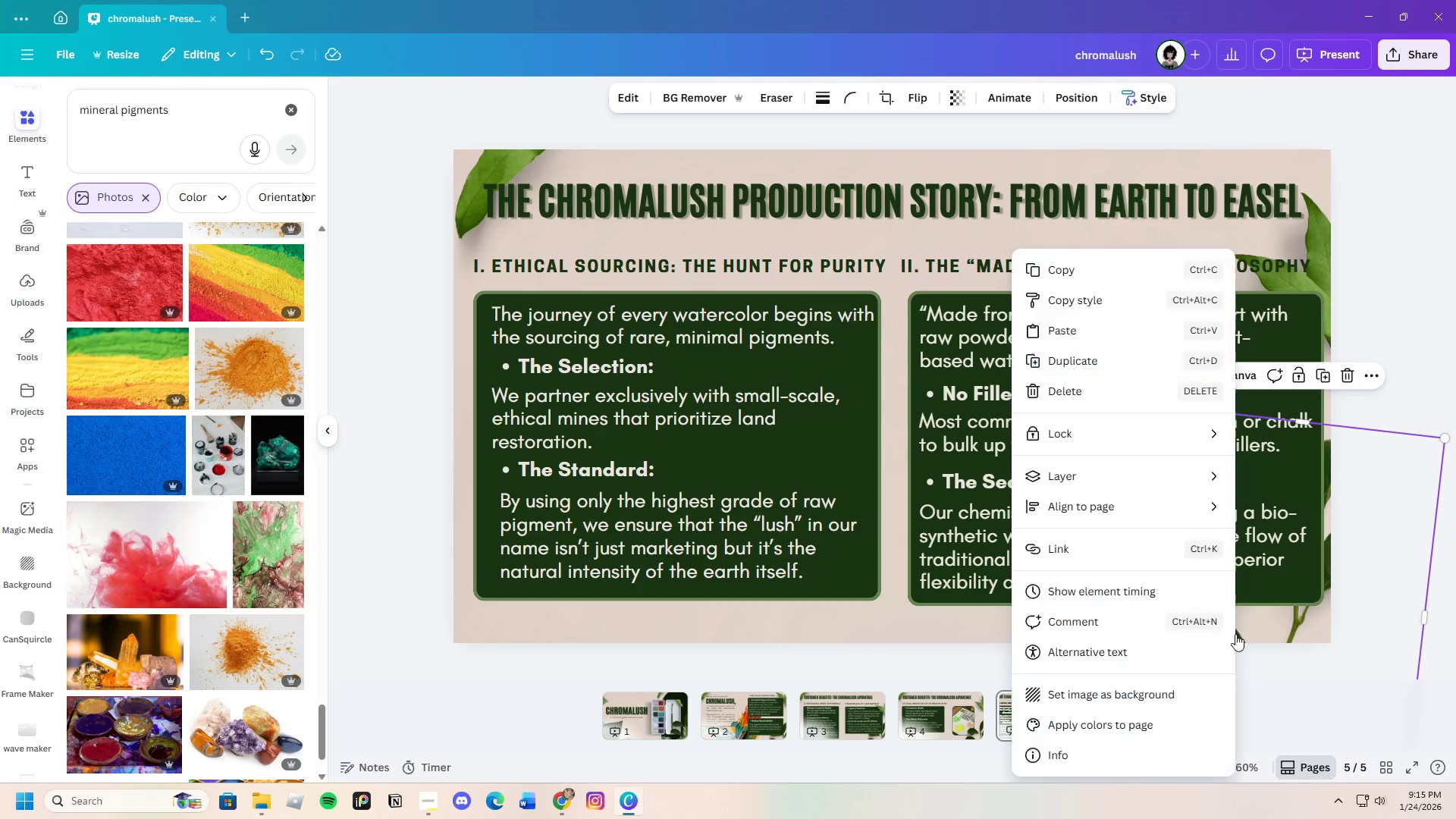 
right_click([1235, 634])
 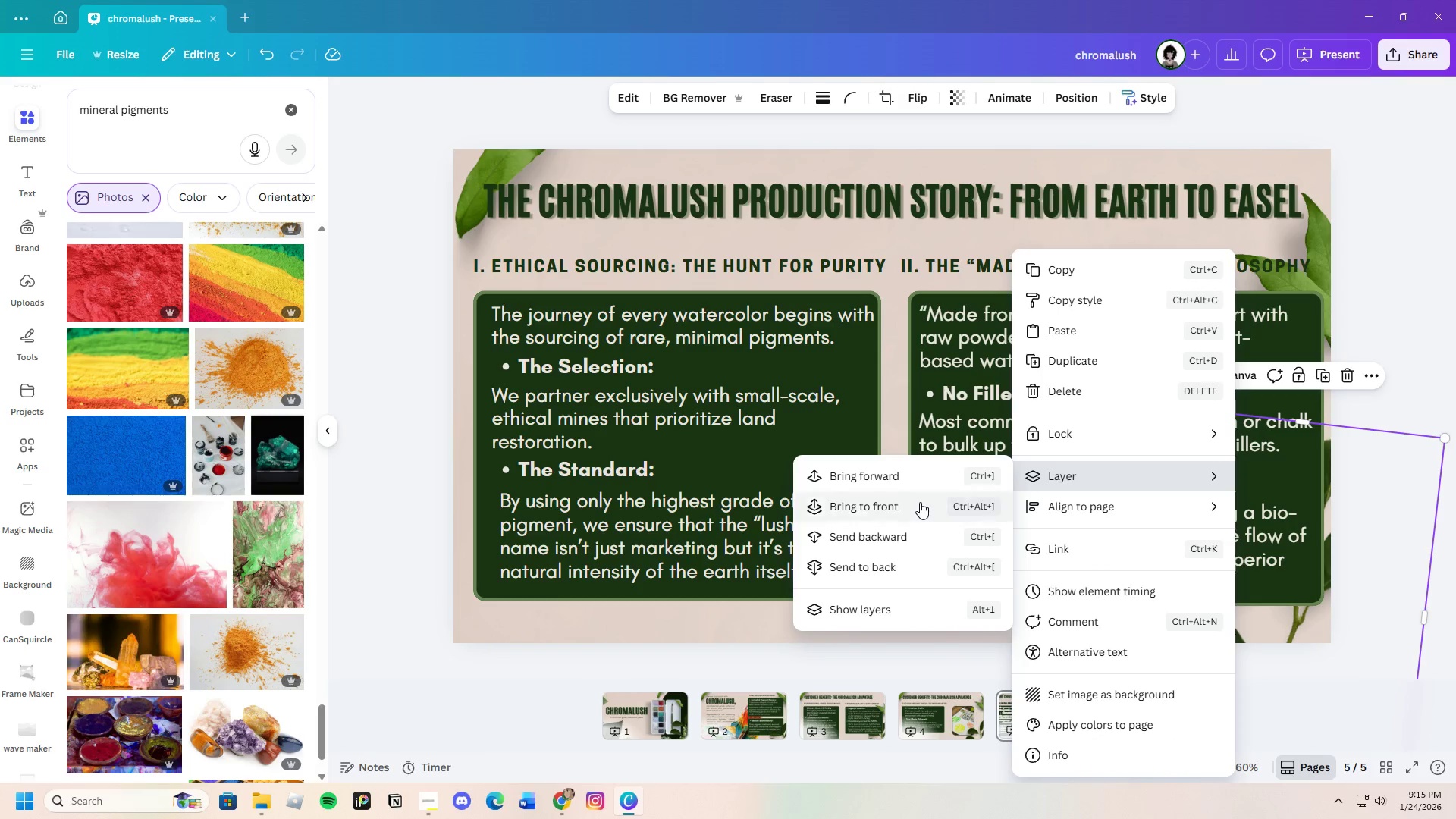 
left_click([902, 507])
 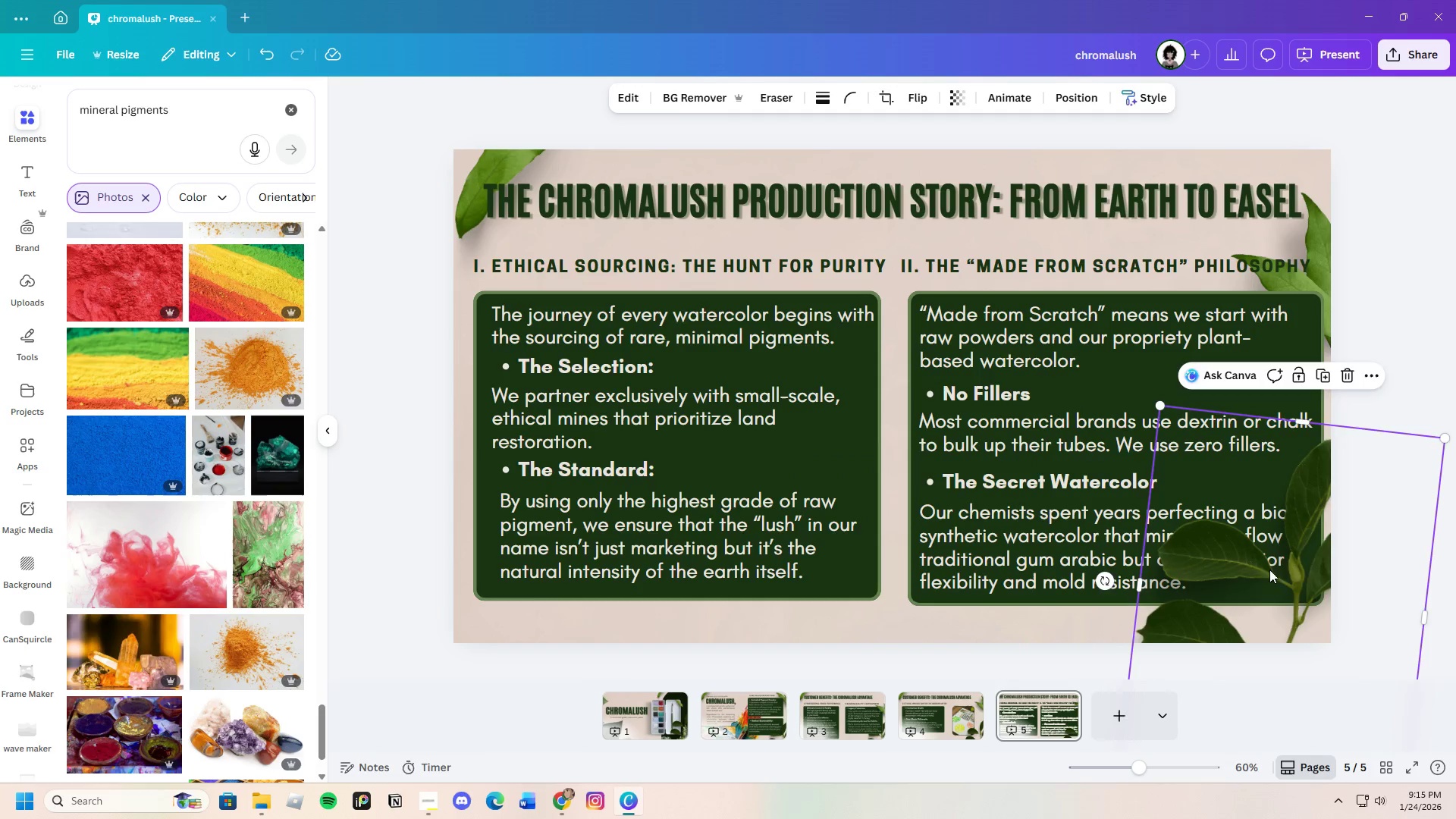 
left_click_drag(start_coordinate=[1269, 572], to_coordinate=[1282, 431])
 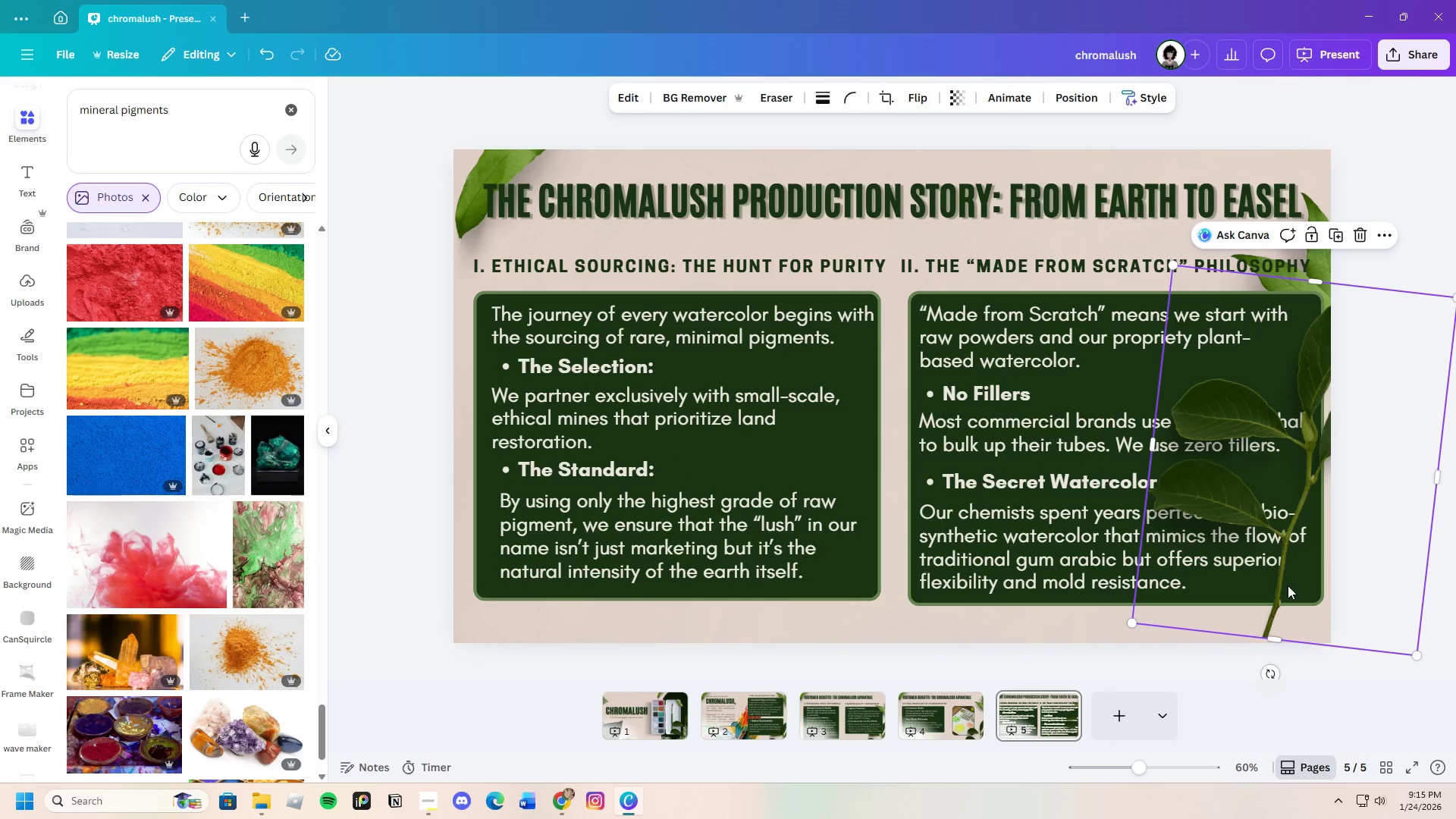 
left_click_drag(start_coordinate=[1288, 585], to_coordinate=[1289, 579])
 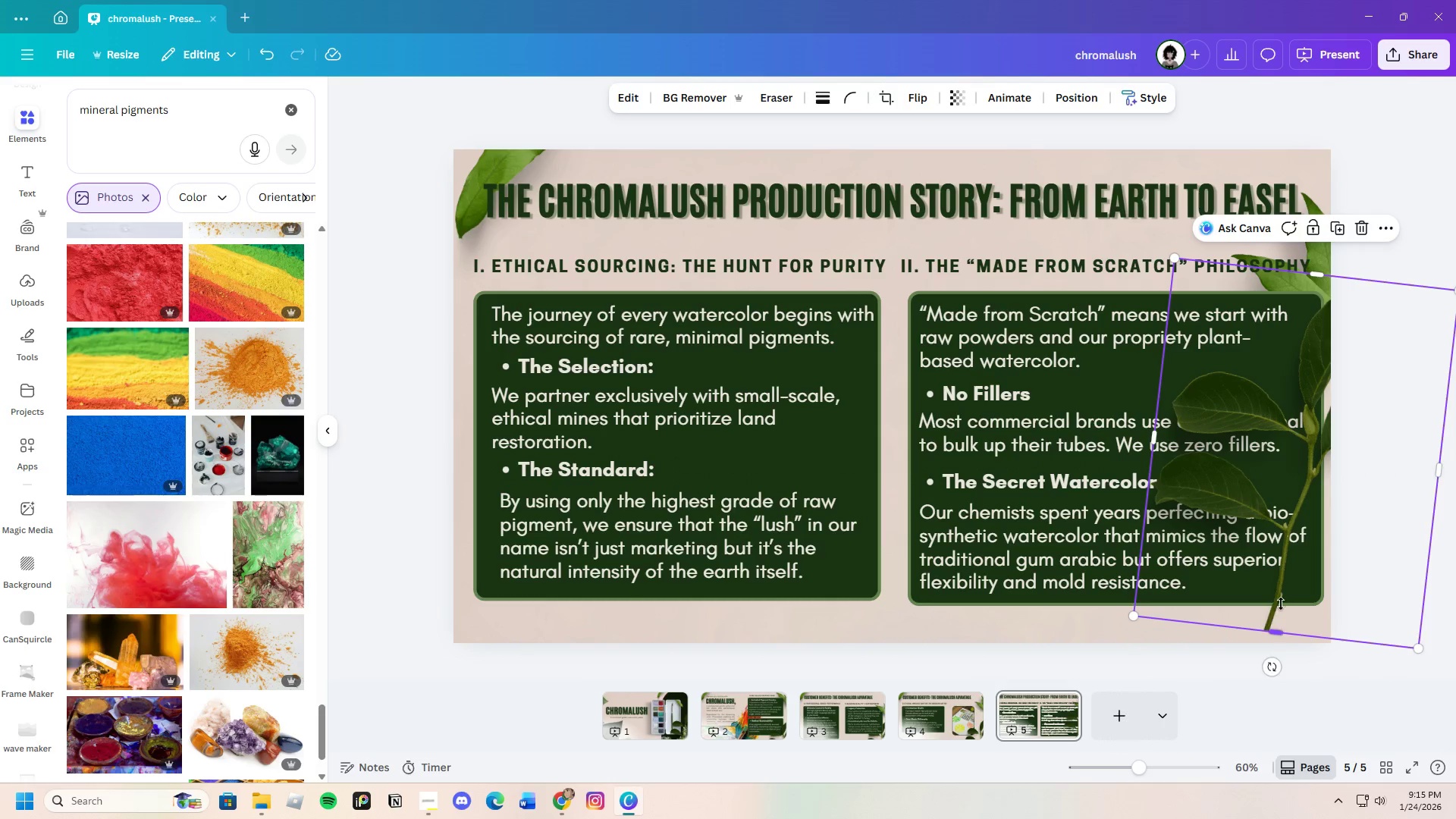 
left_click_drag(start_coordinate=[1280, 630], to_coordinate=[1304, 491])
 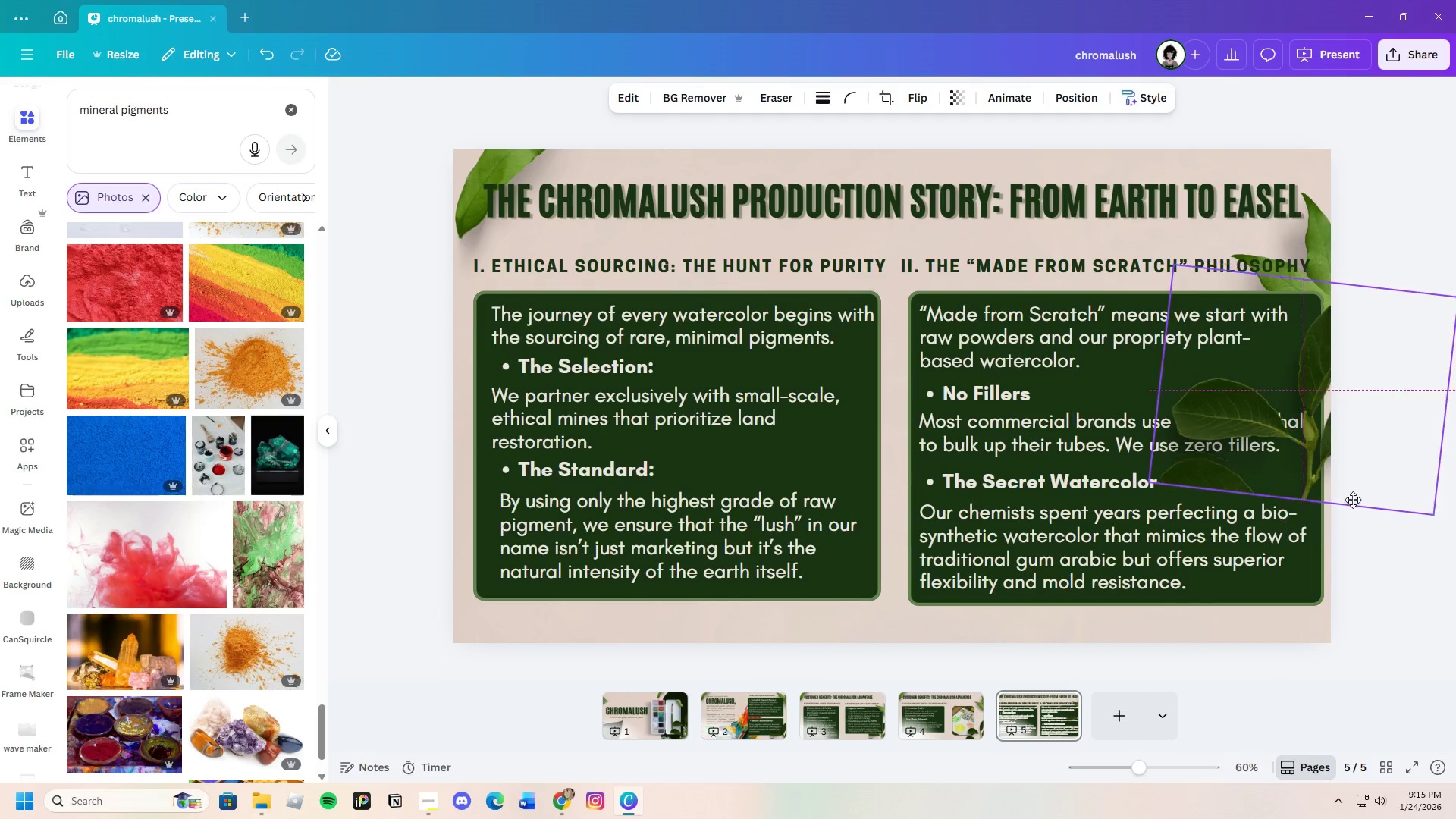 
left_click_drag(start_coordinate=[1329, 373], to_coordinate=[1328, 590])
 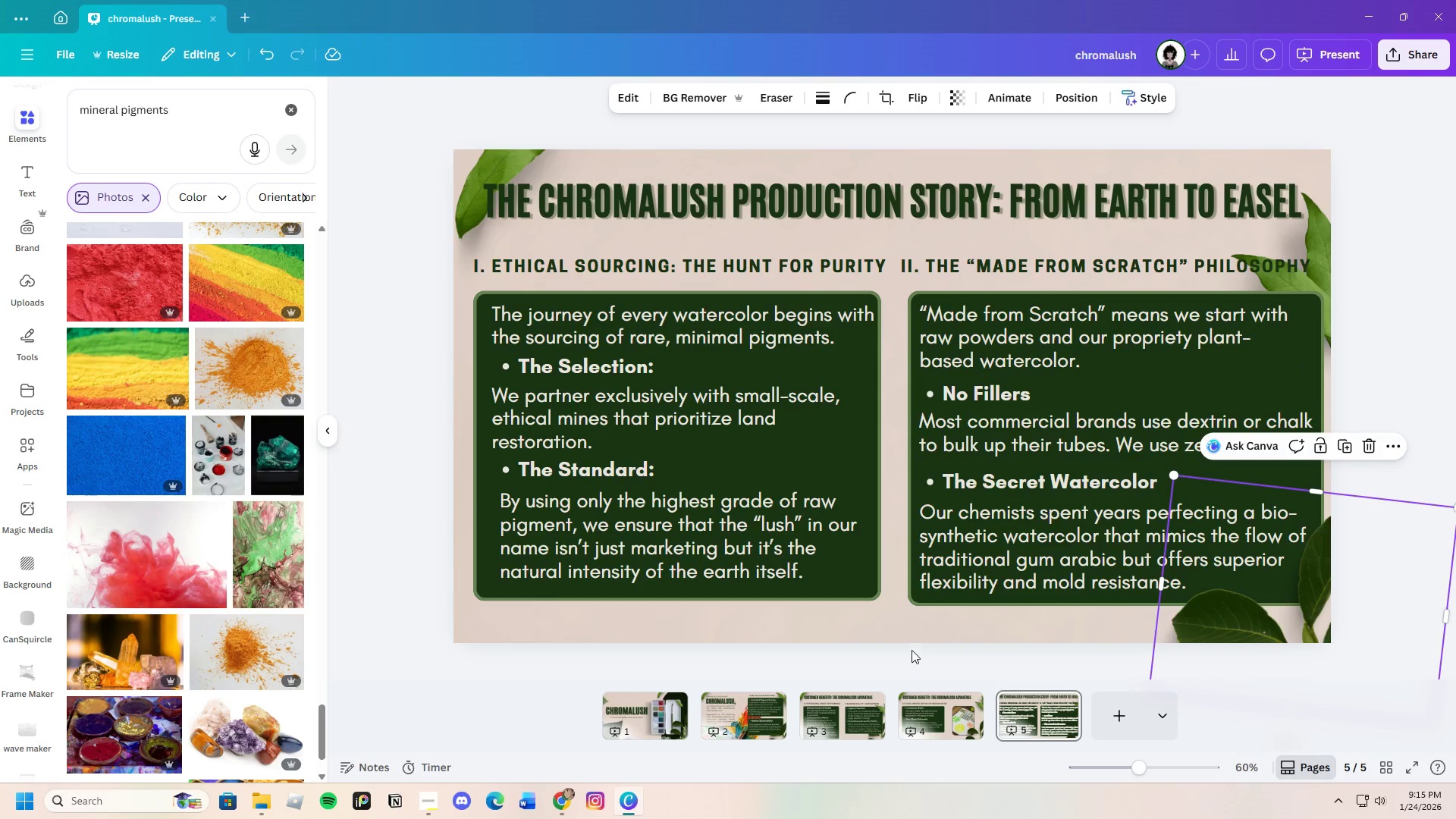 
left_click([902, 610])
 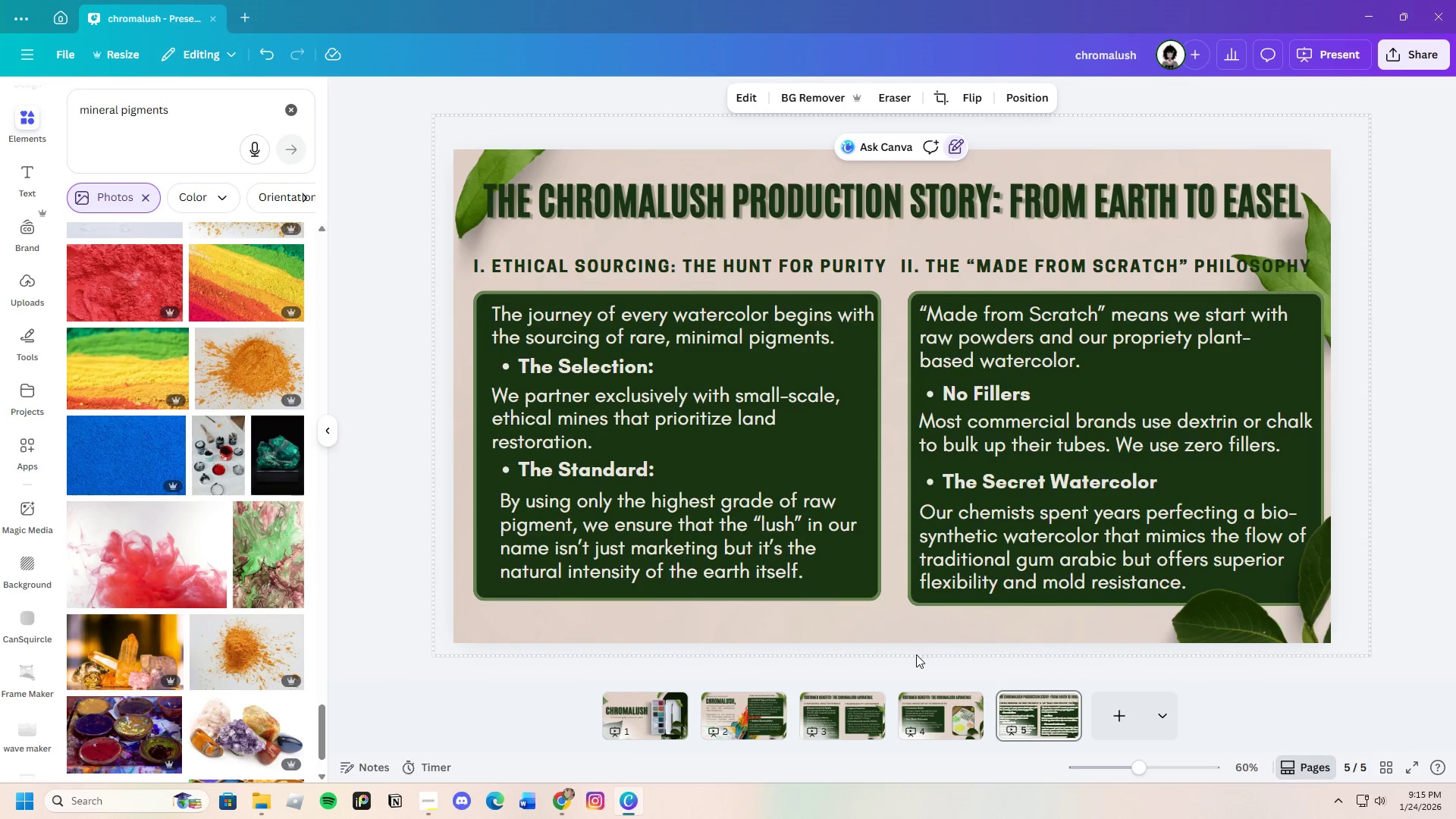 
wait(8.7)
 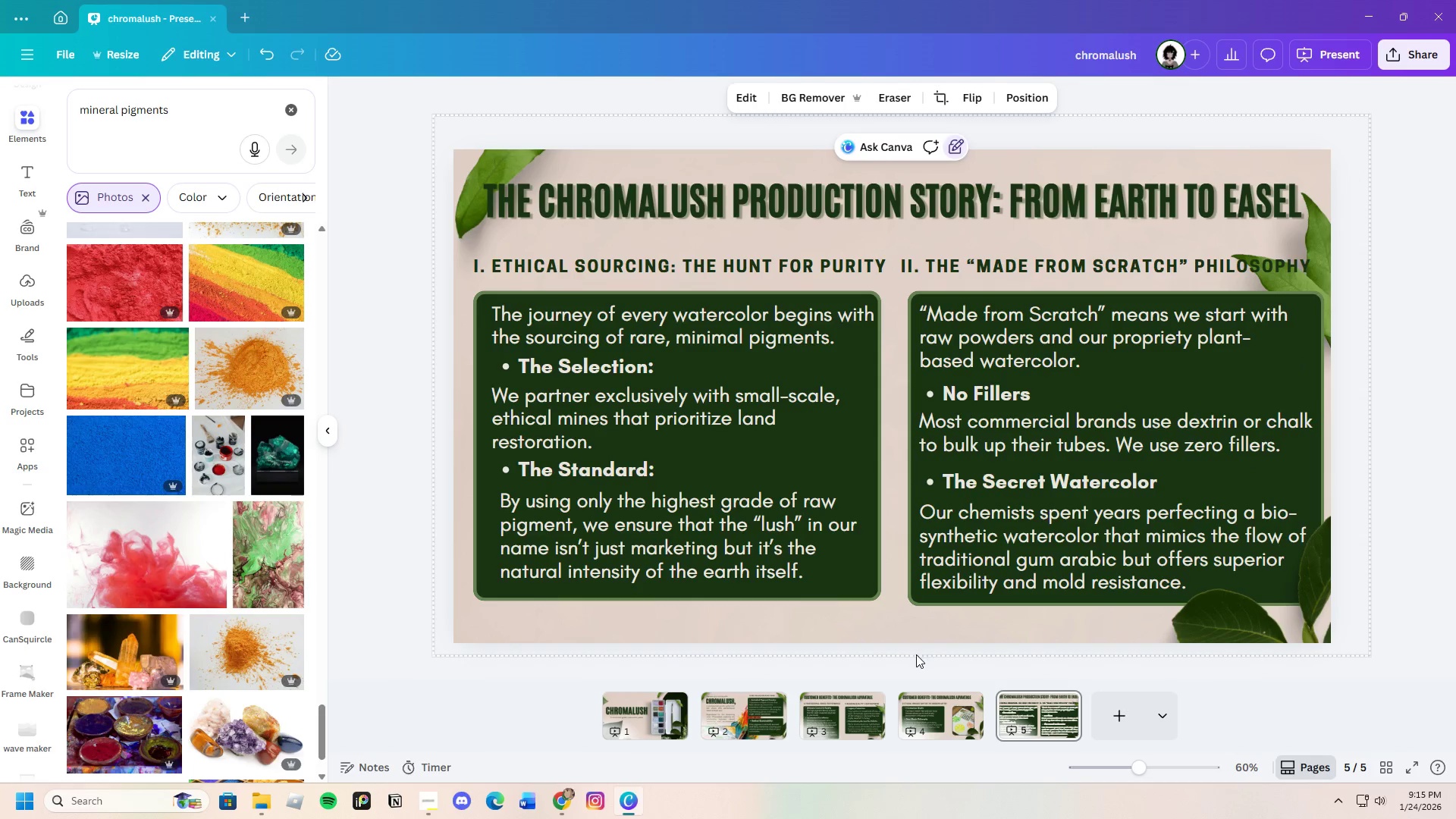 
left_click([1332, 310])
 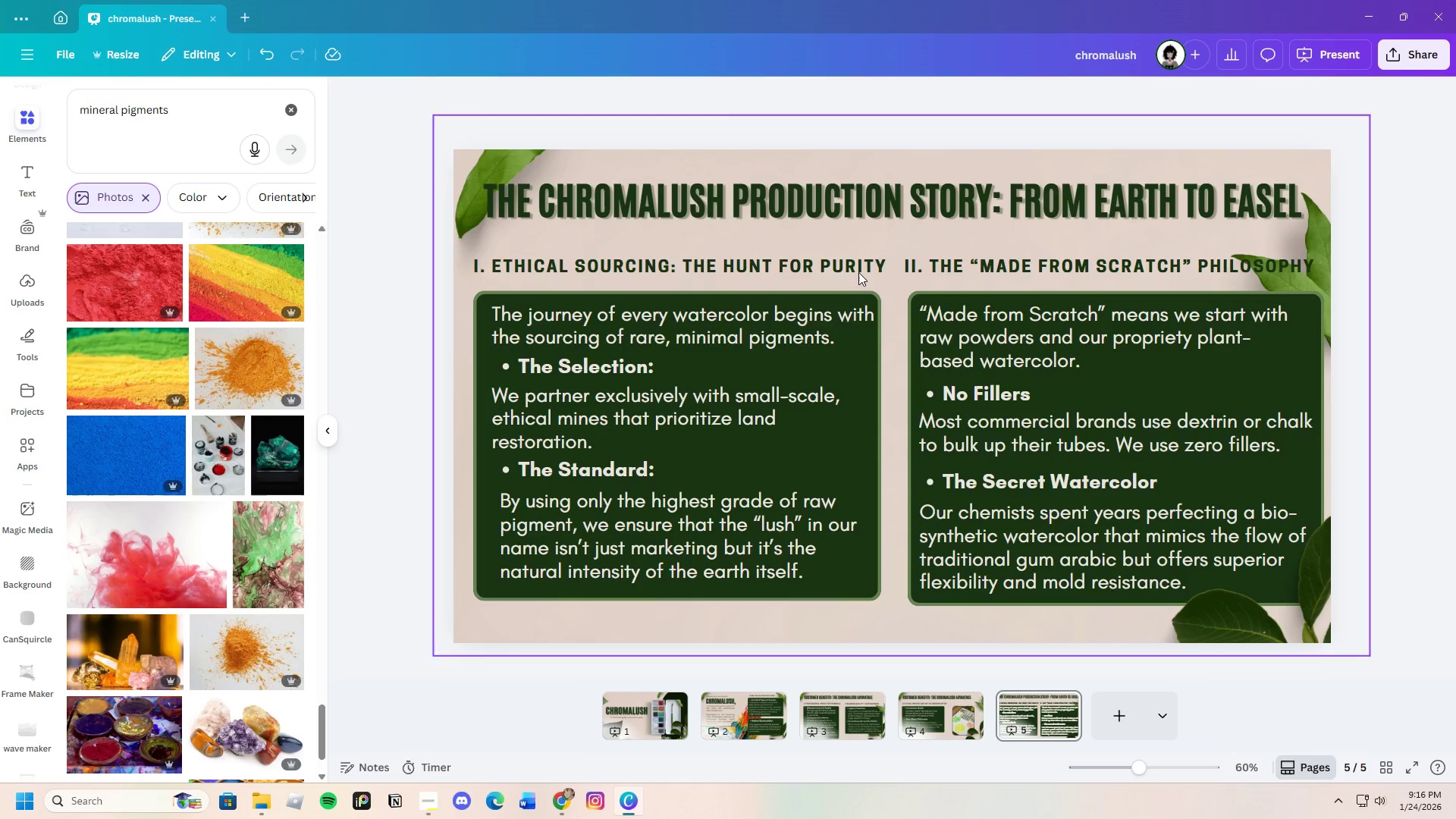 
left_click_drag(start_coordinate=[846, 262], to_coordinate=[842, 262])
 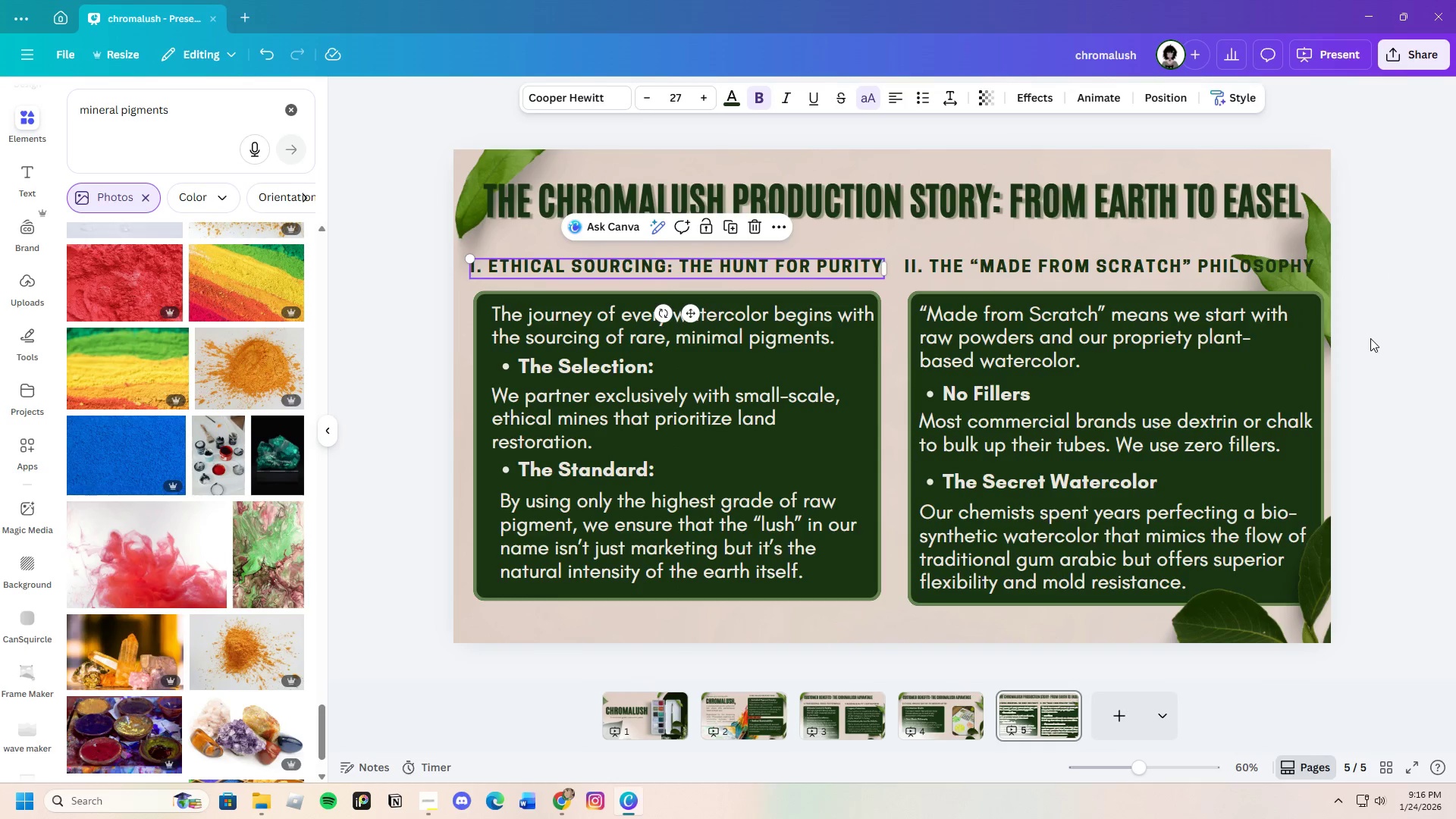 
left_click([1370, 338])
 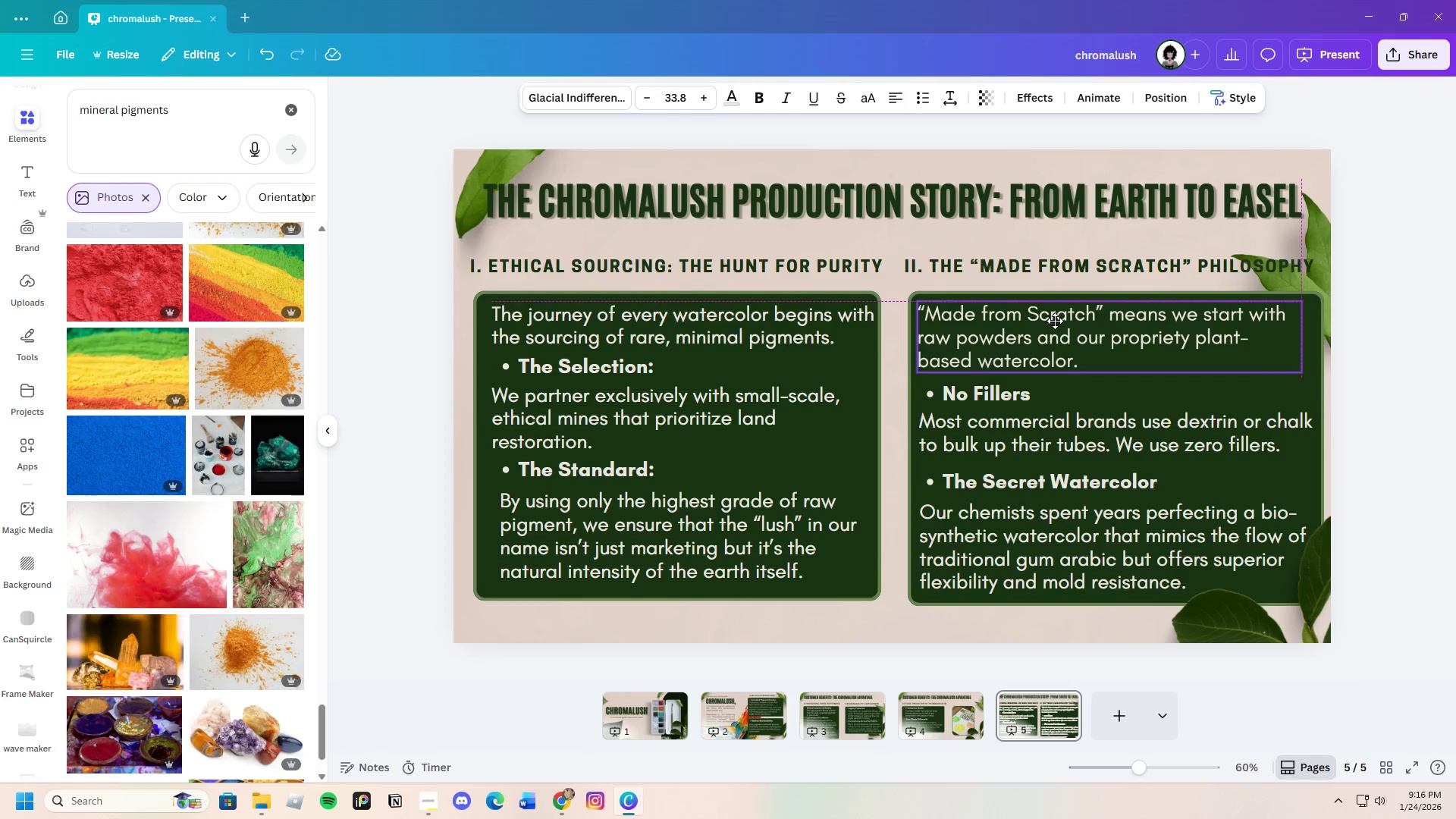 
wait(7.36)
 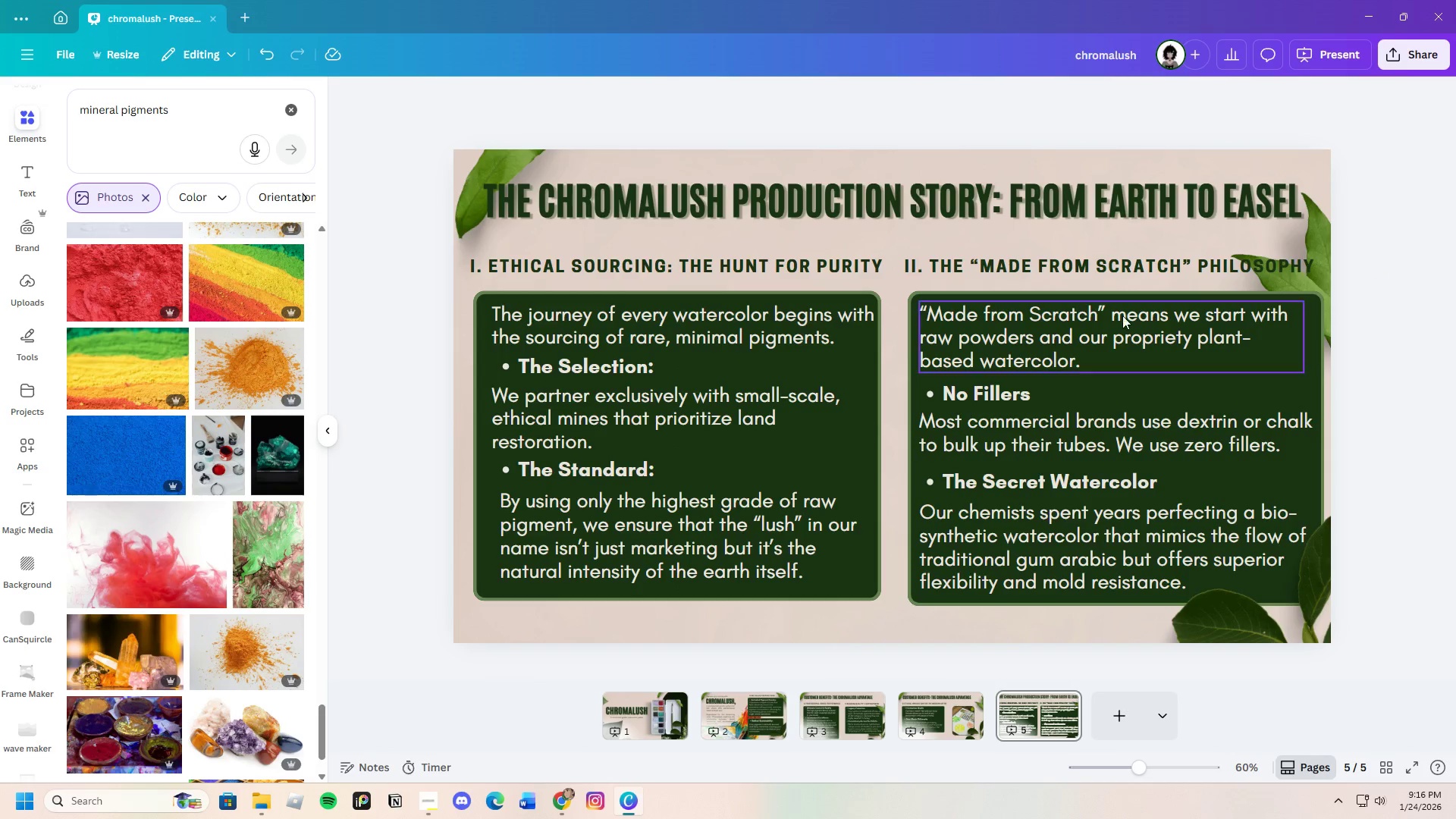 
left_click([1417, 444])
 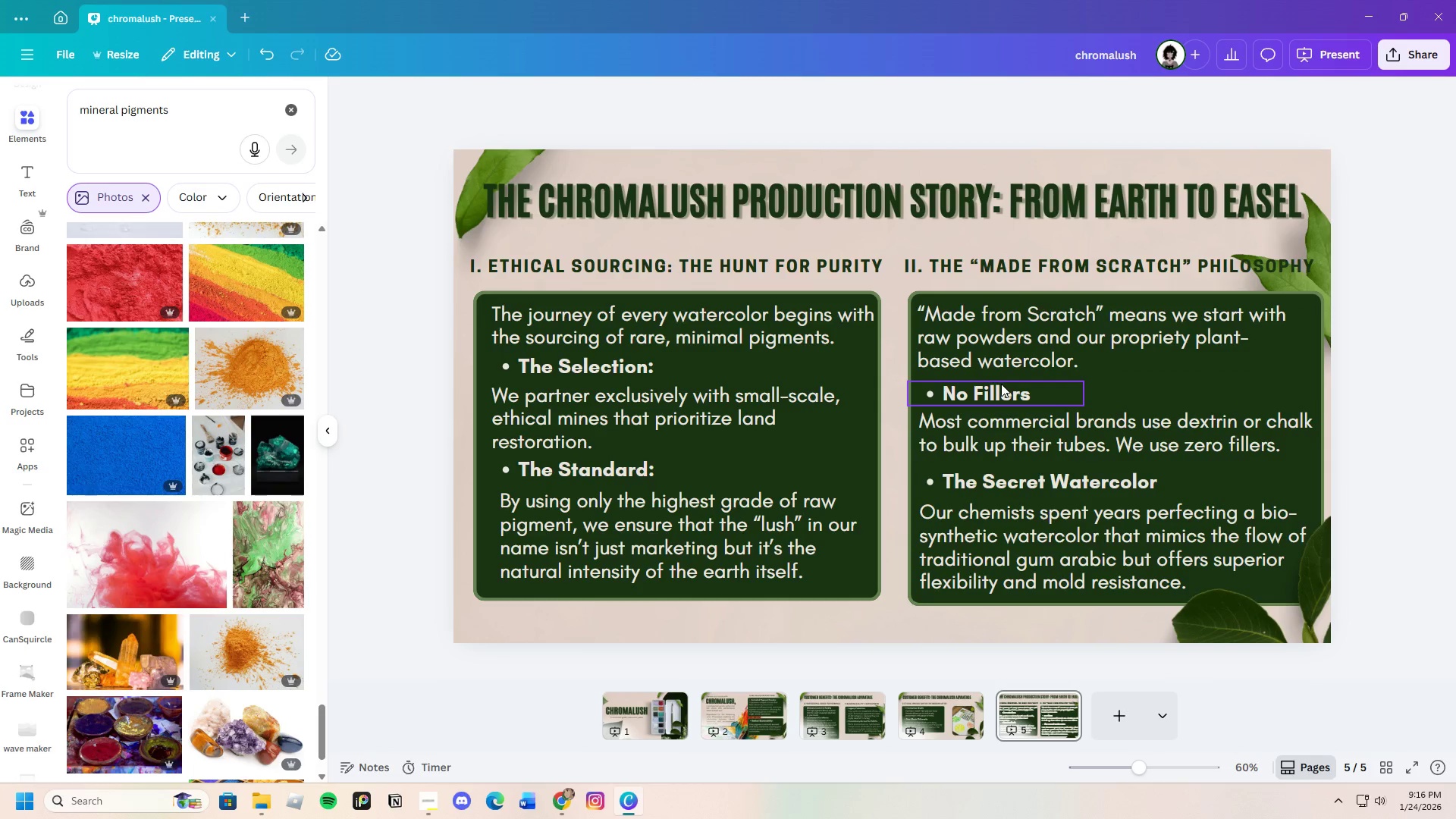 
left_click_drag(start_coordinate=[999, 384], to_coordinate=[1005, 383])
 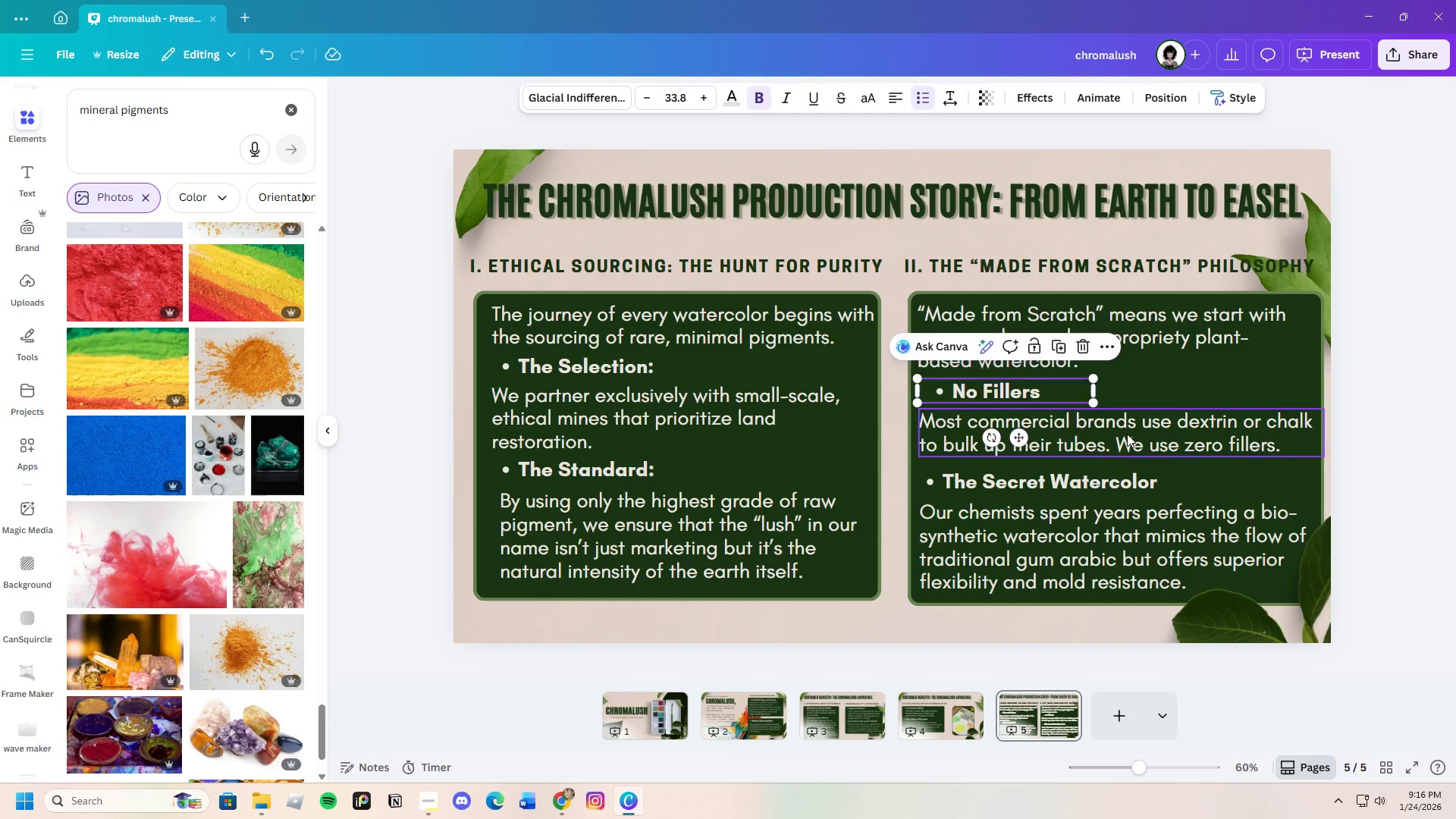 
left_click([1127, 434])
 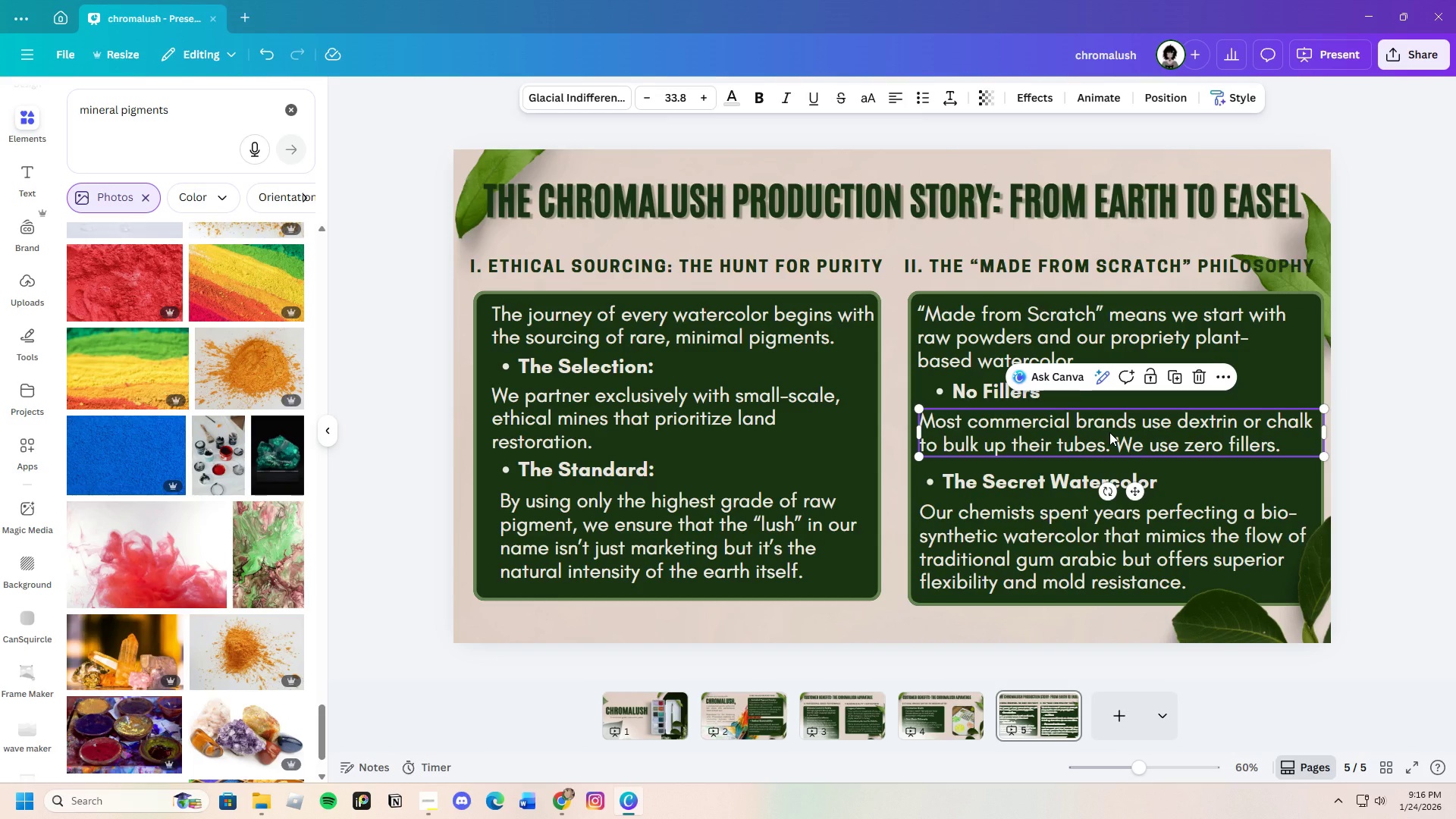 
left_click_drag(start_coordinate=[1109, 432], to_coordinate=[1107, 428])
 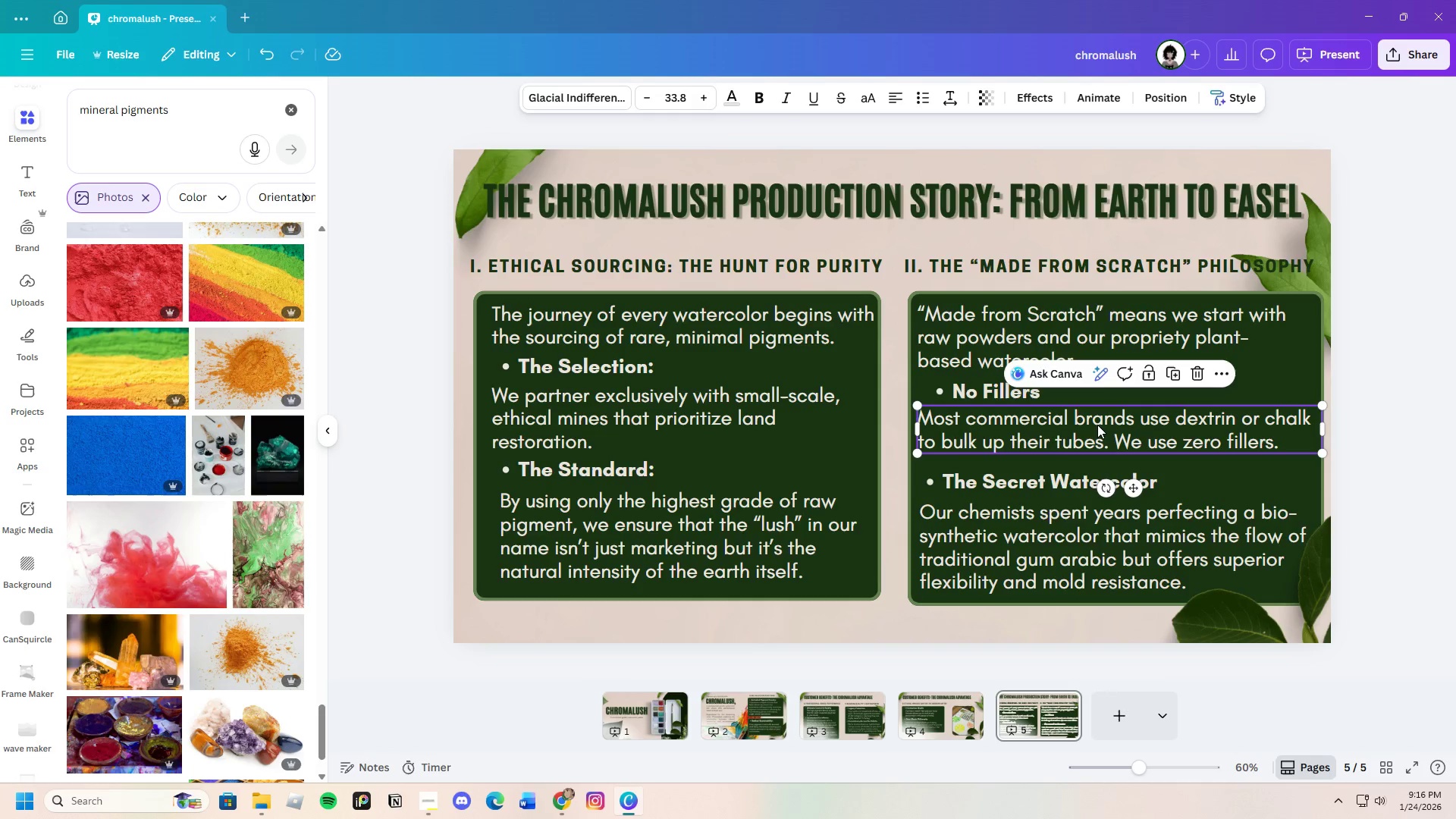 
left_click_drag(start_coordinate=[1097, 425], to_coordinate=[1097, 430])
 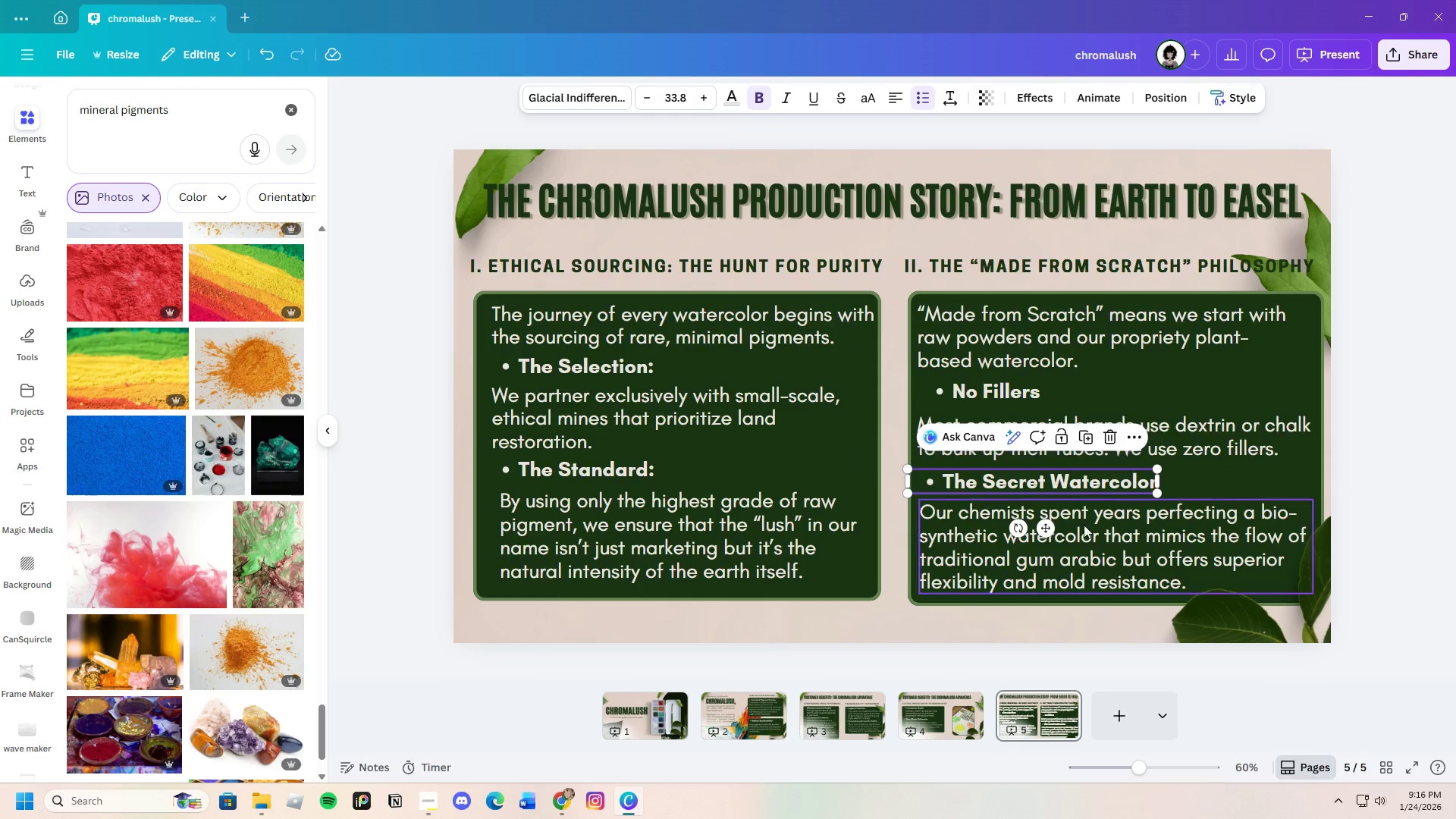 
left_click_drag(start_coordinate=[1064, 550], to_coordinate=[1062, 546])
 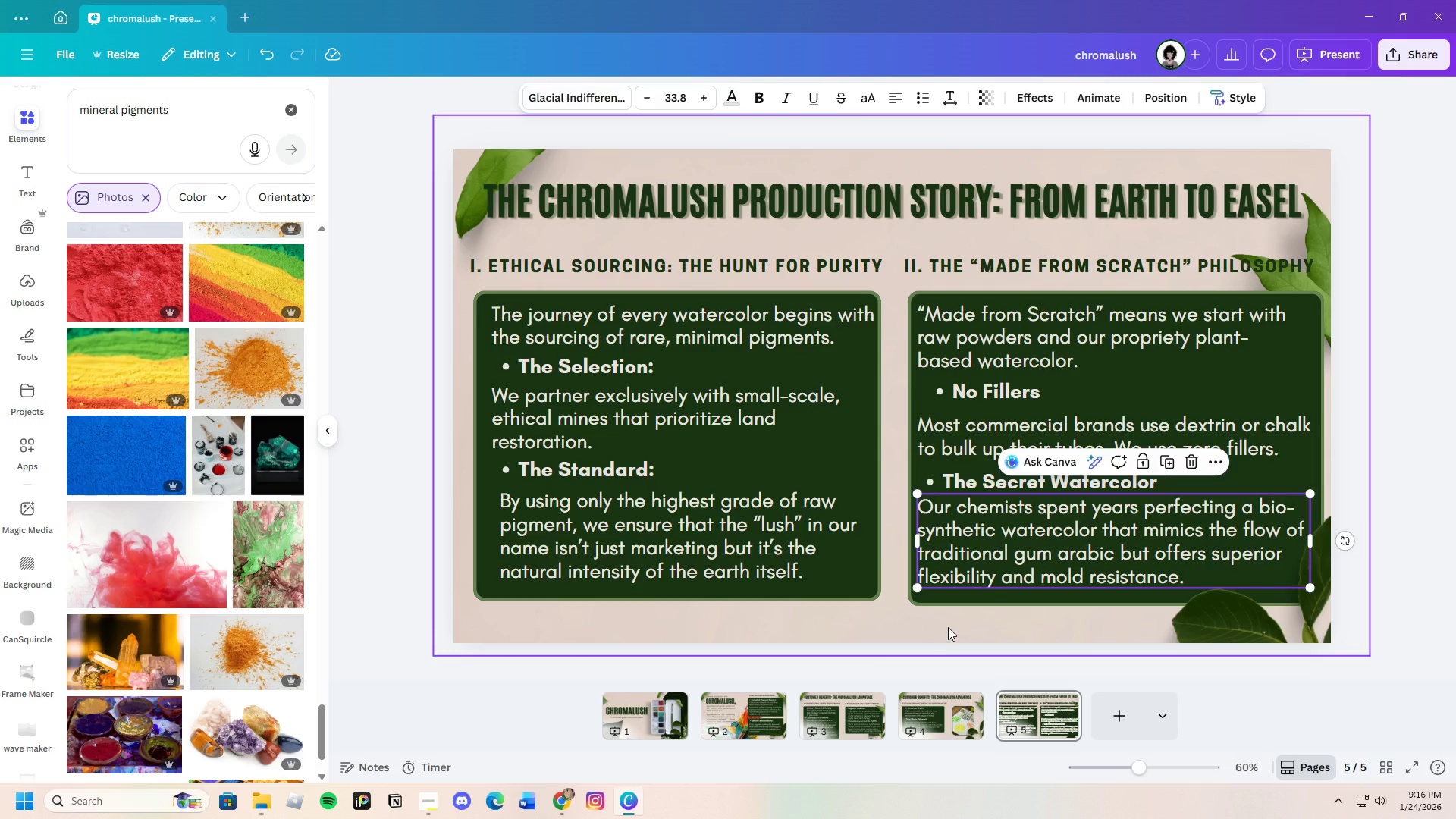 
left_click([948, 627])
 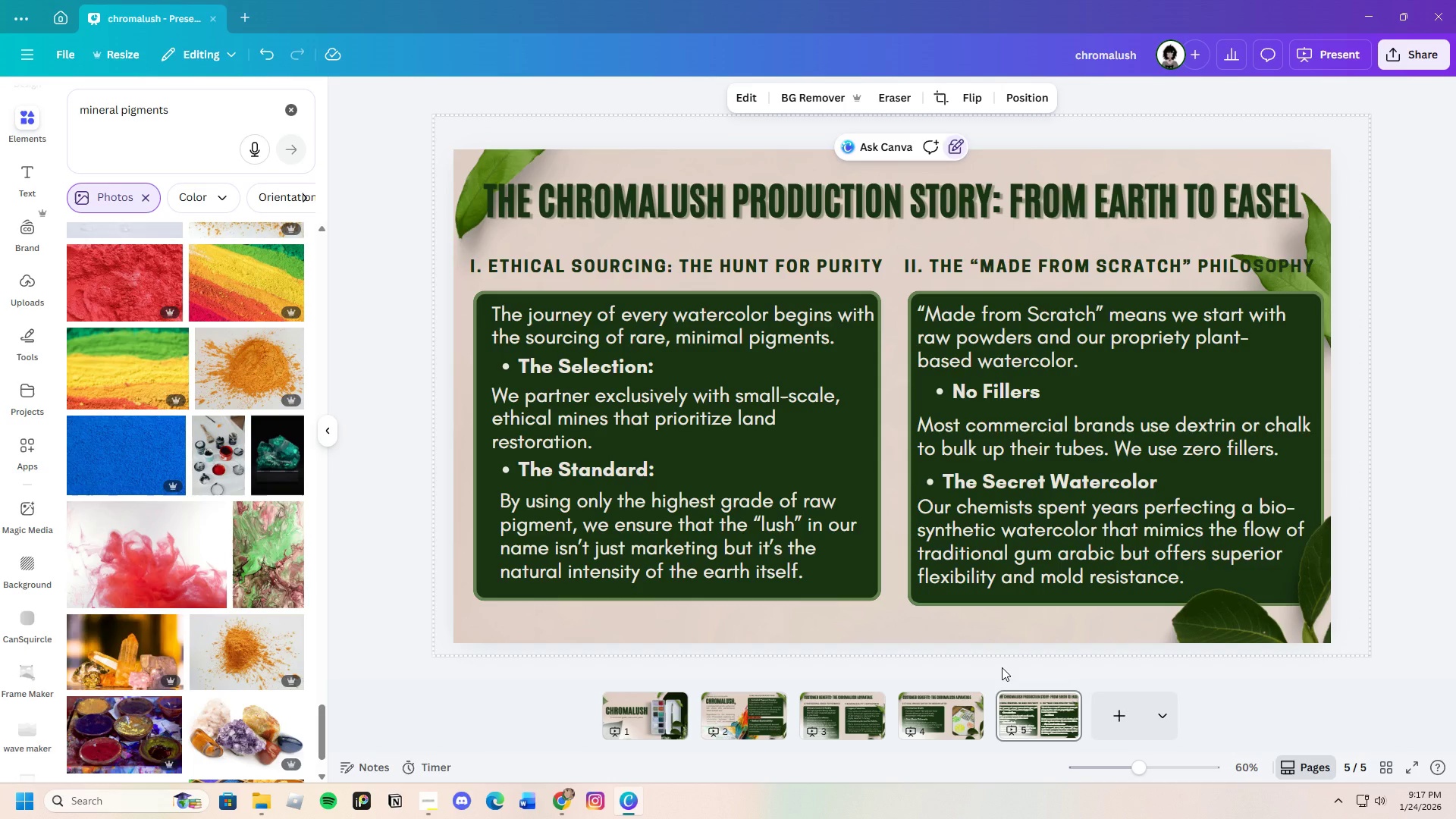 
wait(41.38)
 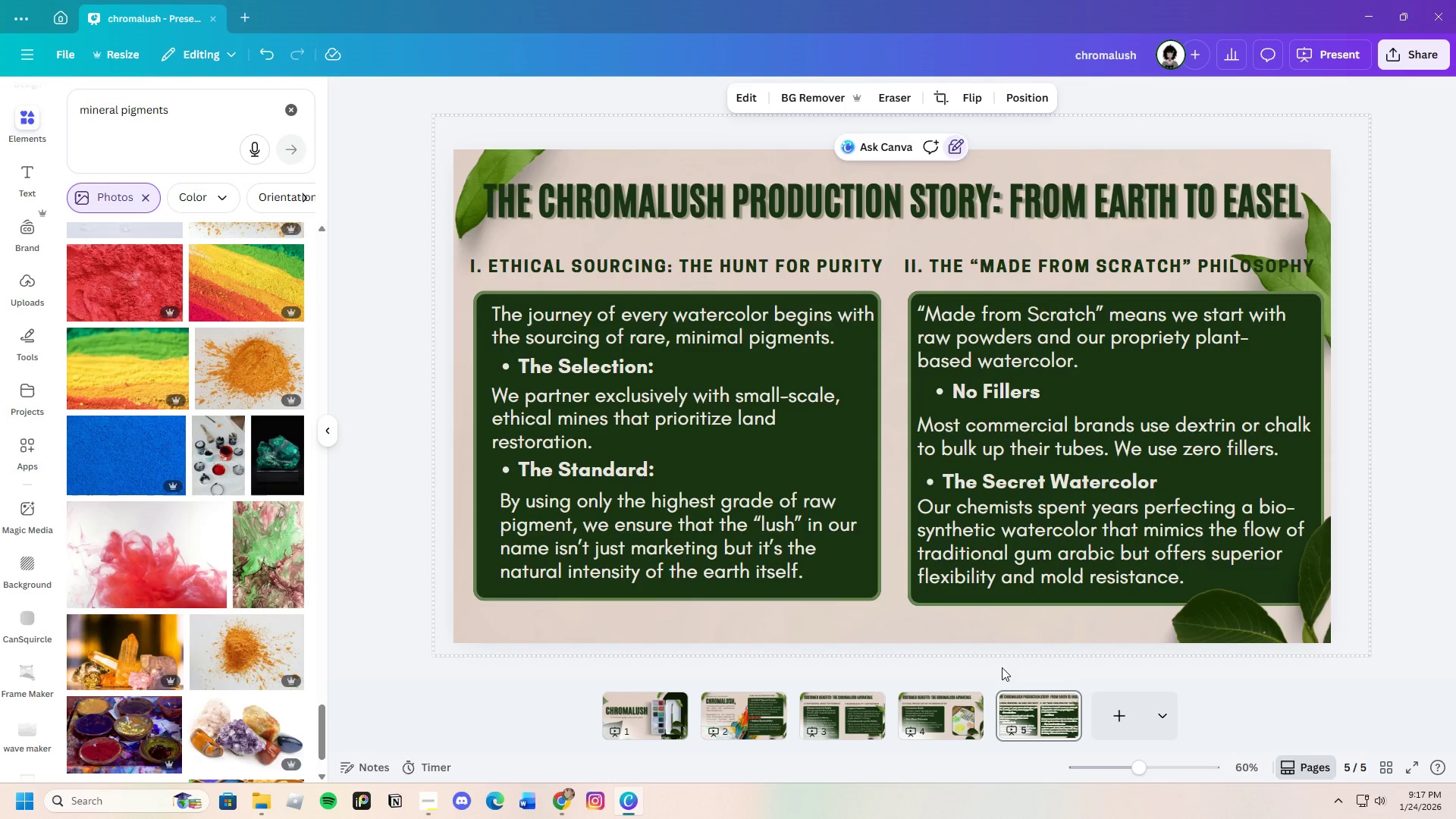 
left_click_drag(start_coordinate=[1014, 475], to_coordinate=[1021, 479])
 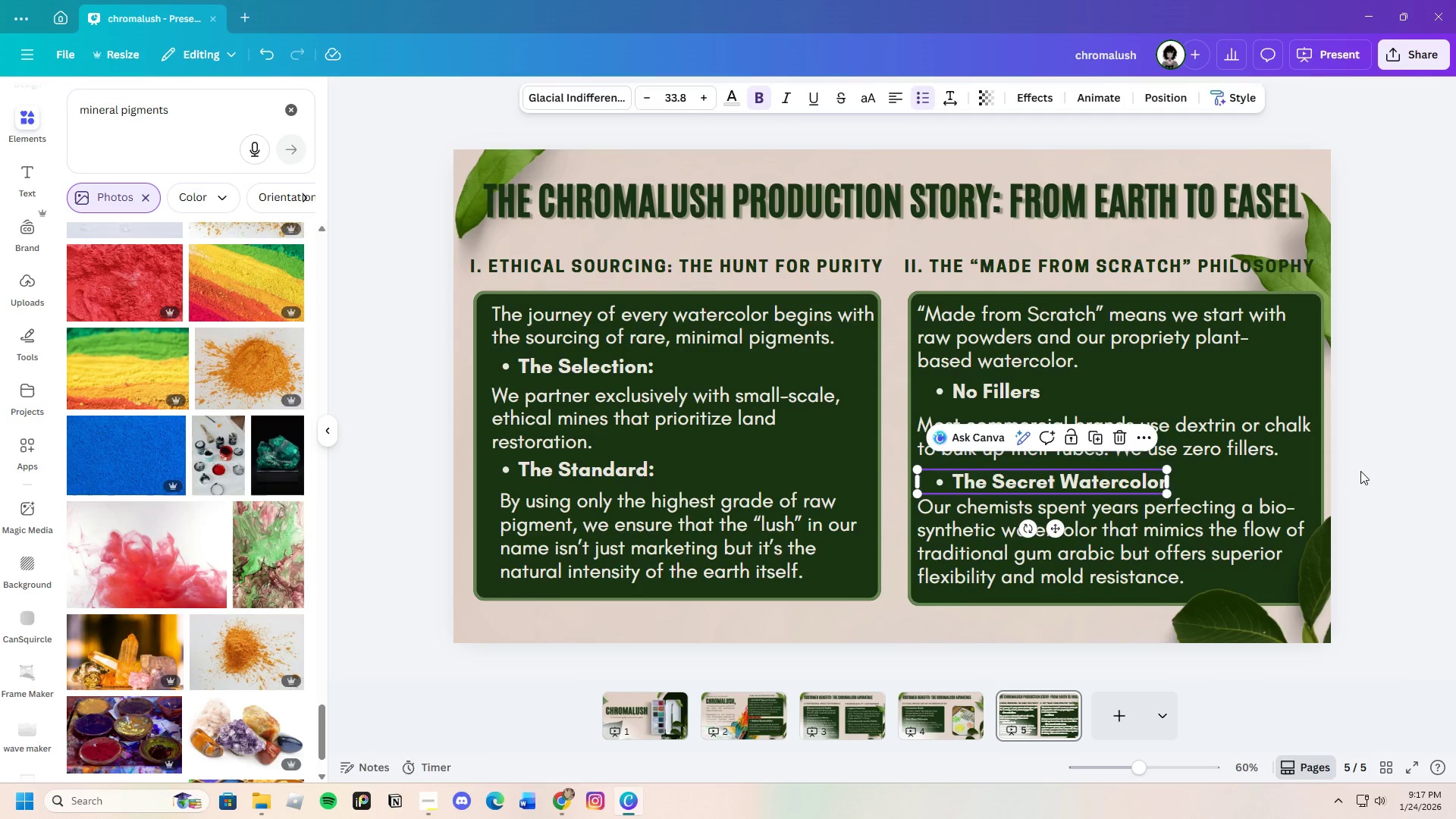 
left_click([1360, 471])
 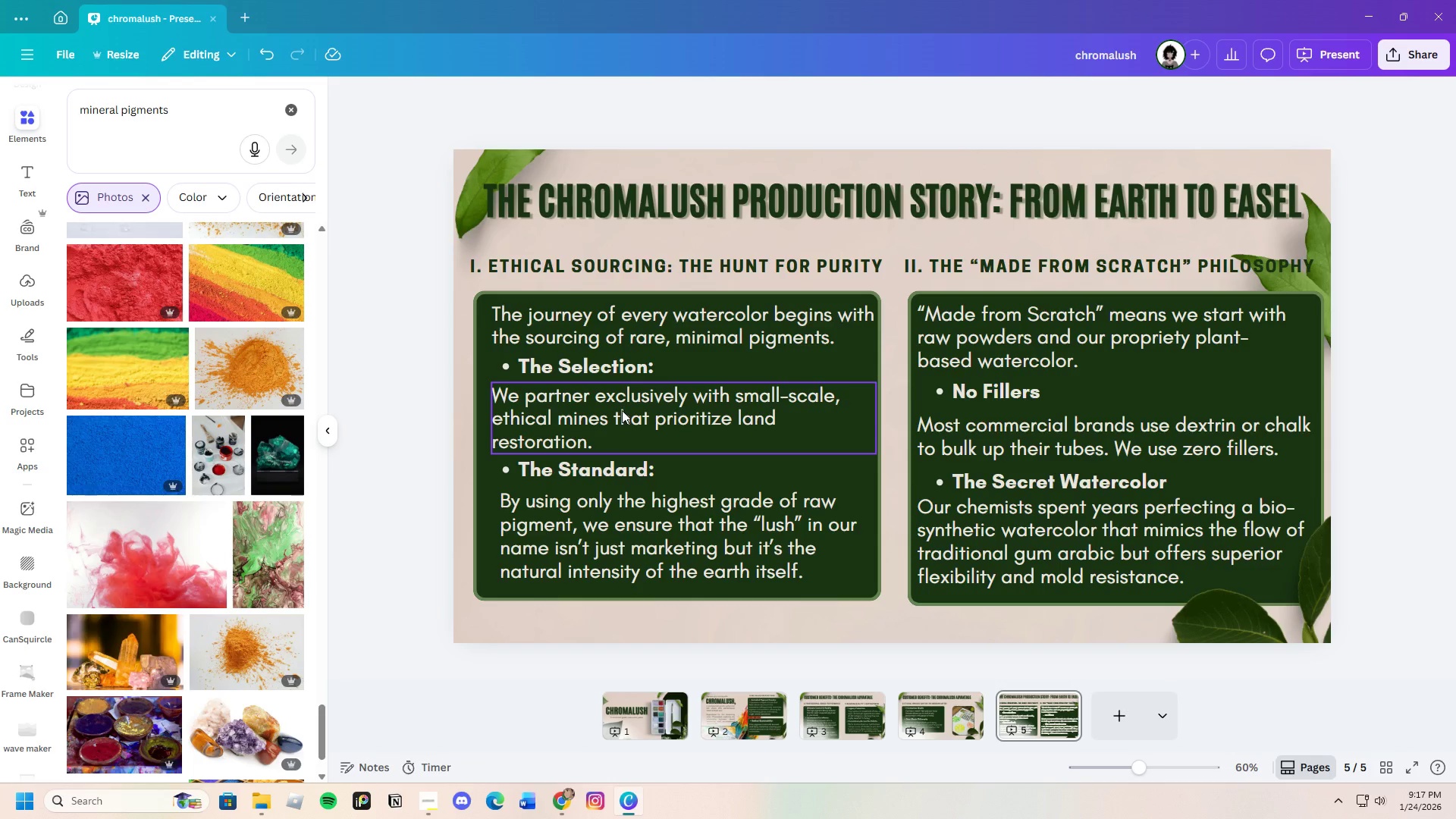 
wait(13.36)
 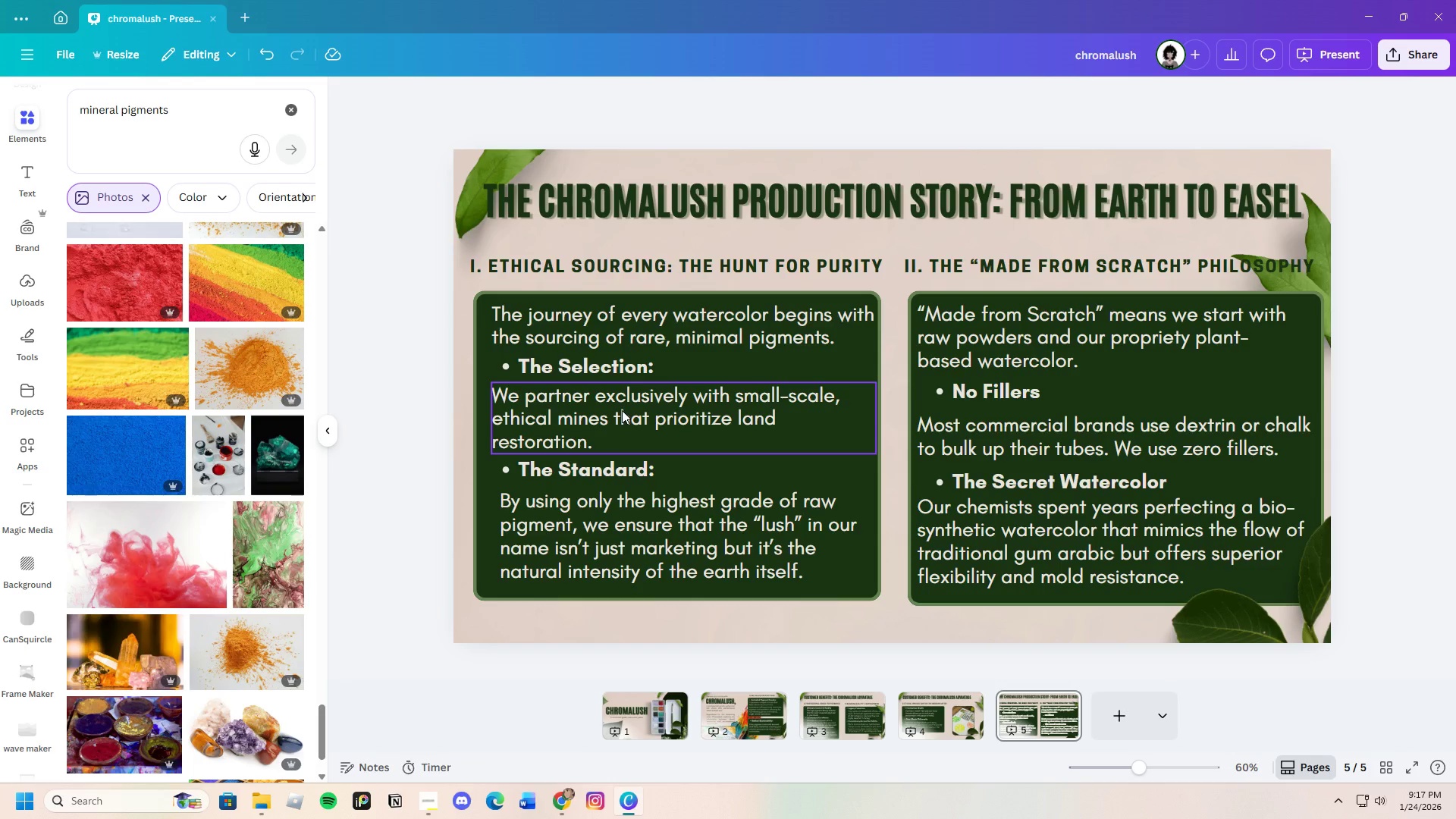 
left_click_drag(start_coordinate=[623, 542], to_coordinate=[617, 541])
 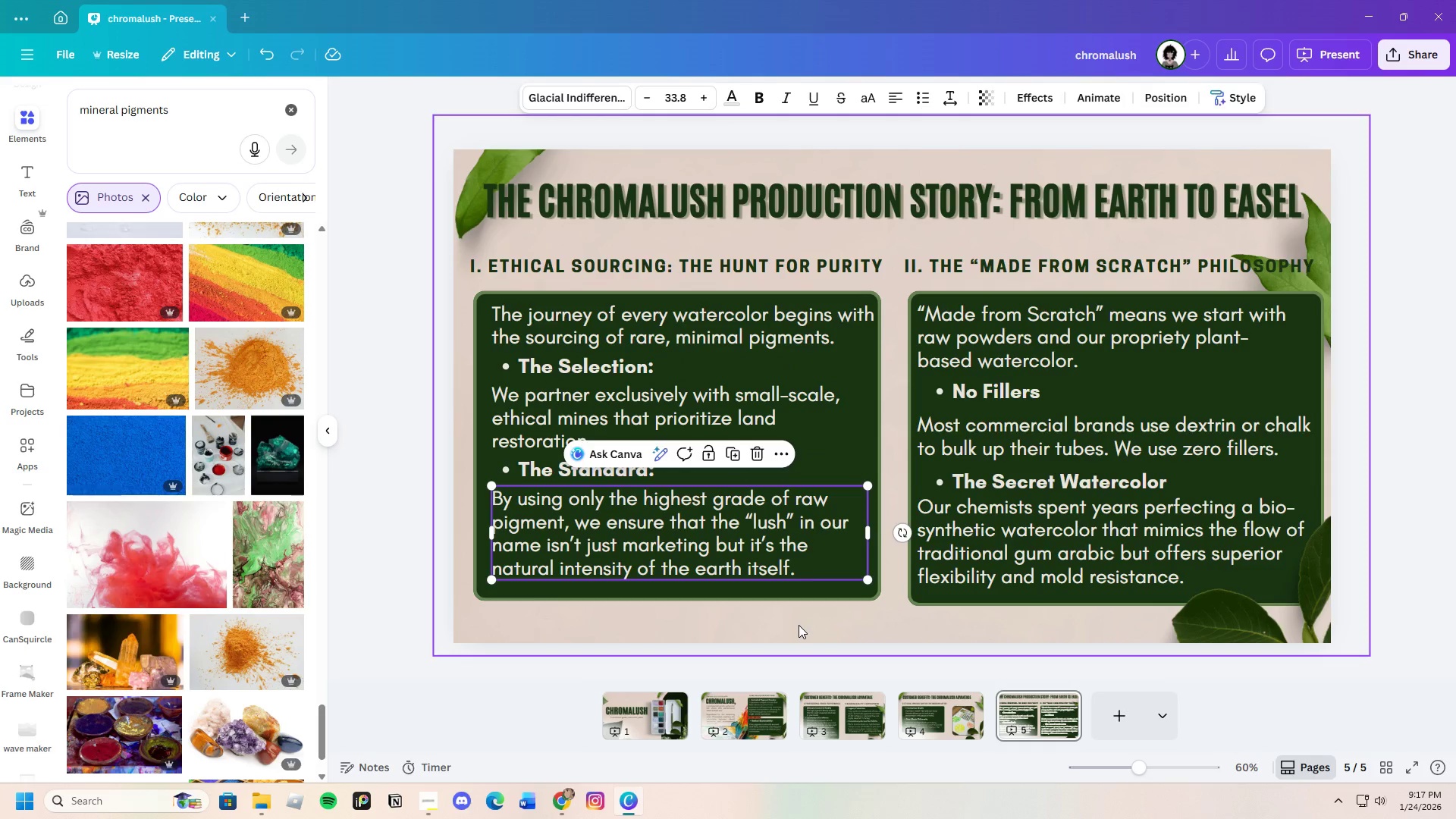 
left_click([799, 625])
 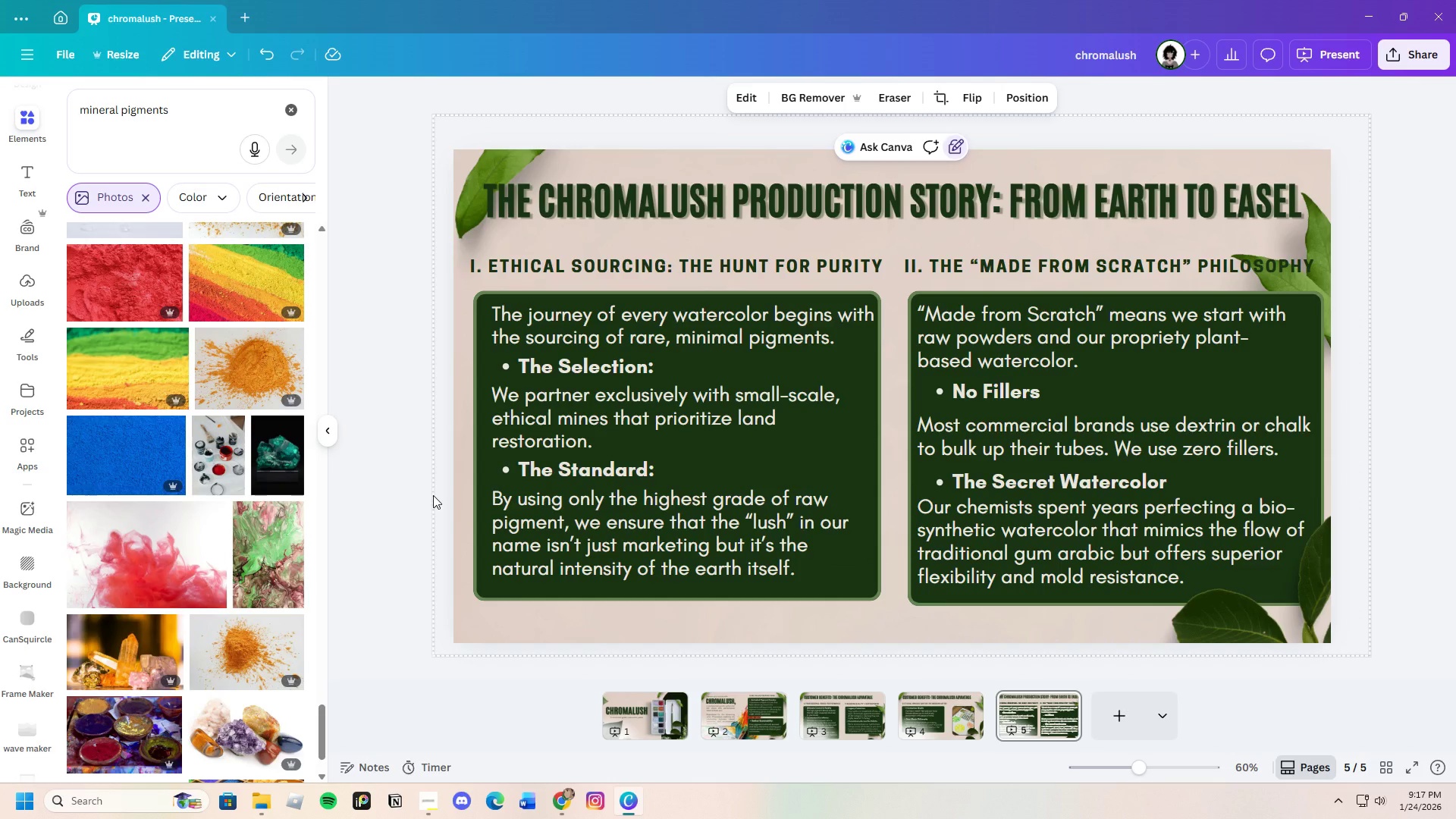 
wait(15.83)
 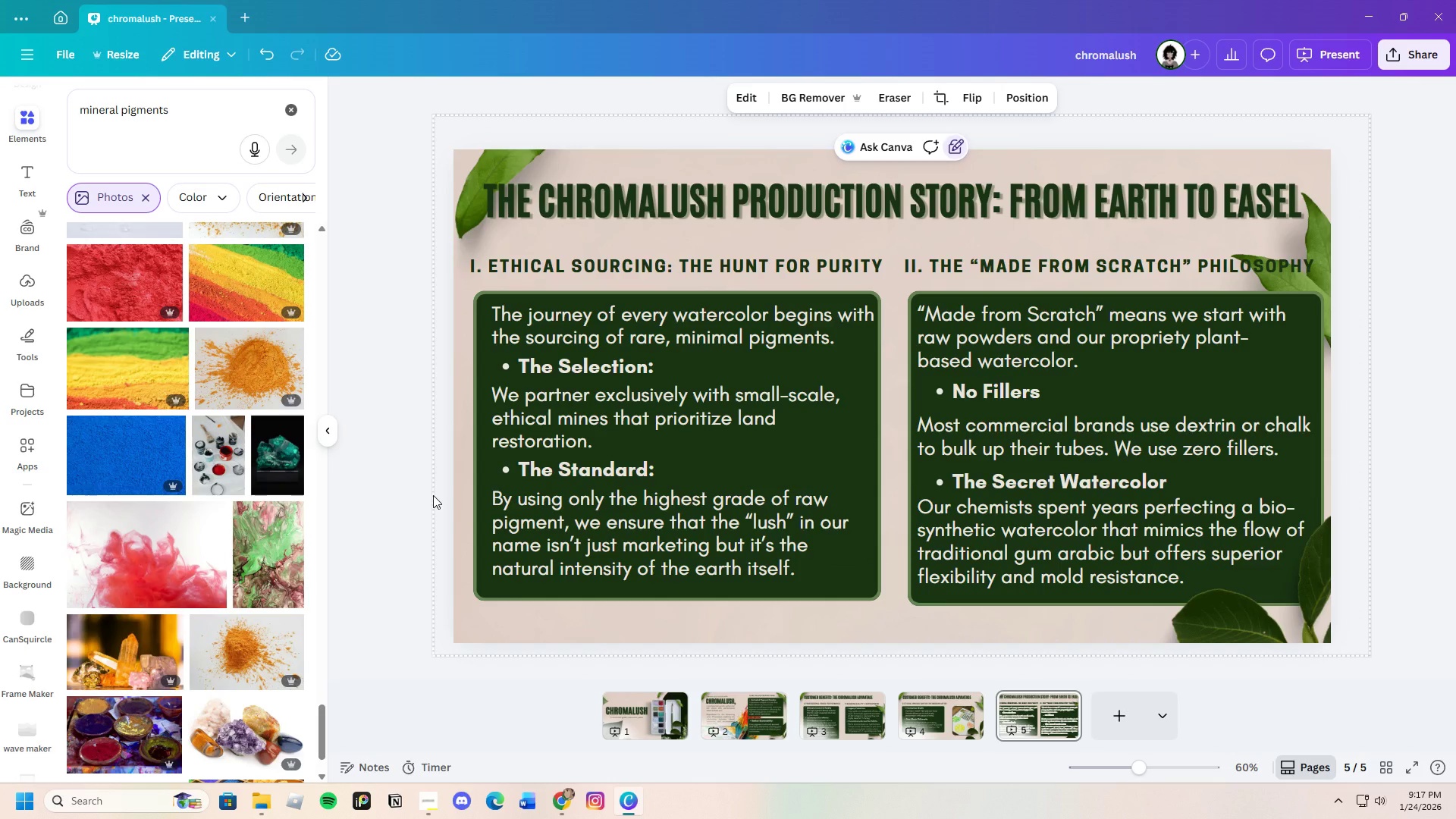 
left_click([1061, 704])
 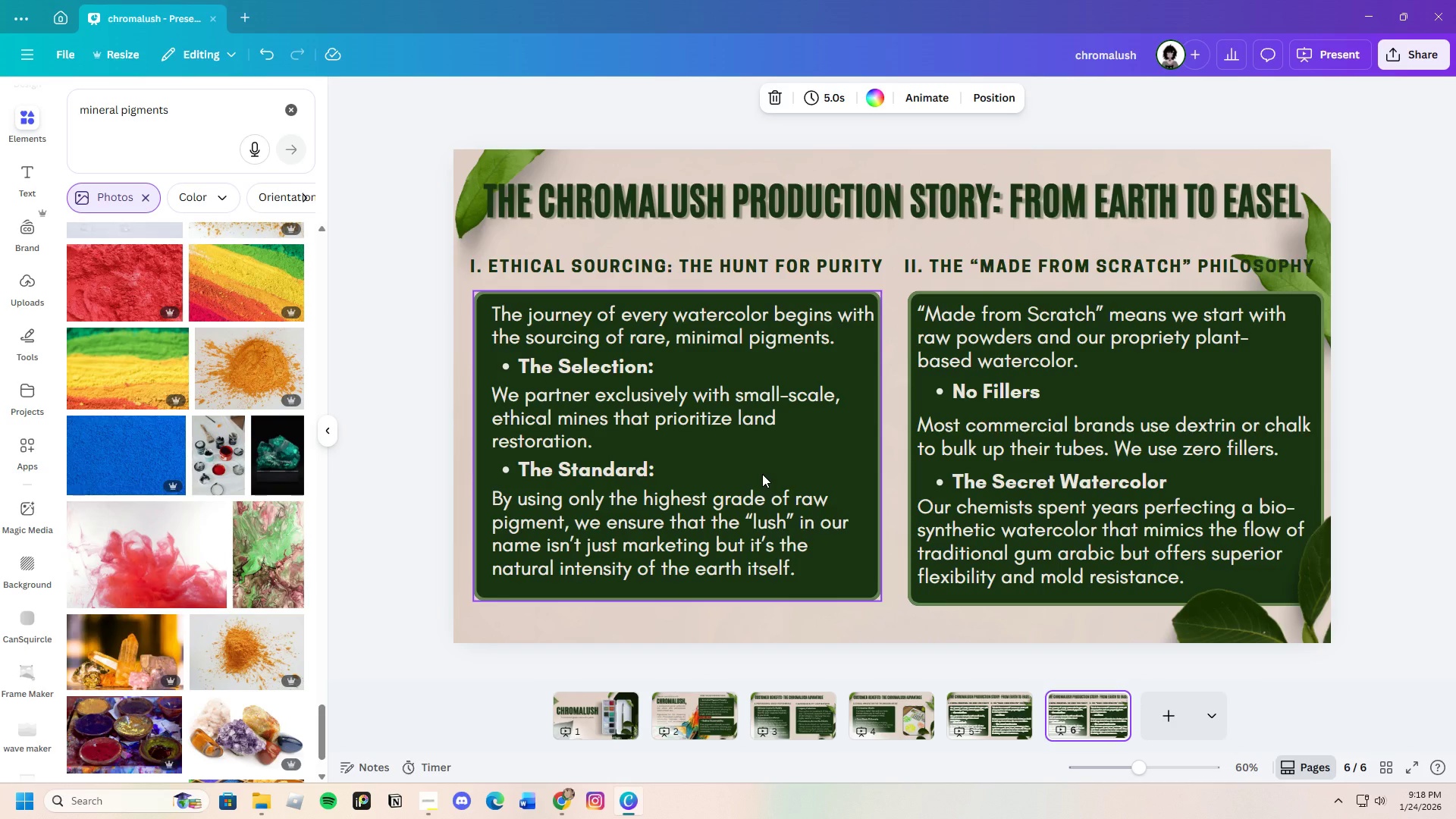 
wait(63.41)
 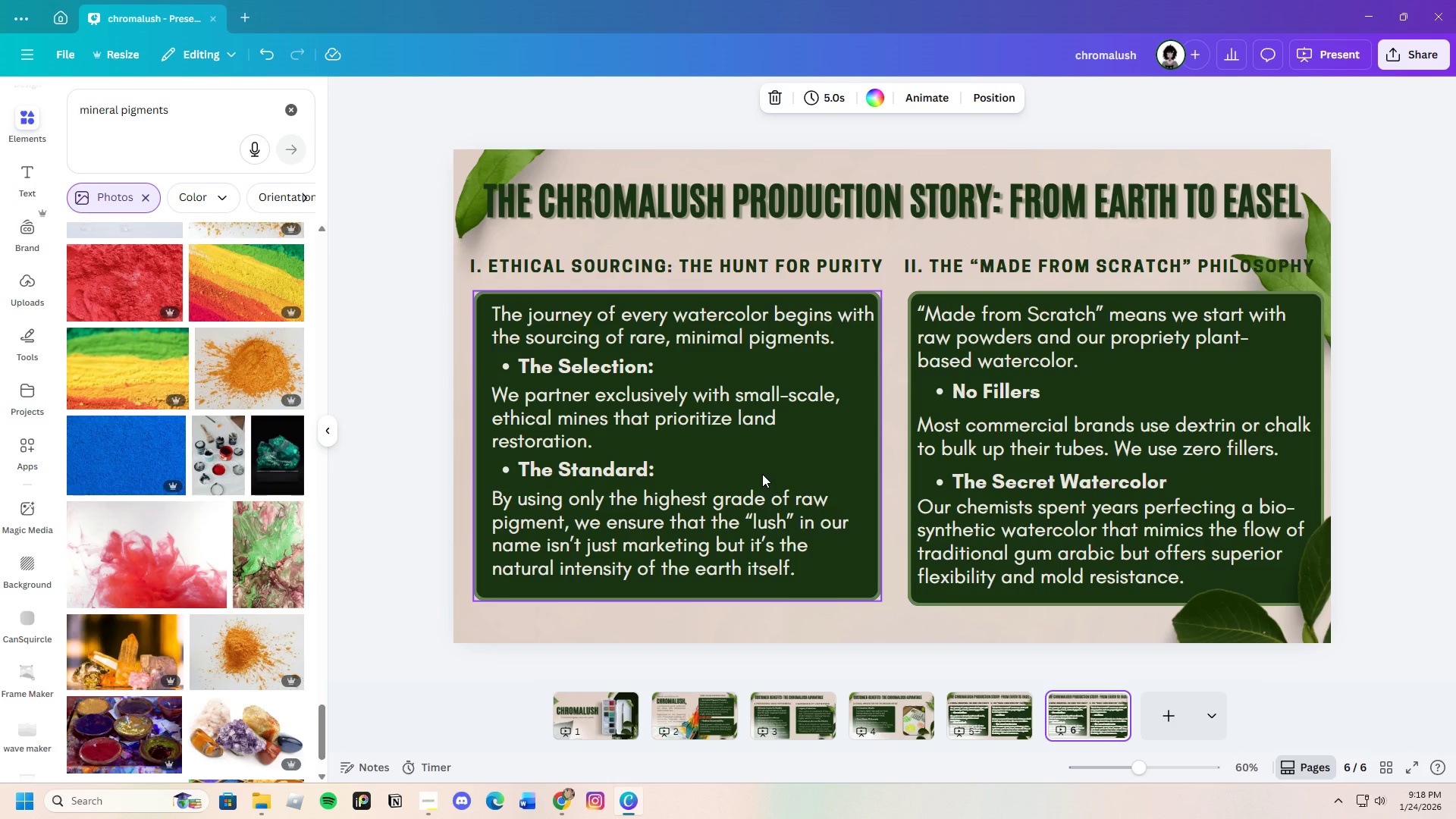 
double_click([755, 260])
 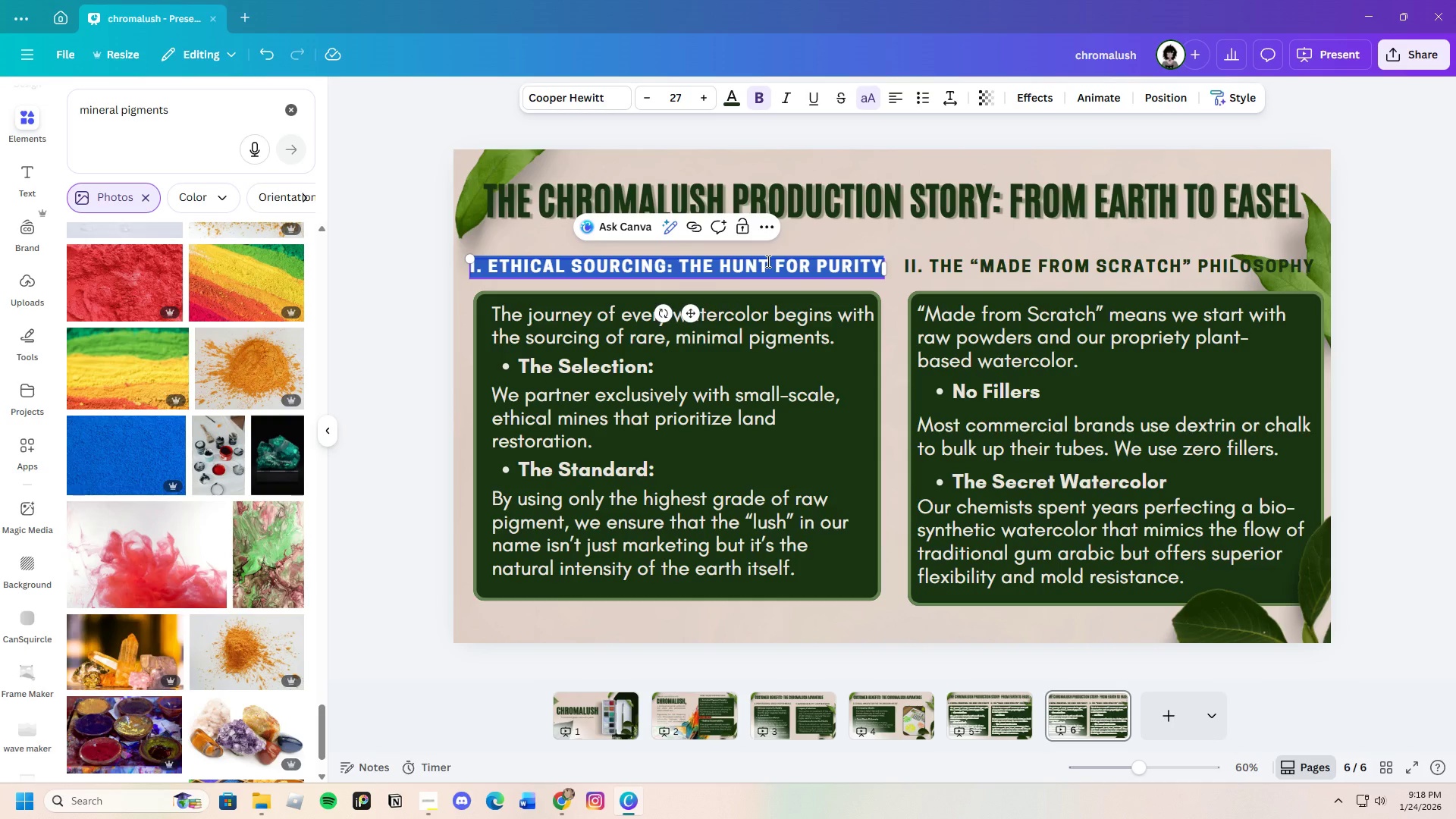 
key(Backspace)
type(III. The art of the hand )
key(Backspace)
type(-mull )
 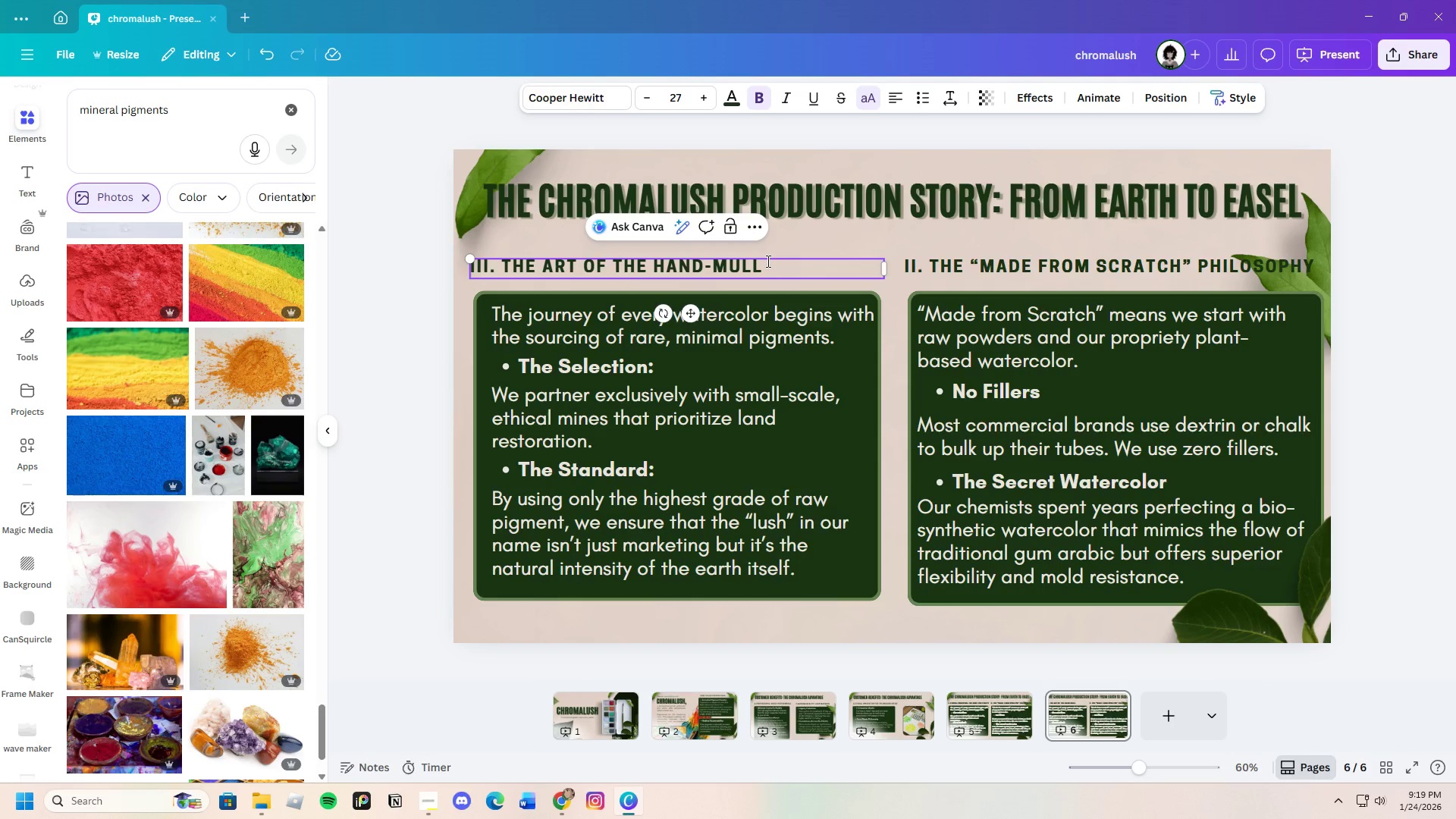 
wait(6.2)
 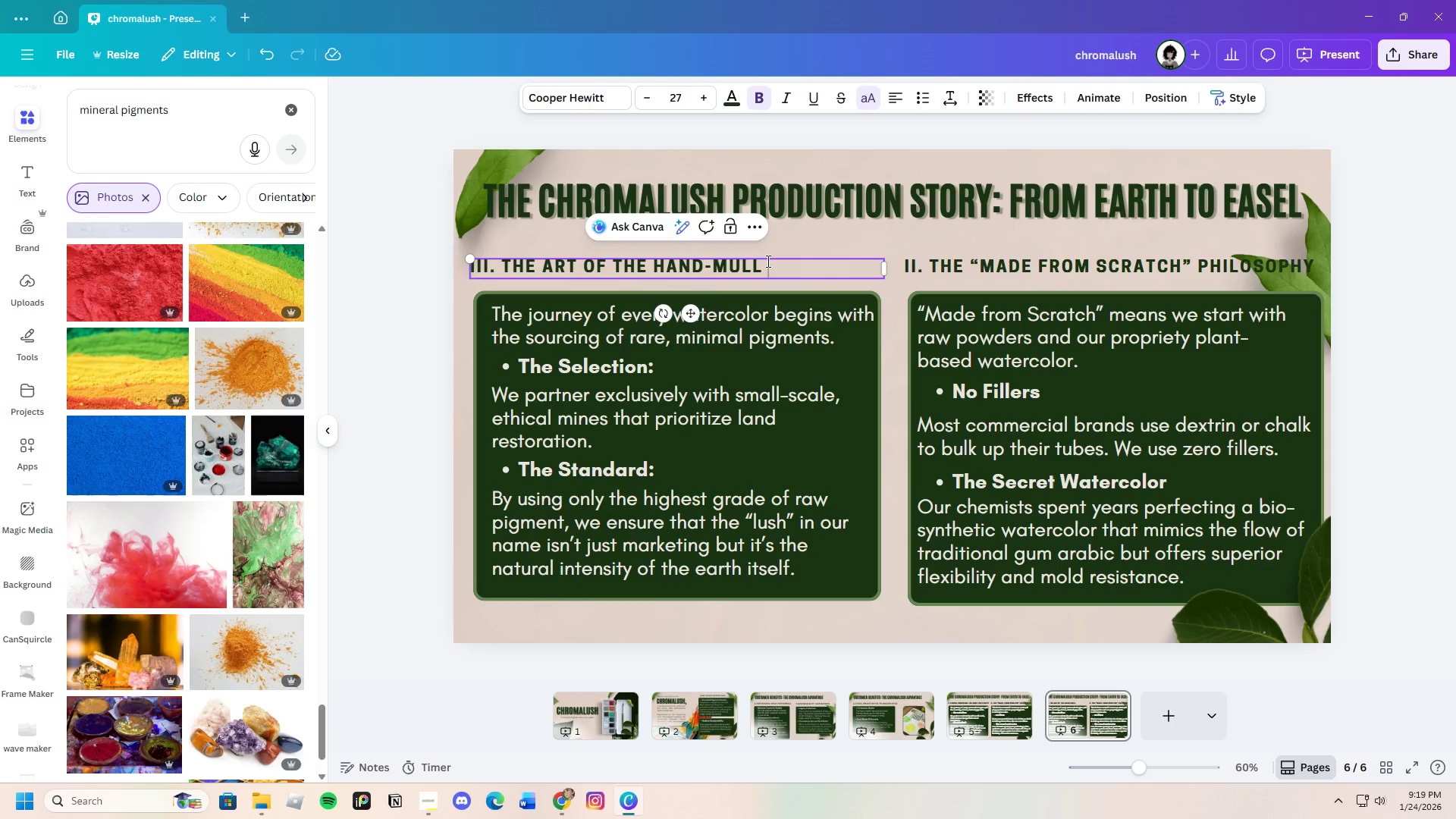 
left_click_drag(start_coordinate=[887, 268], to_coordinate=[777, 262])
 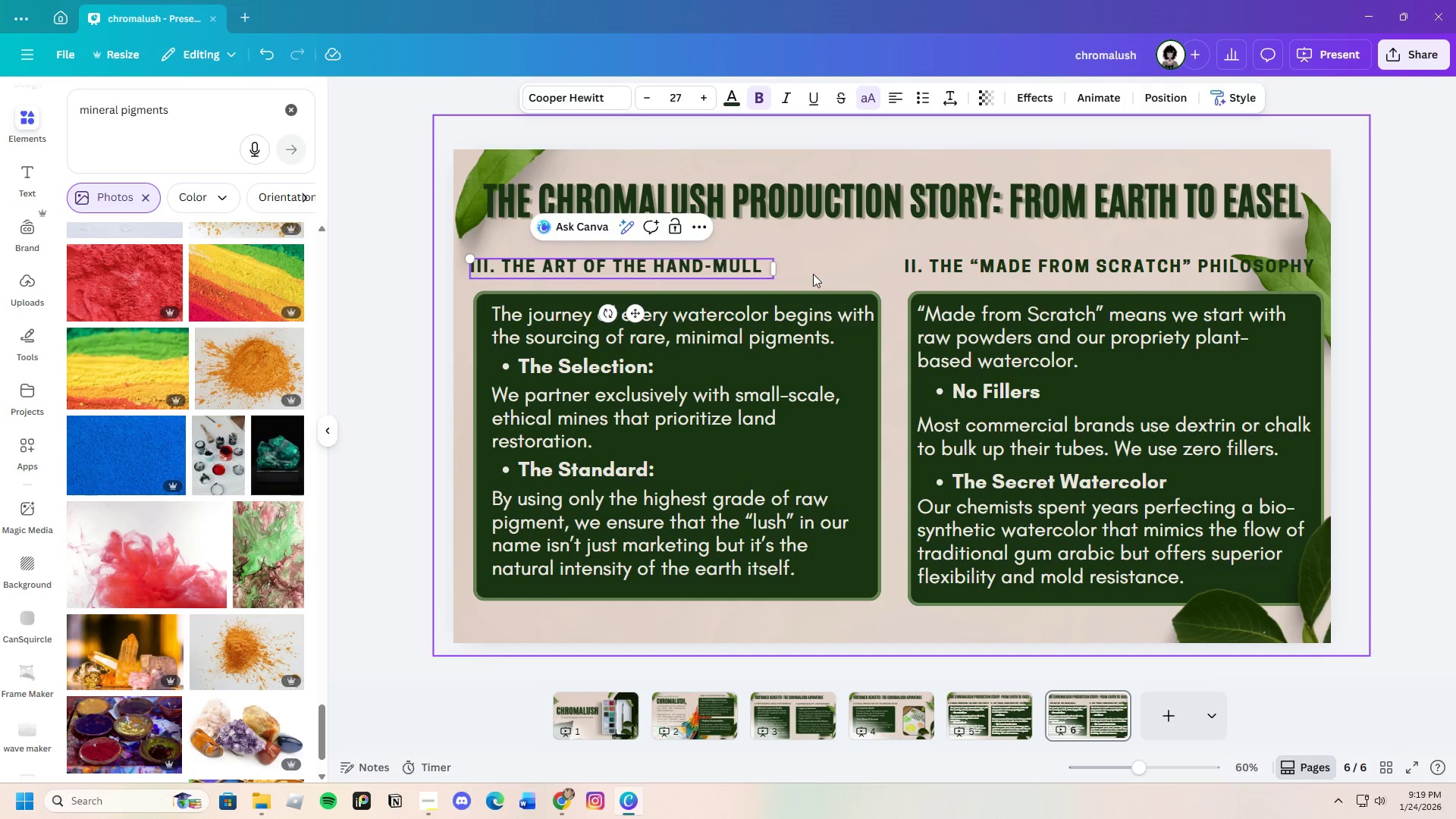 
left_click([813, 274])
 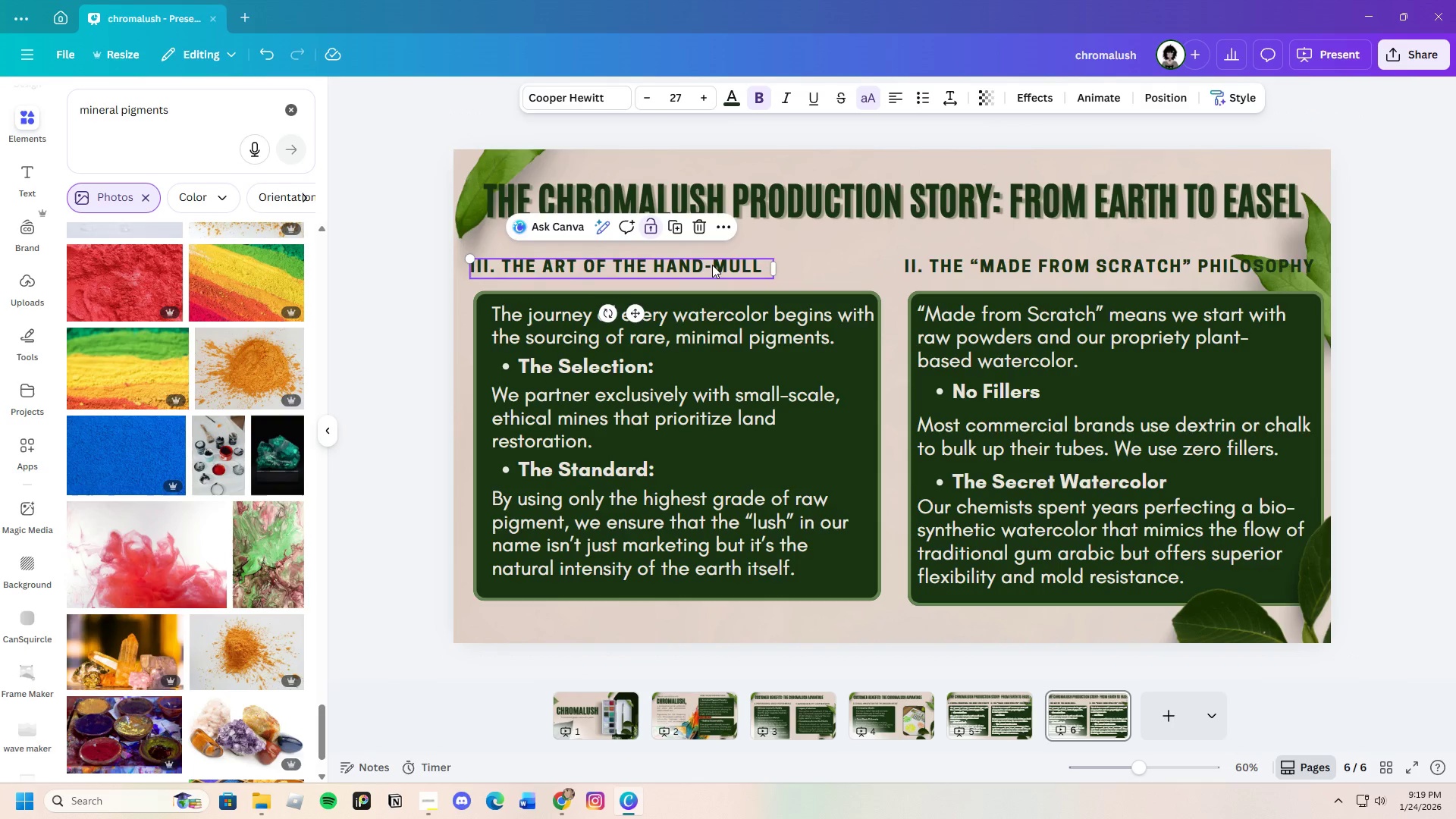 
left_click_drag(start_coordinate=[712, 265], to_coordinate=[754, 262])
 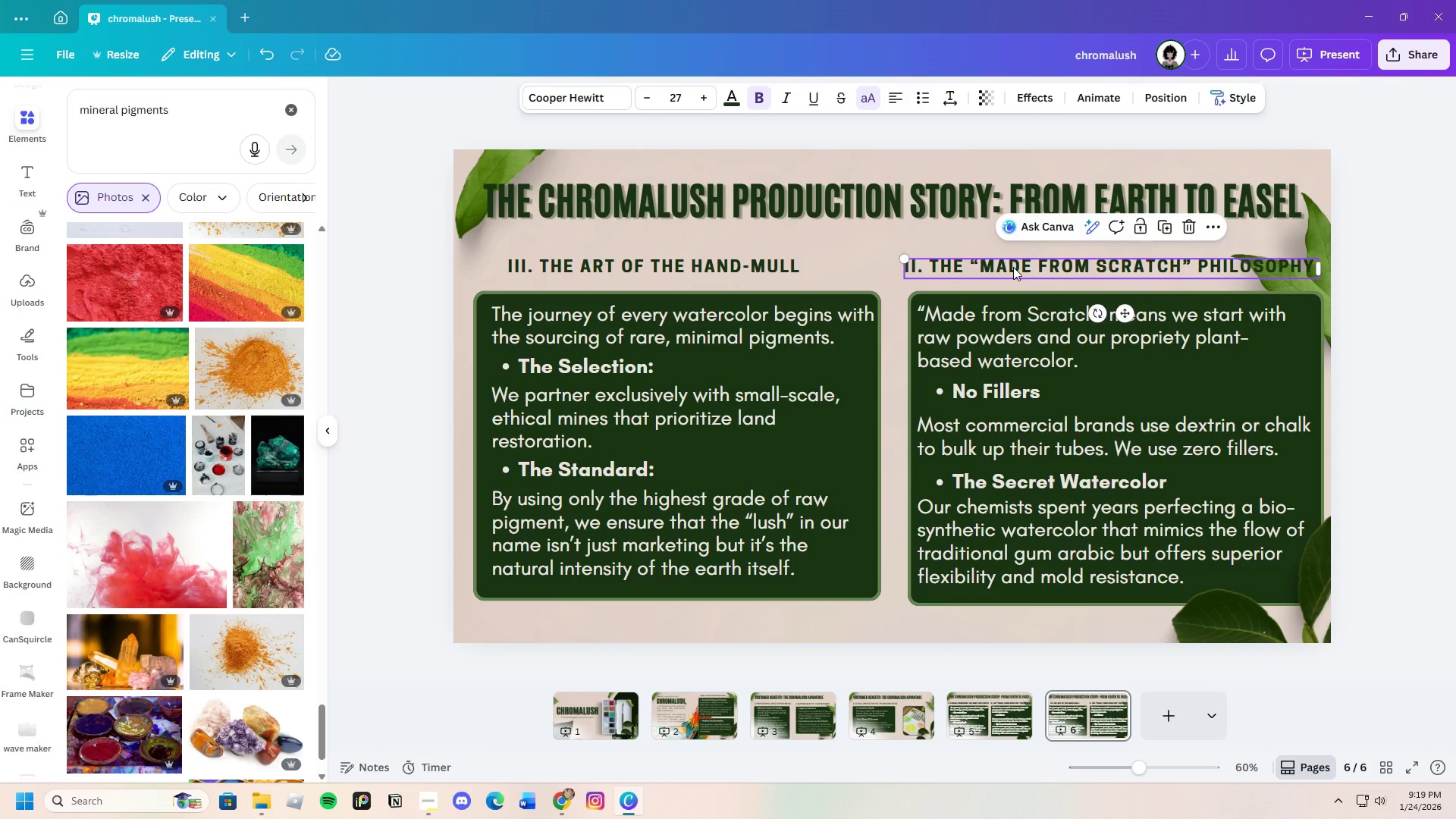 
double_click([1013, 267])
 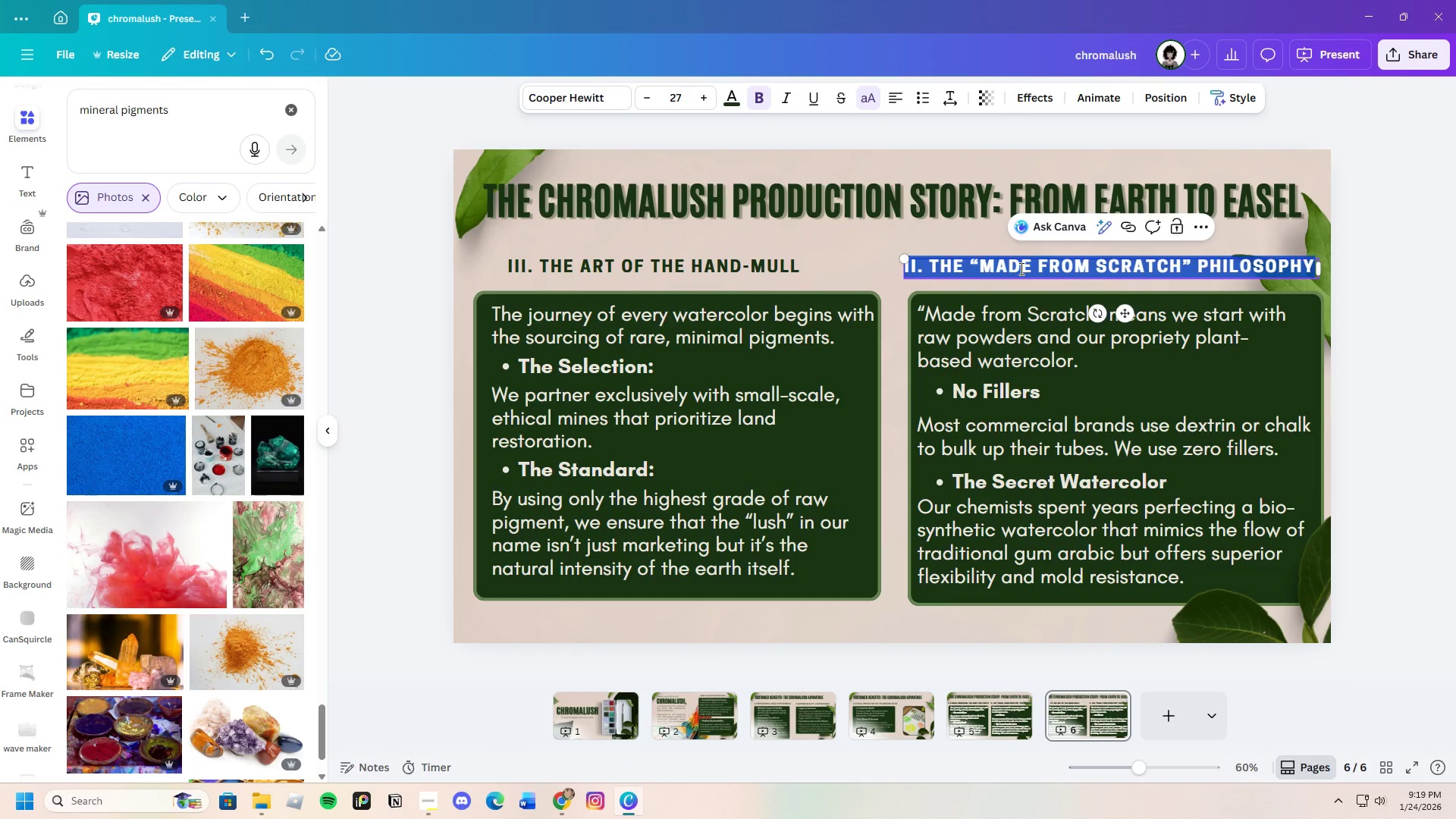 
key(Backspace)
type(IV> )
key(Backspace)
key(Backspace)
type(.)
key(Backspace)
key(Backspace)
type(V>)
key(Backspace)
type(>)
key(Backspace)
type(>)
key(Backspace)
type(. )
 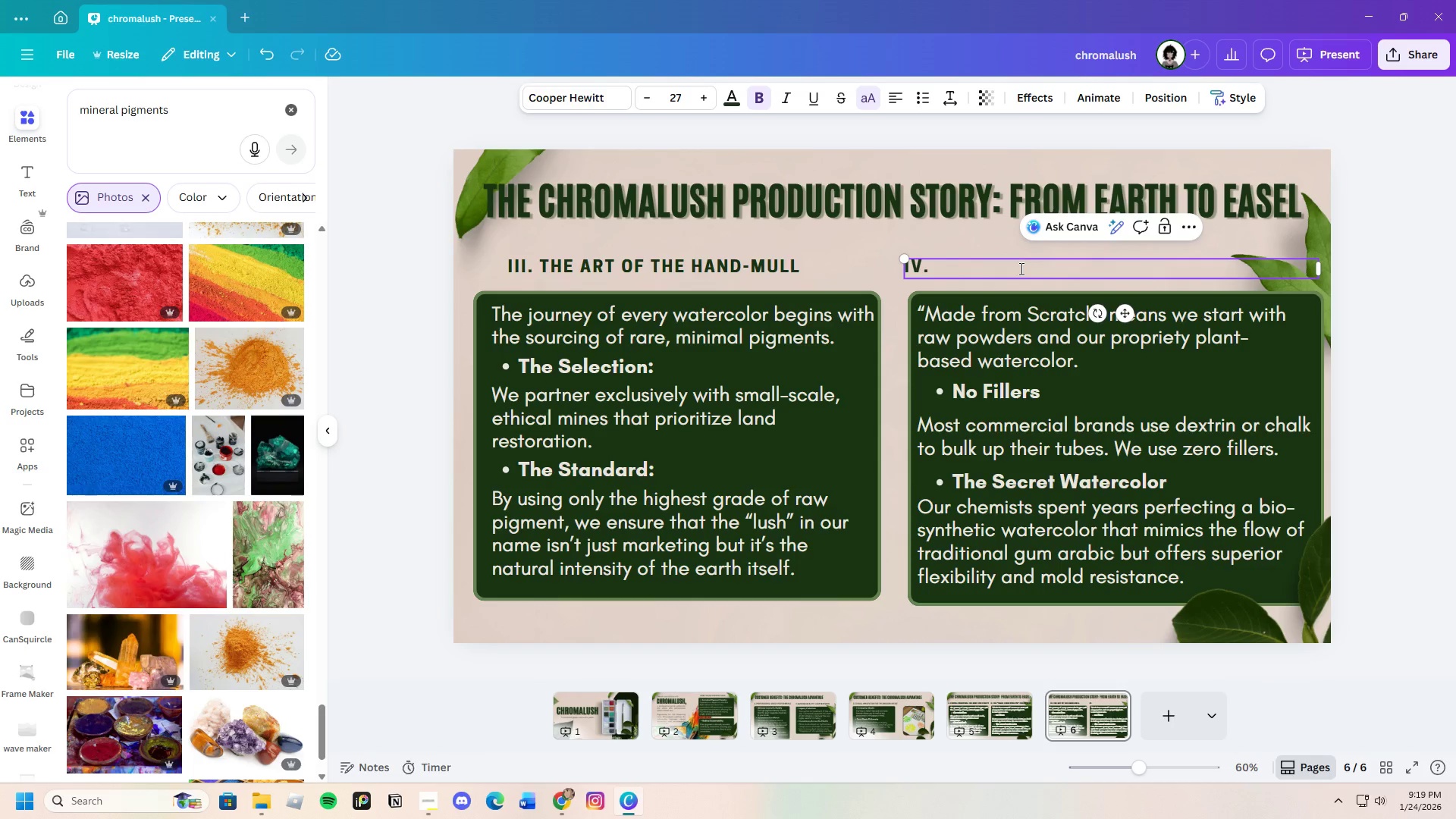 
type(Curing and caliberartion)
key(Backspace)
key(Backspace)
key(Backspace)
key(Backspace)
key(Backspace)
type(tion)
 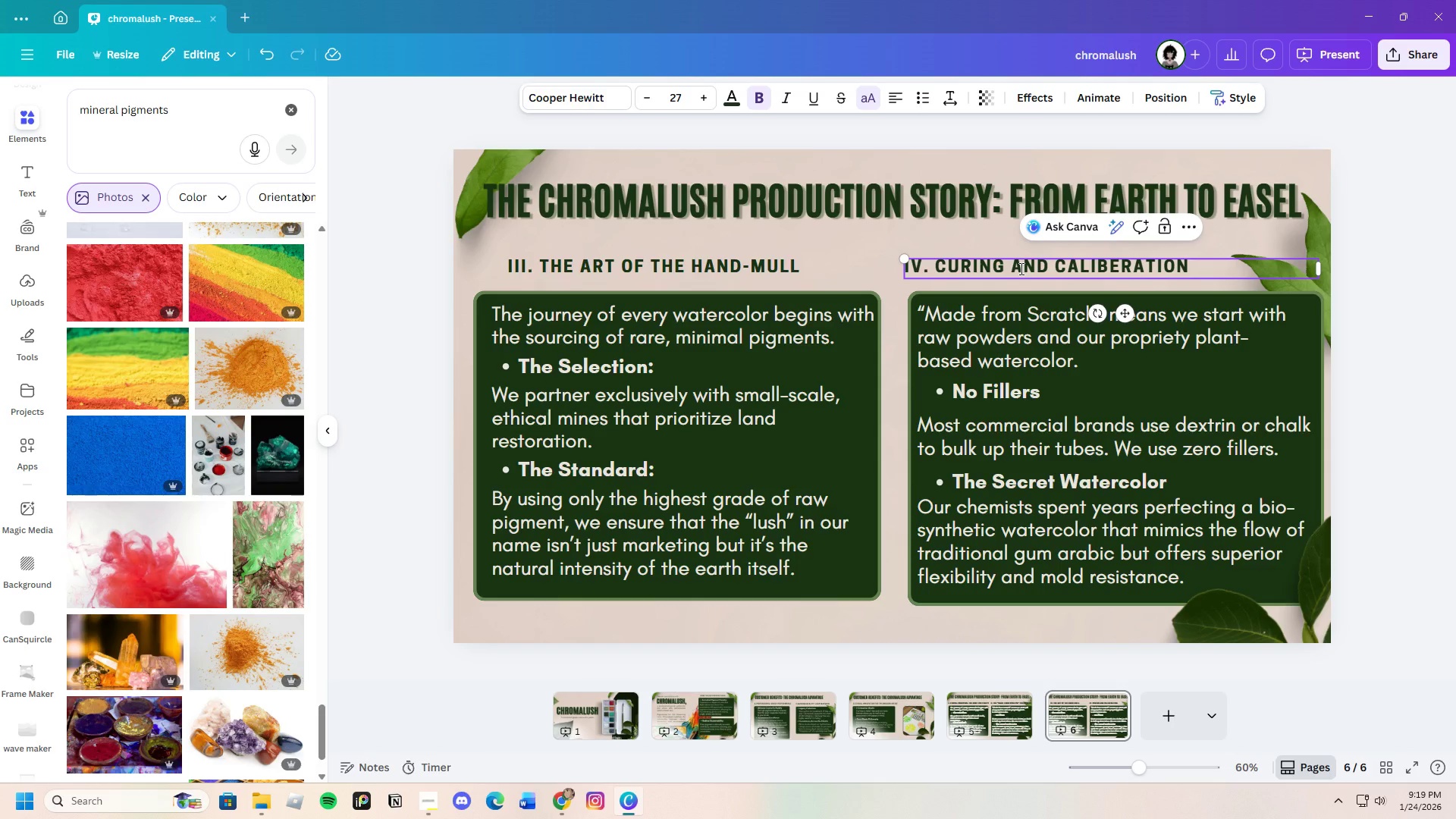 
type(\\\\)
key(Backspace)
key(Backspace)
type(ration)
 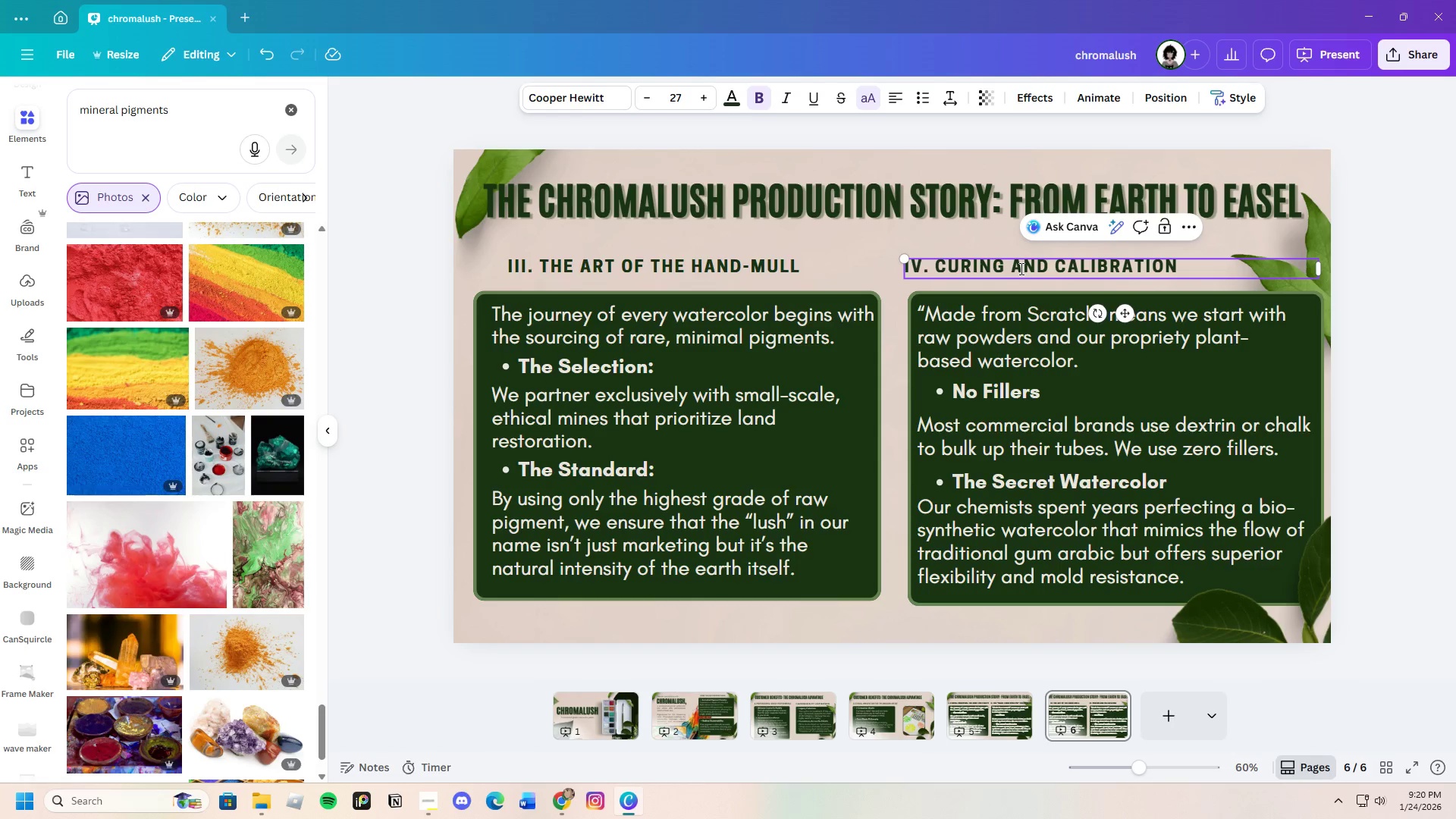 
wait(6.34)
 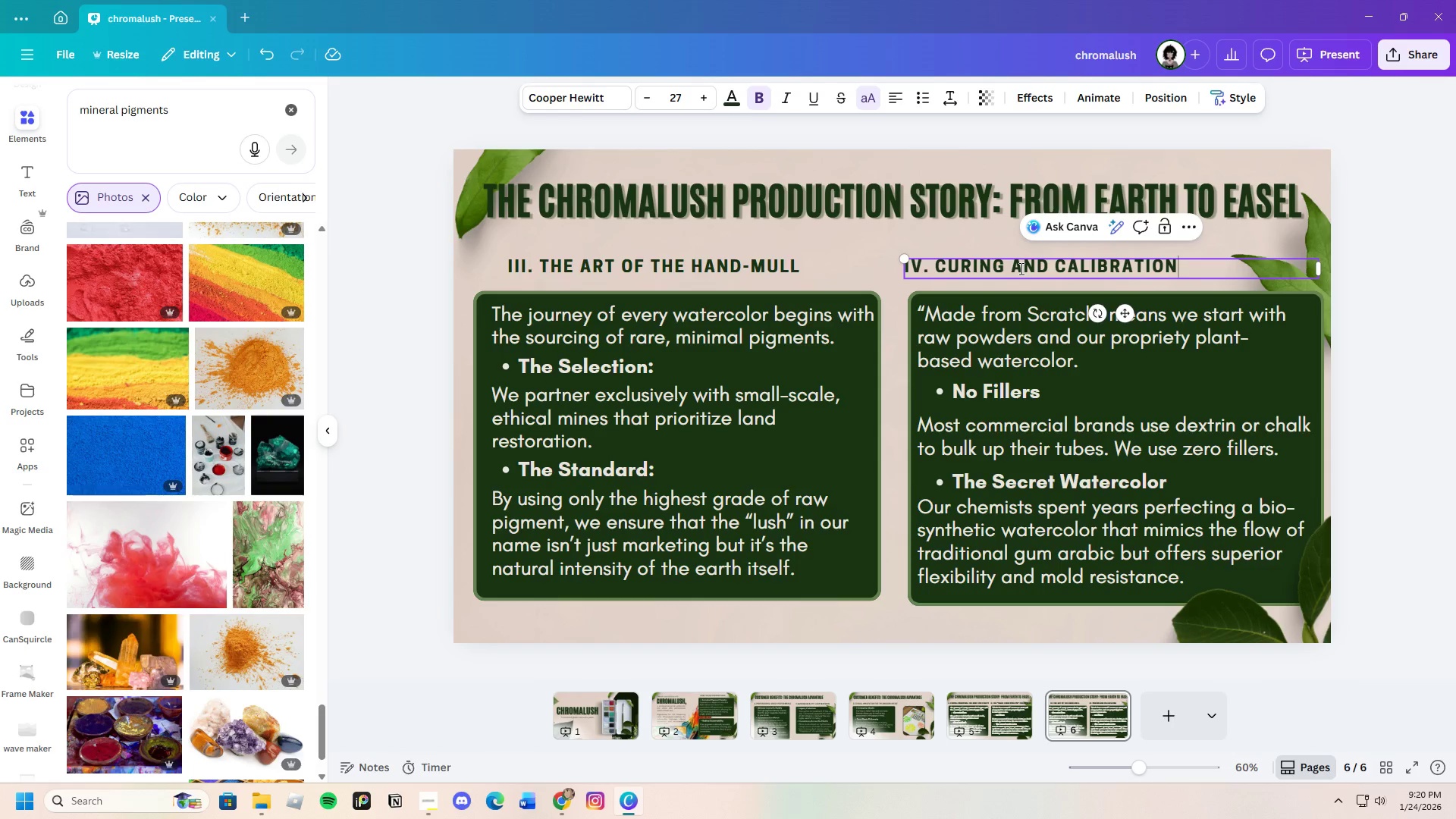 
left_click_drag(start_coordinate=[1322, 267], to_coordinate=[1185, 265])
 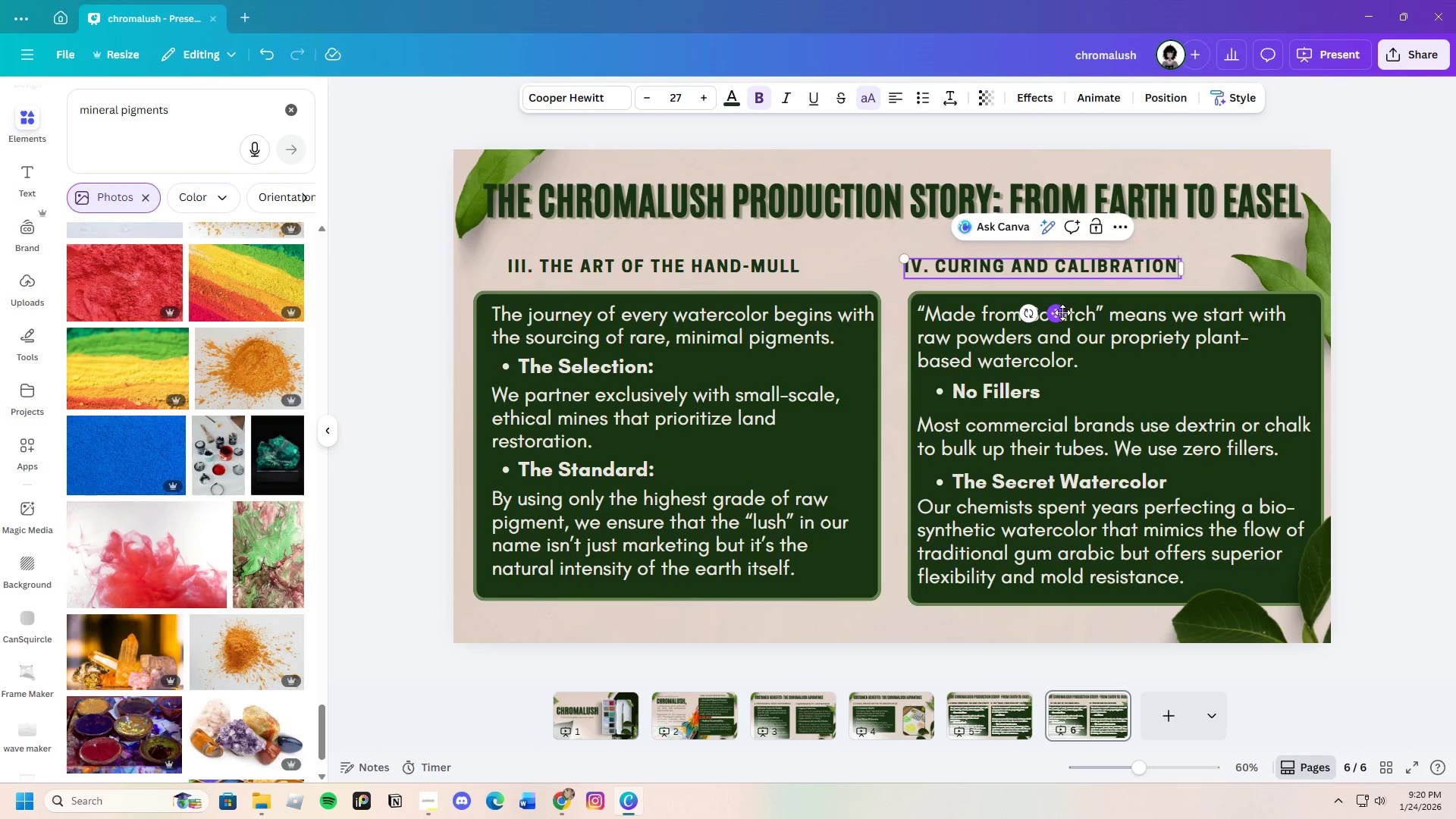 
left_click_drag(start_coordinate=[1063, 312], to_coordinate=[1134, 313])
 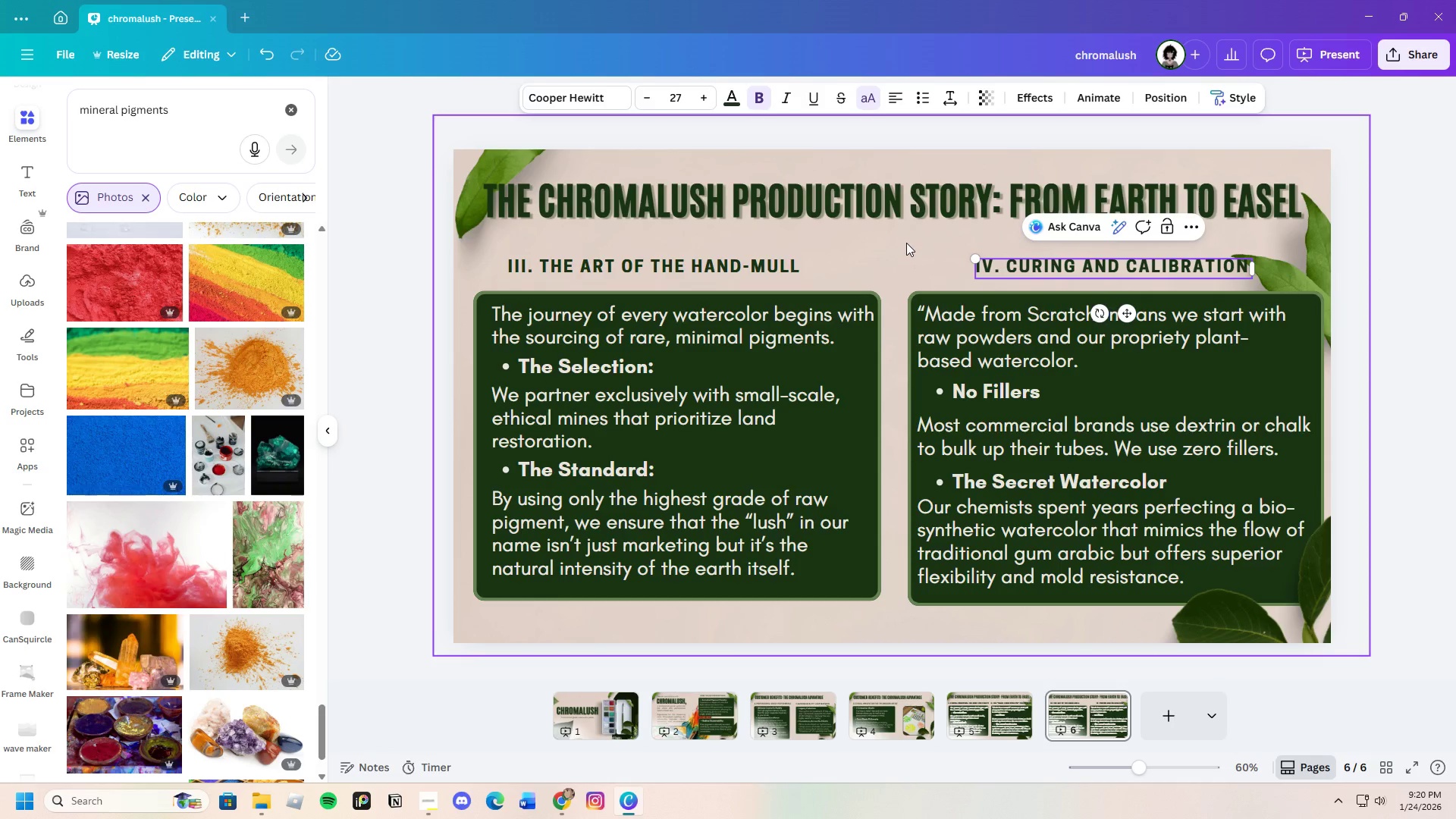 
left_click([906, 243])
 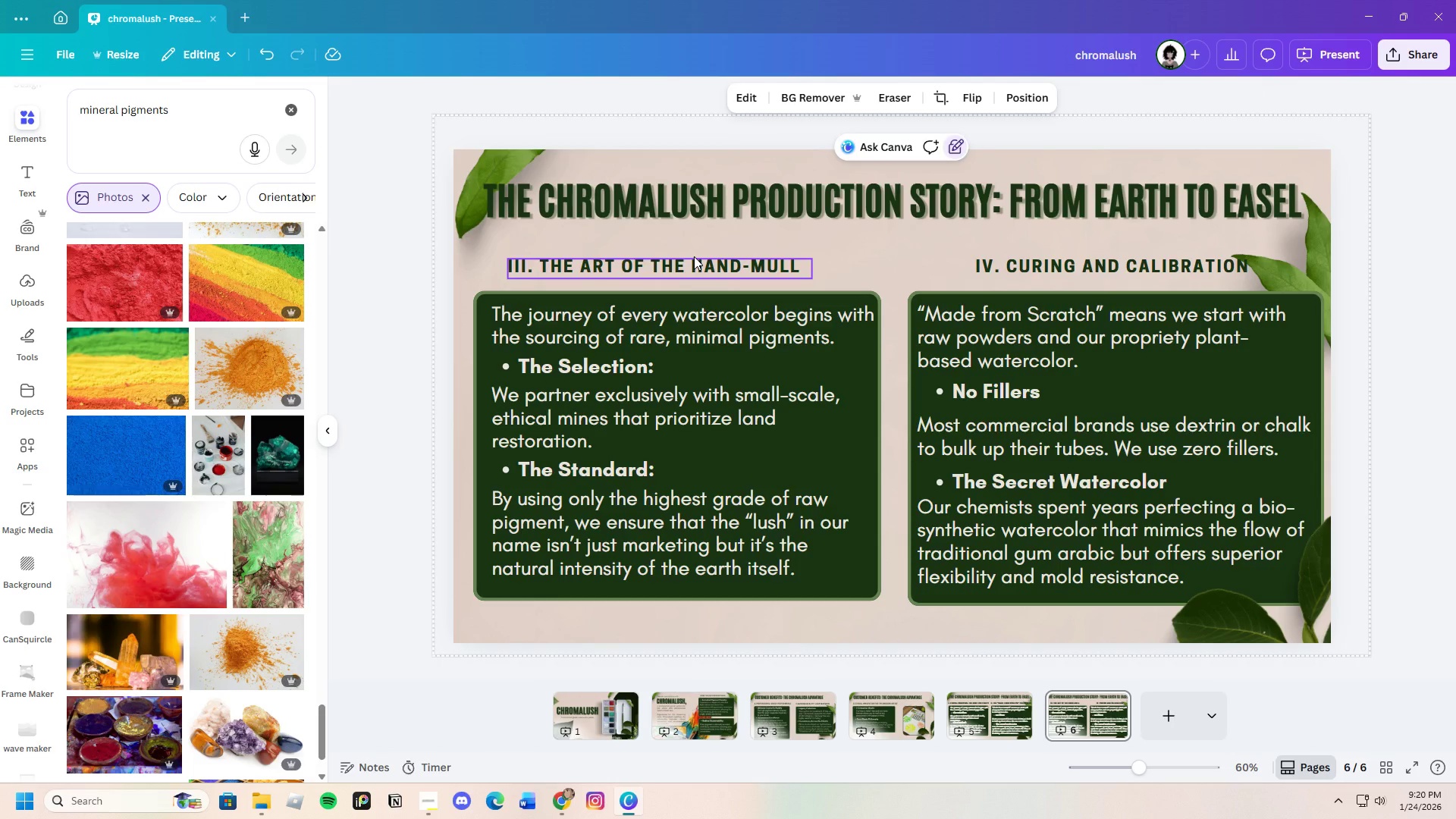 
left_click([694, 256])
 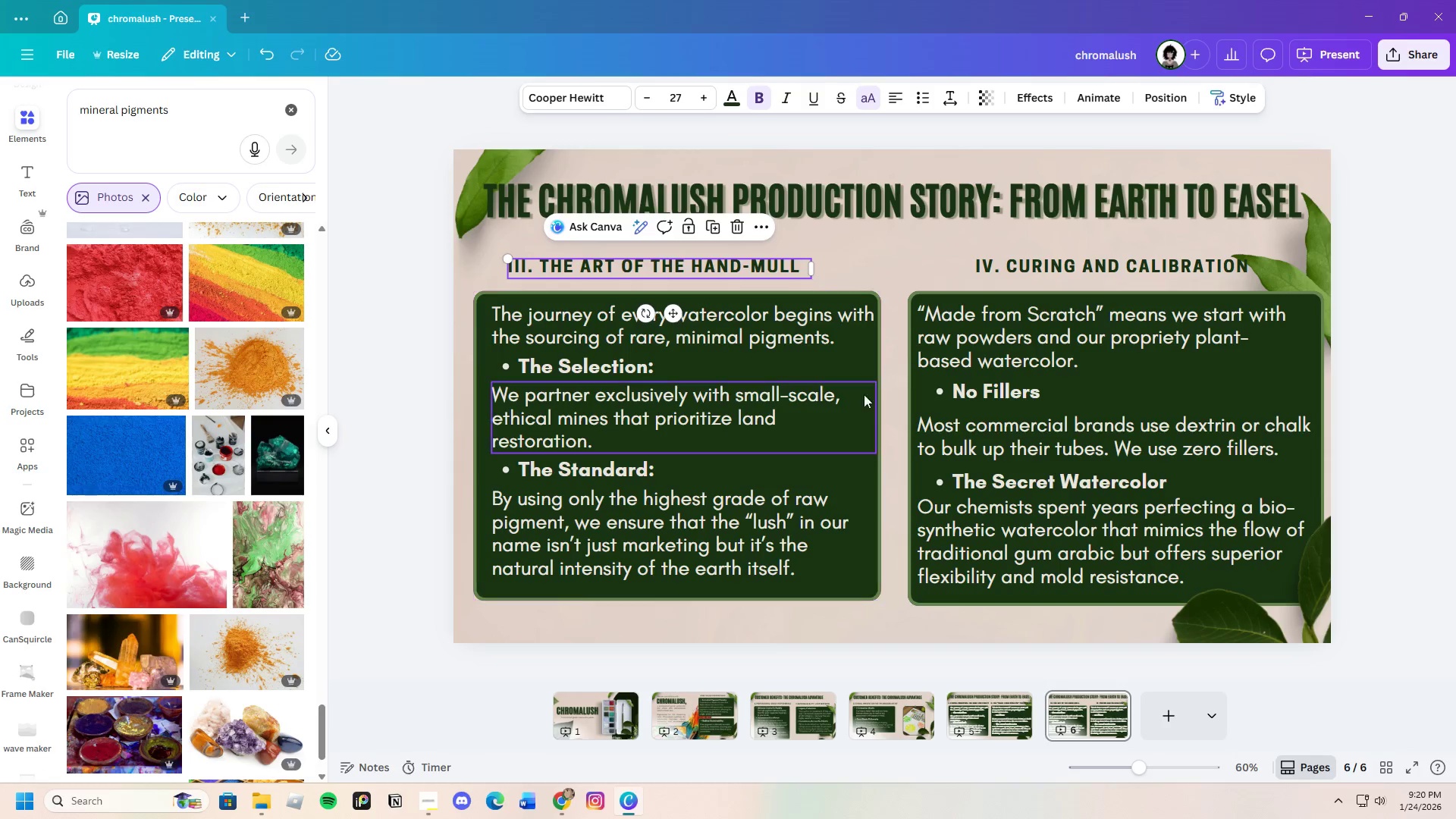 
left_click([864, 431])
 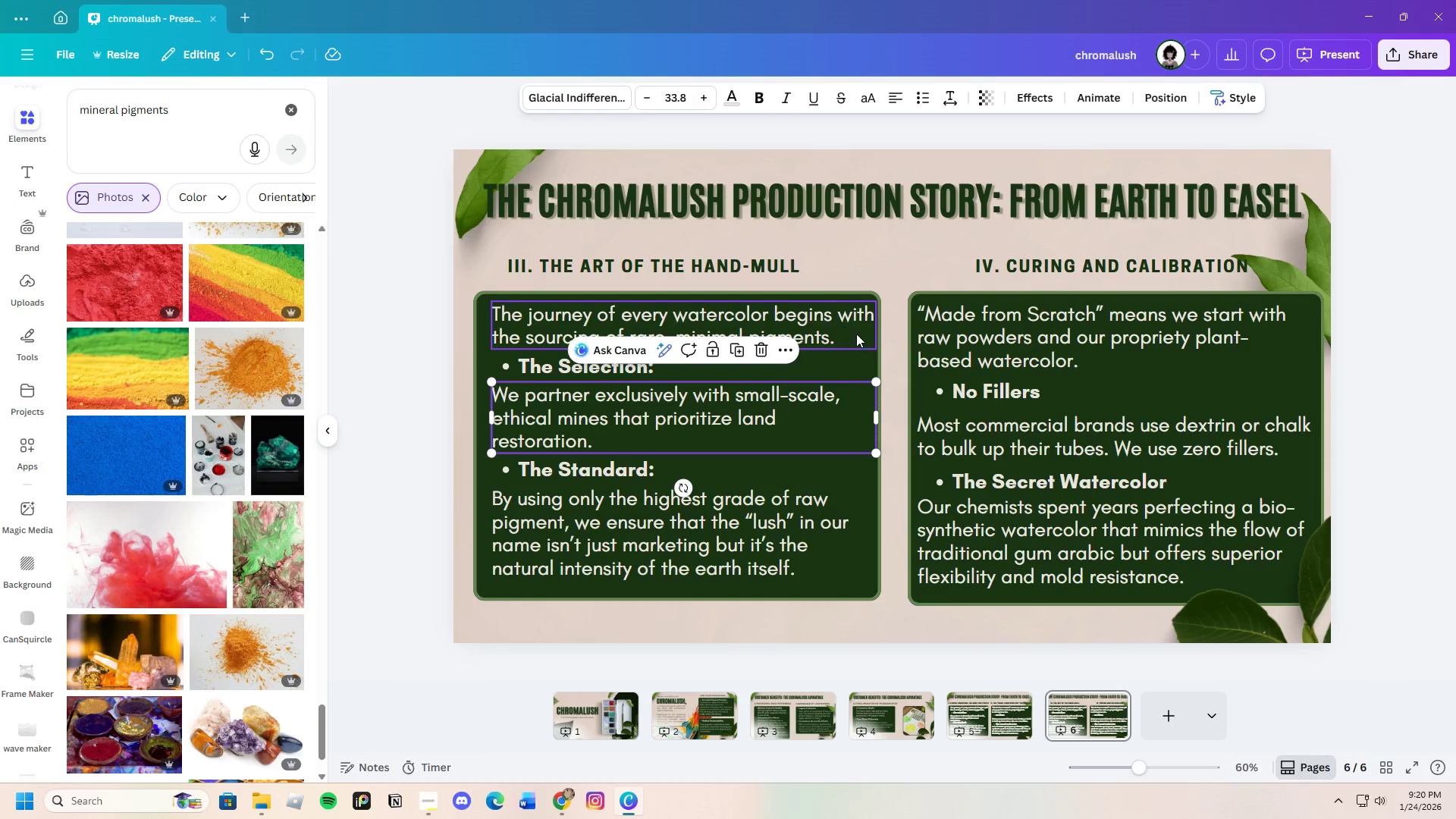 
left_click([869, 364])
 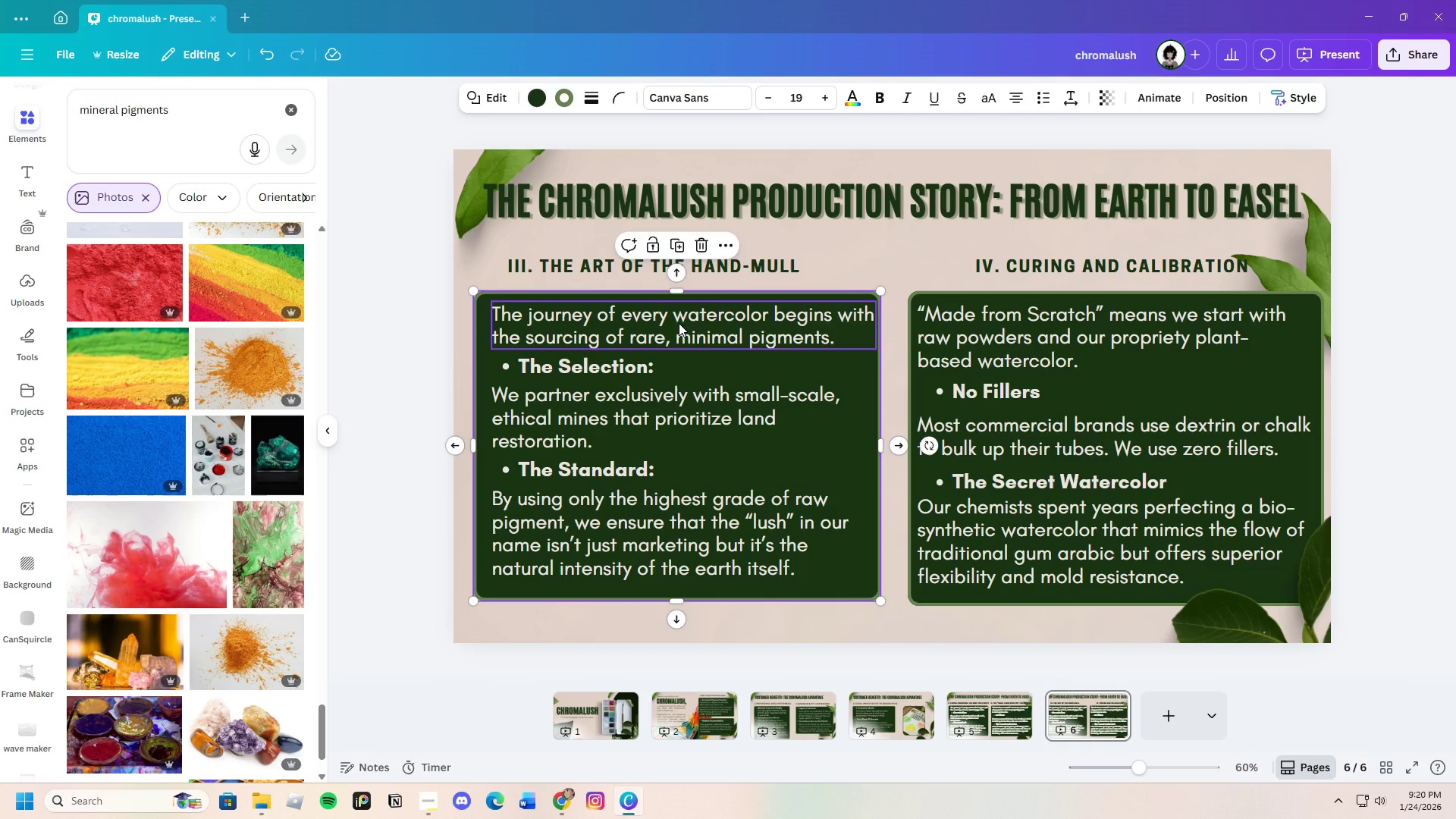 
wait(18.5)
 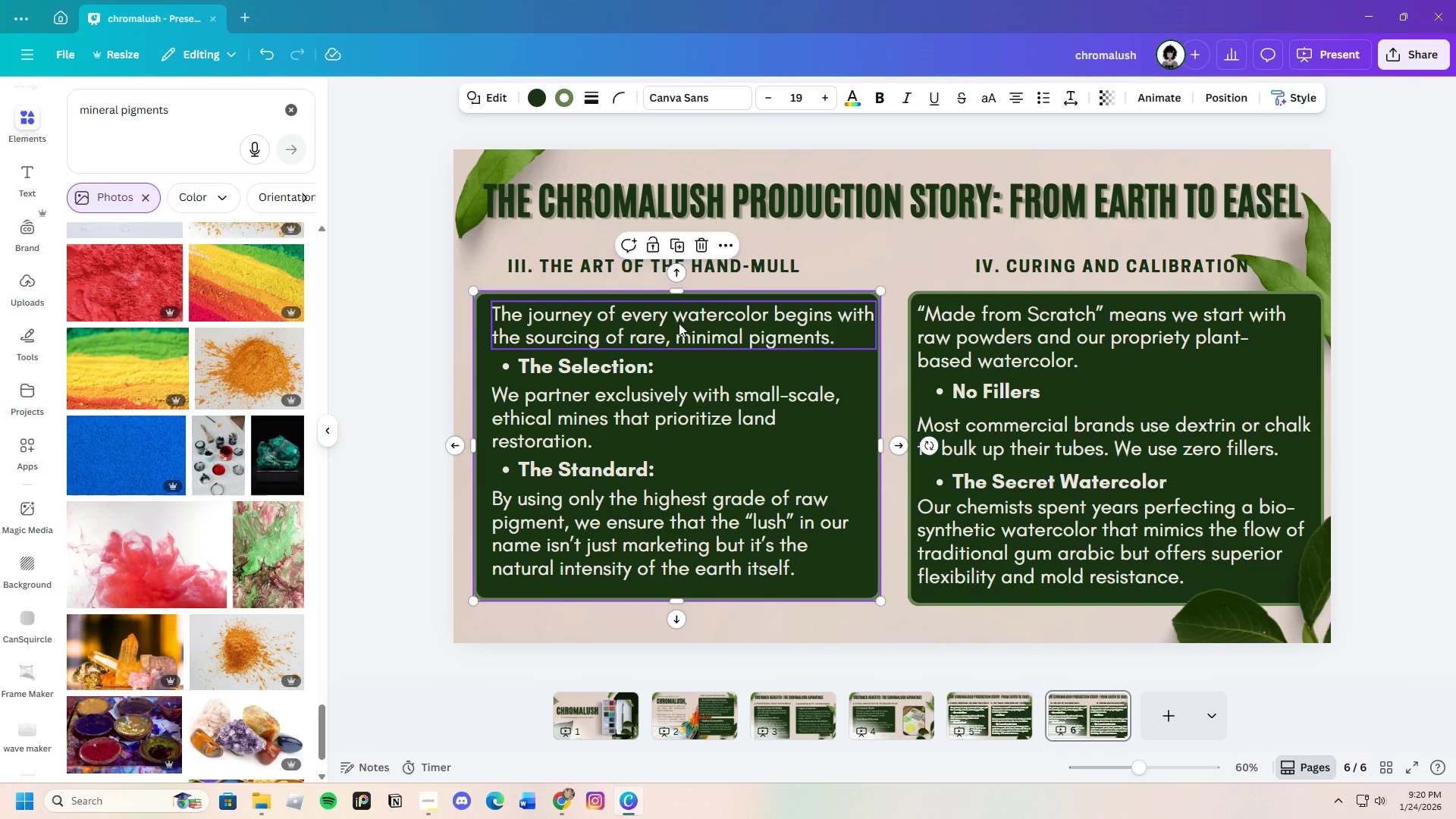 
left_click([724, 326])
 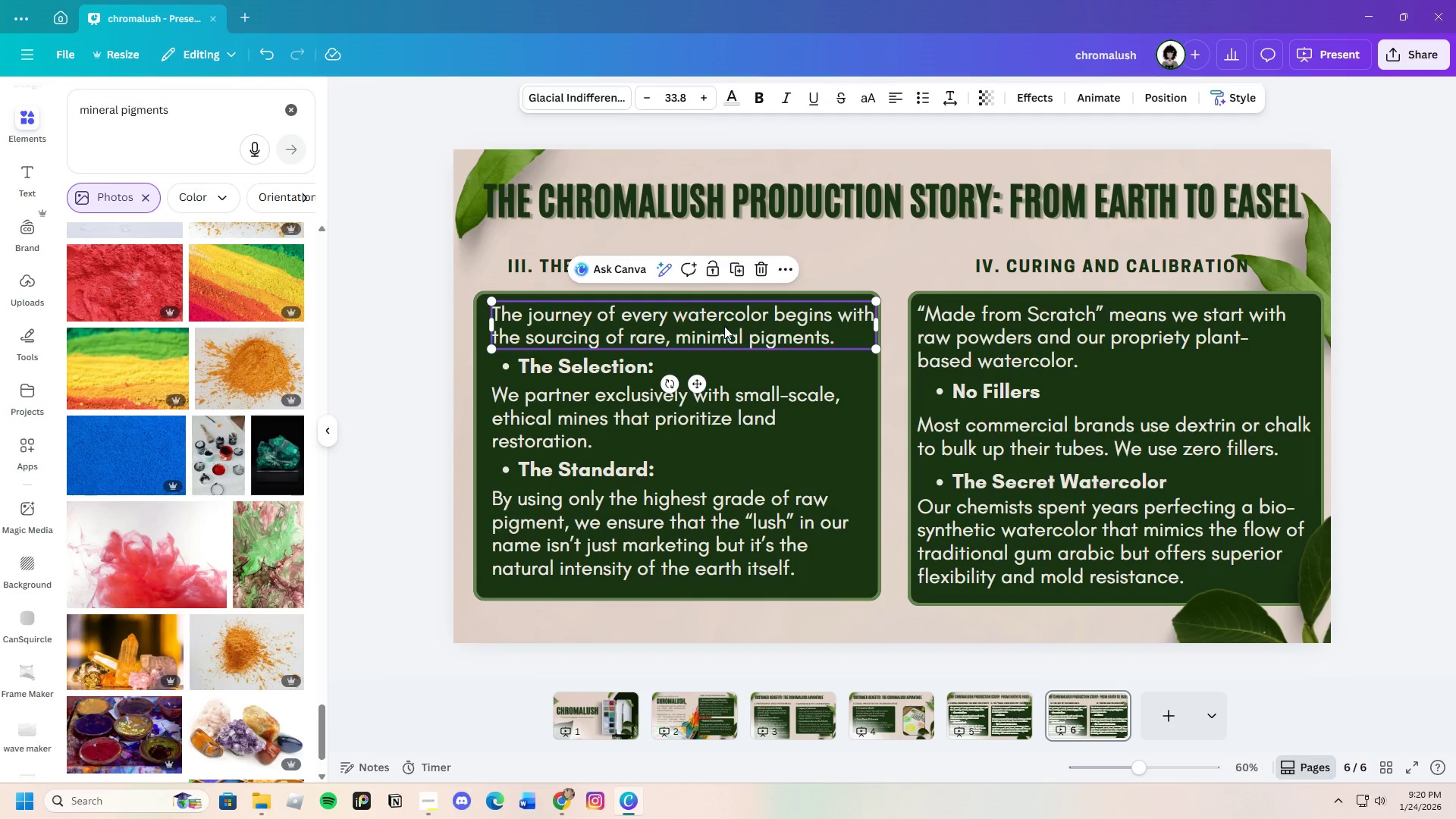 
left_click([724, 326])
 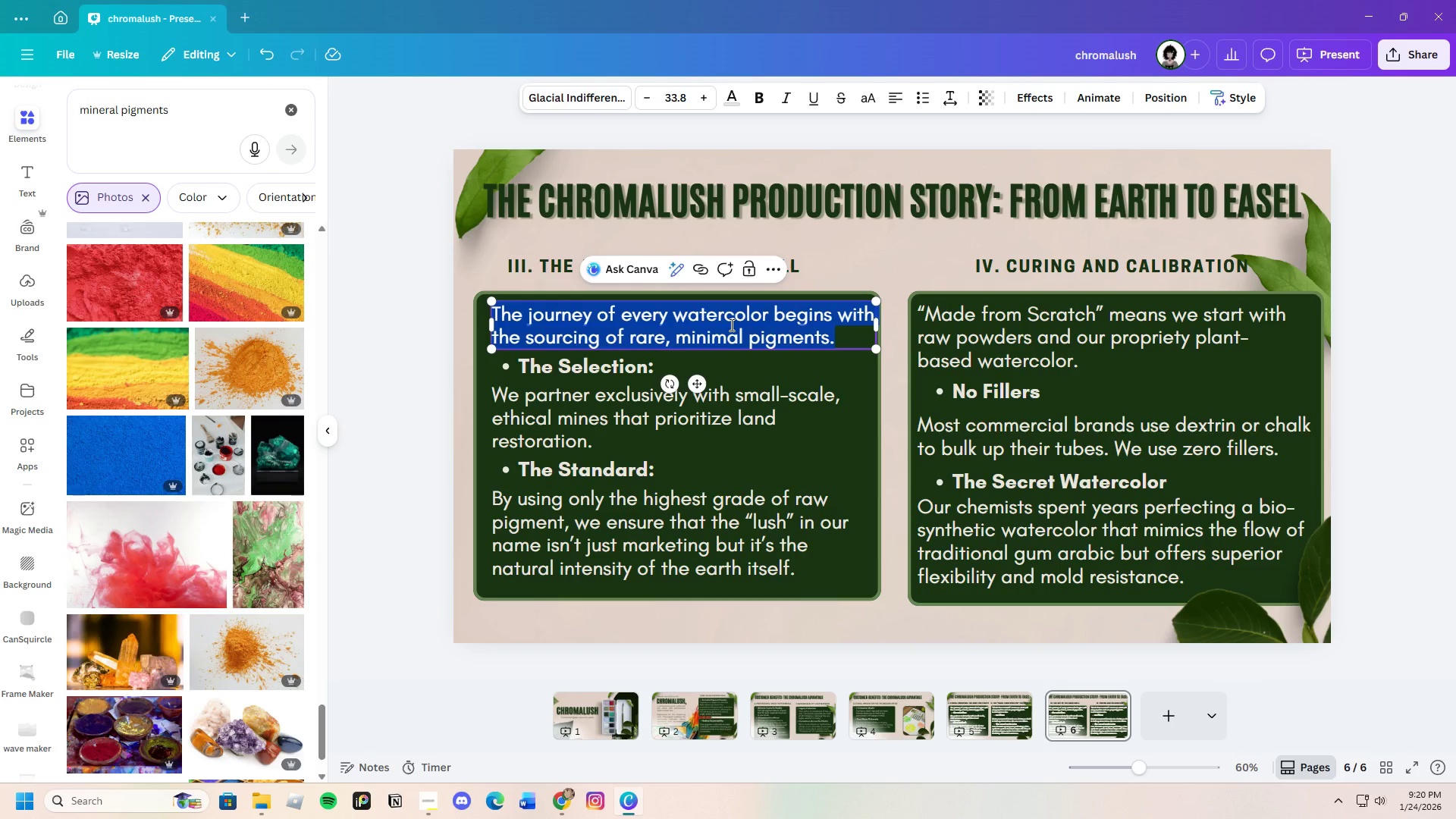 
wait(7.7)
 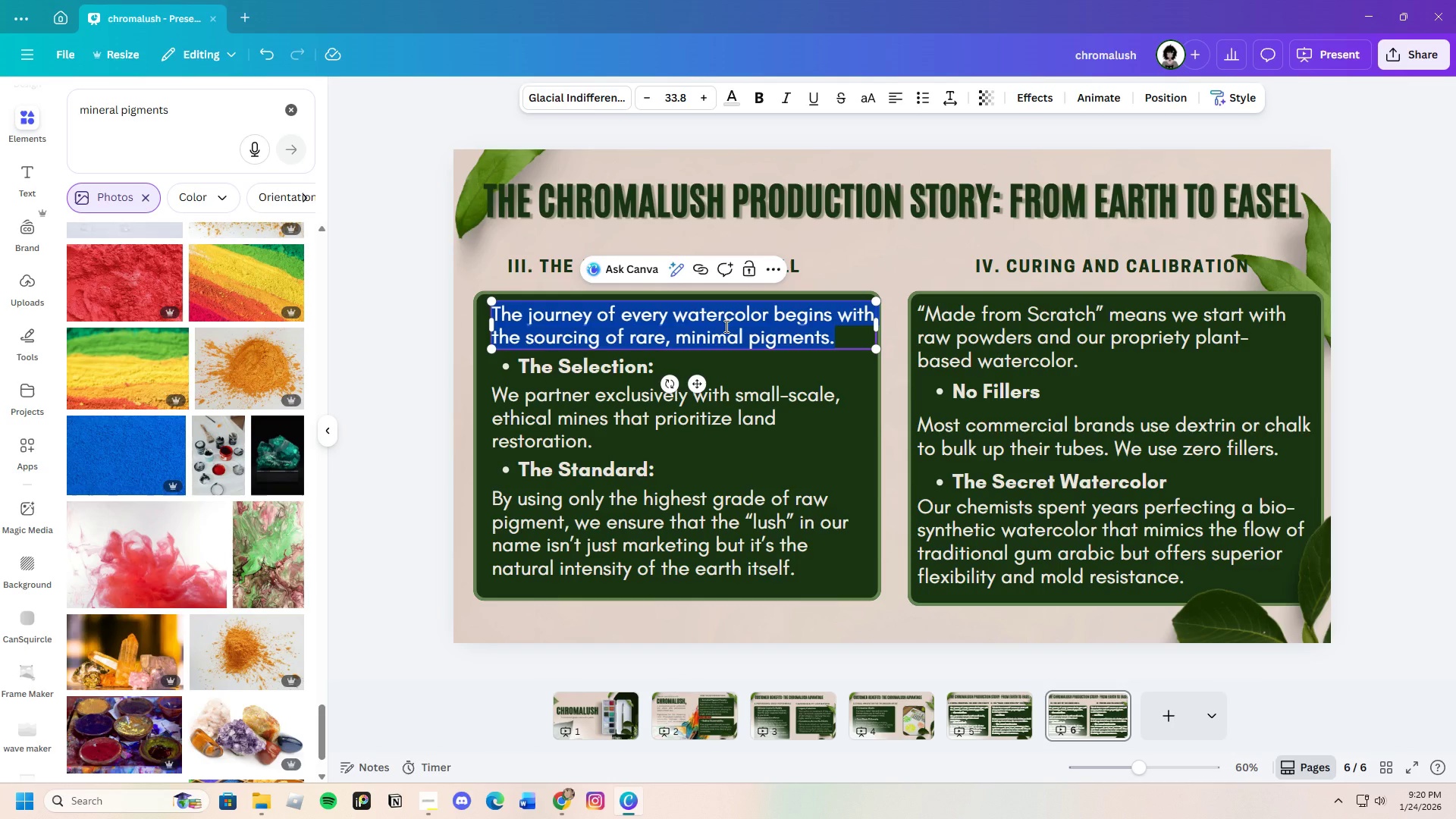 
key(Backspace)
type(While the rest of the work)
key(Backspace)
type(ld turned to high-speed )
key(Backspace)
type( industru)
key(Backspace)
type(ial mixers, we returned to the traditional stone muller.)
 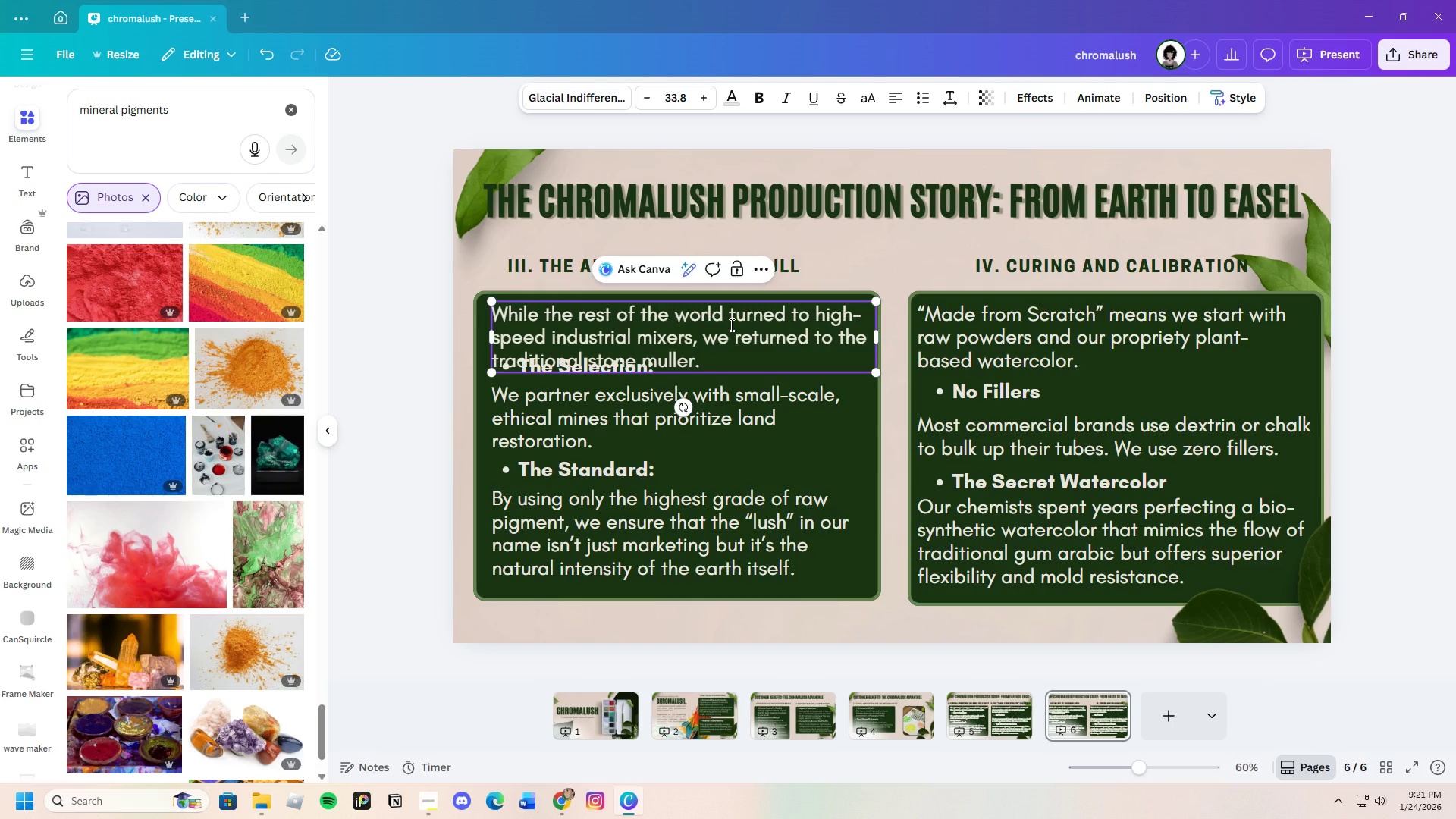 
left_click([846, 575])
 